 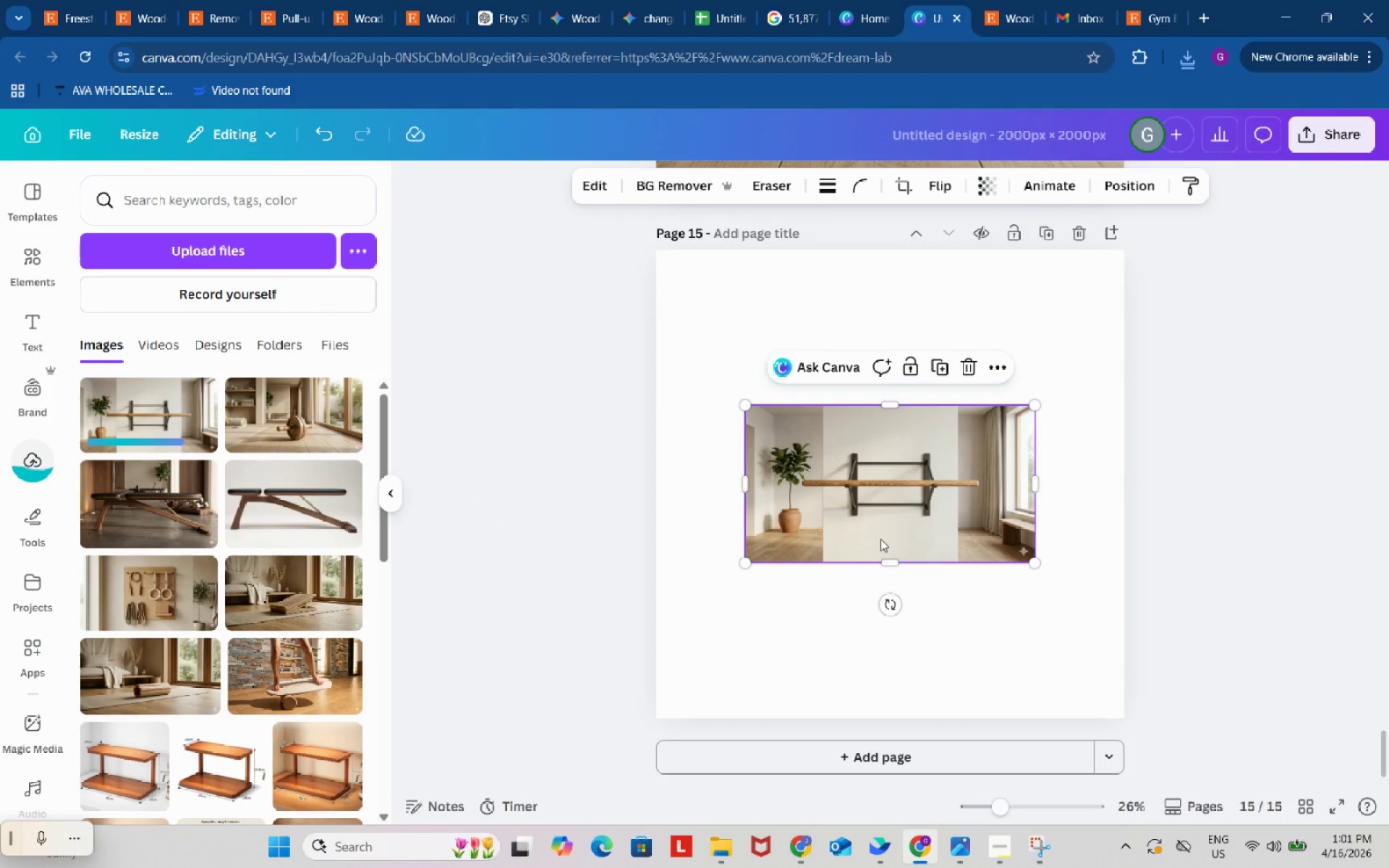 
left_click_drag(start_coordinate=[888, 527], to_coordinate=[793, 371])
 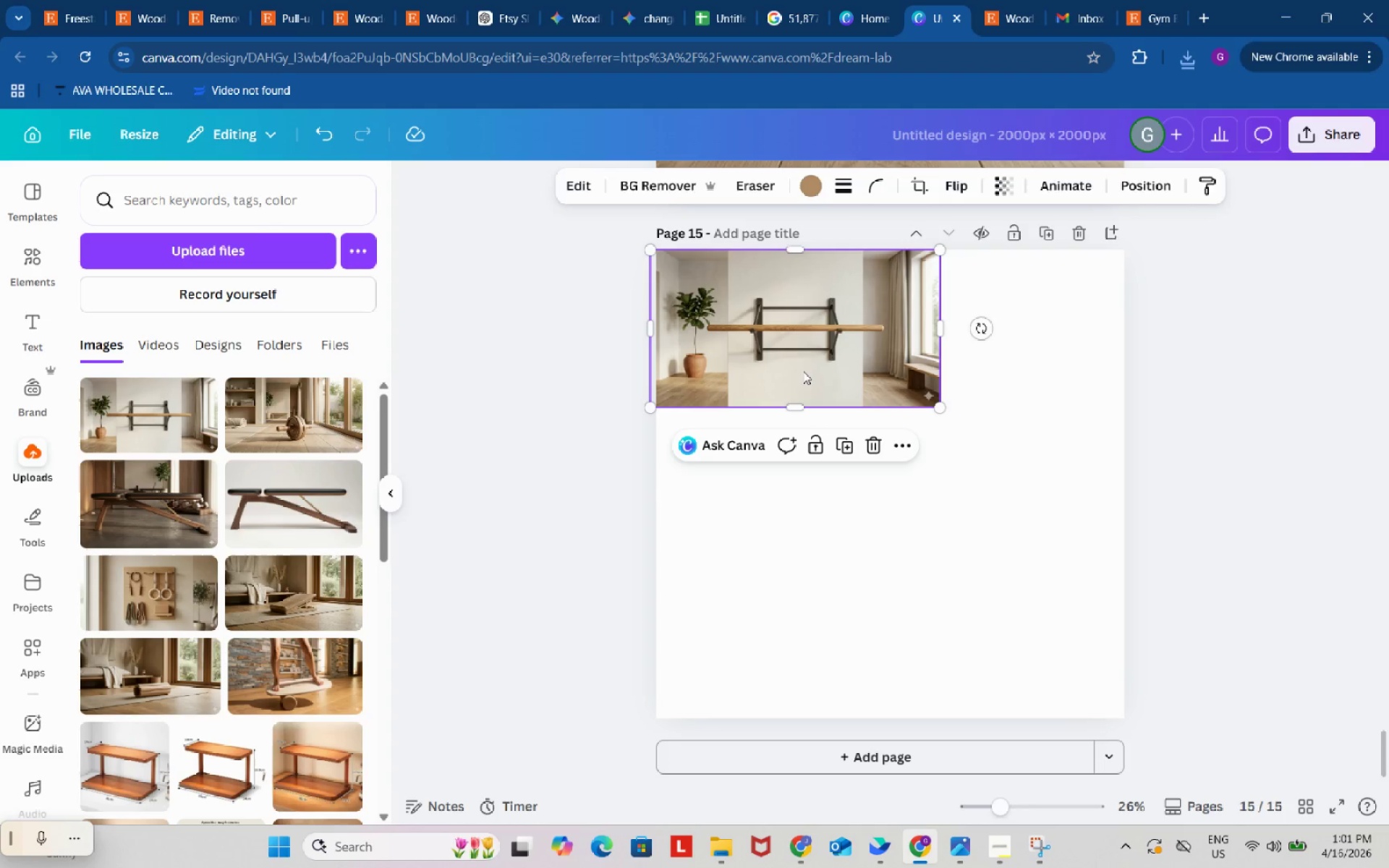 
left_click_drag(start_coordinate=[803, 371], to_coordinate=[814, 369])
 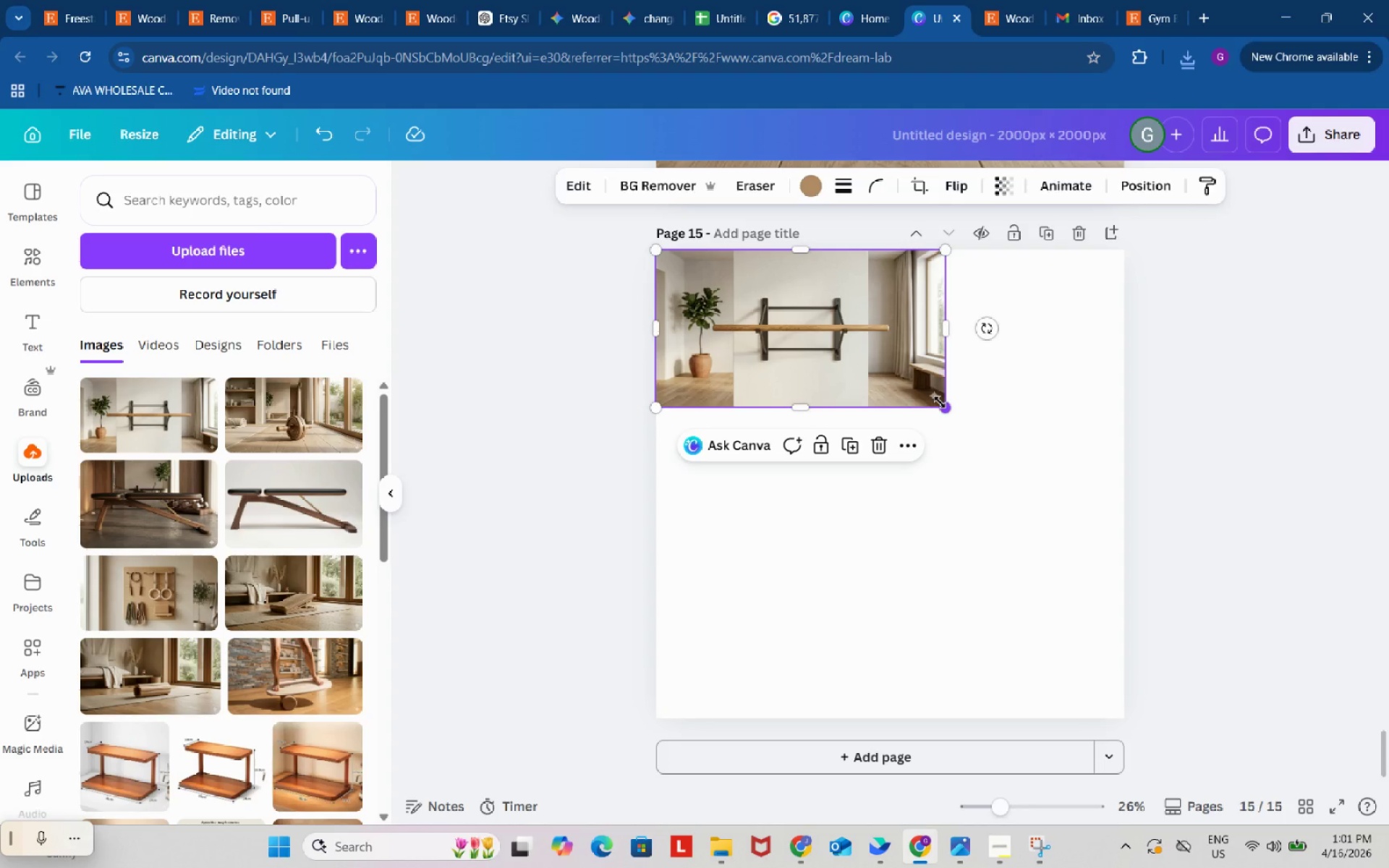 
left_click_drag(start_coordinate=[940, 402], to_coordinate=[1172, 603])
 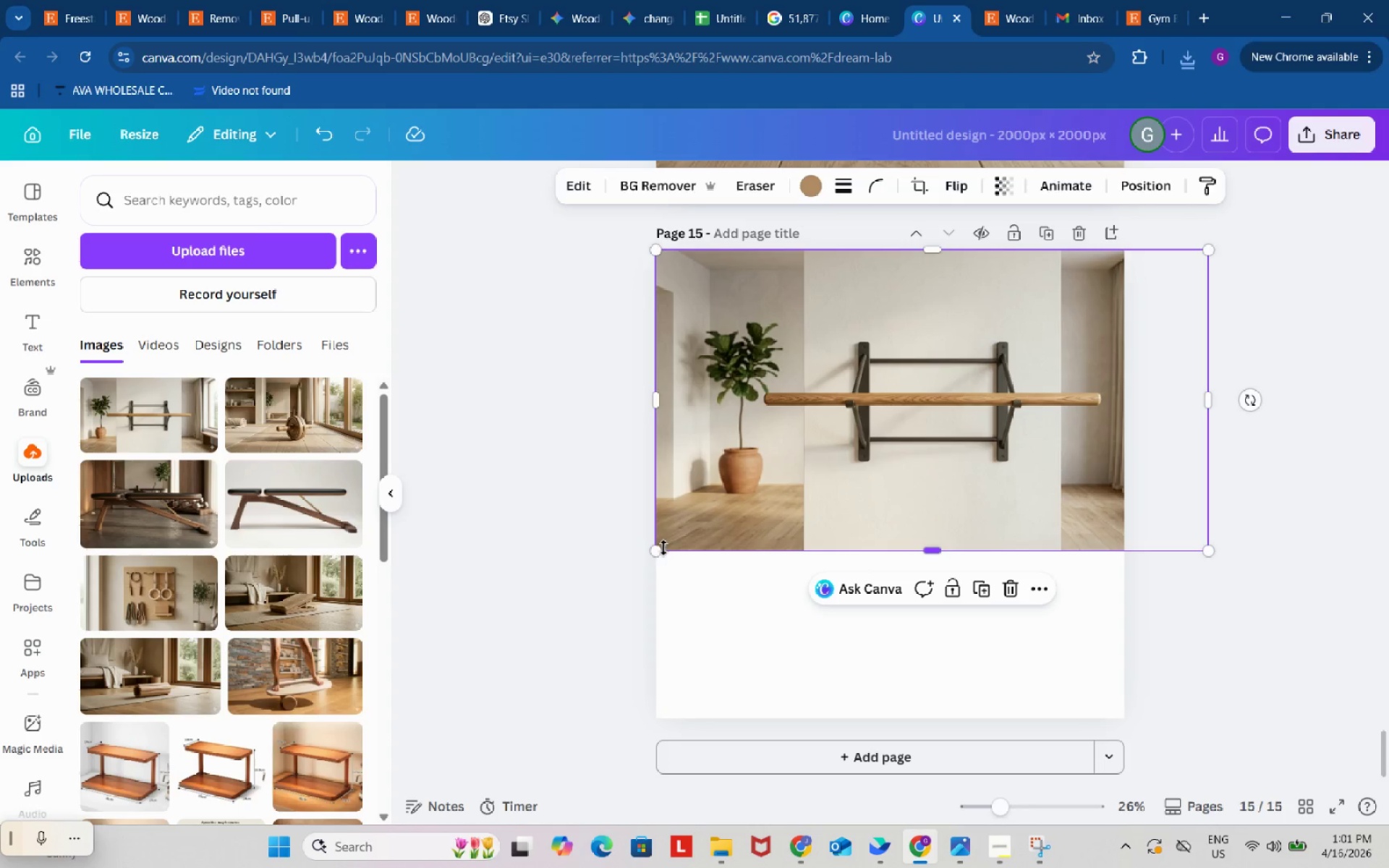 
left_click_drag(start_coordinate=[658, 550], to_coordinate=[540, 609])
 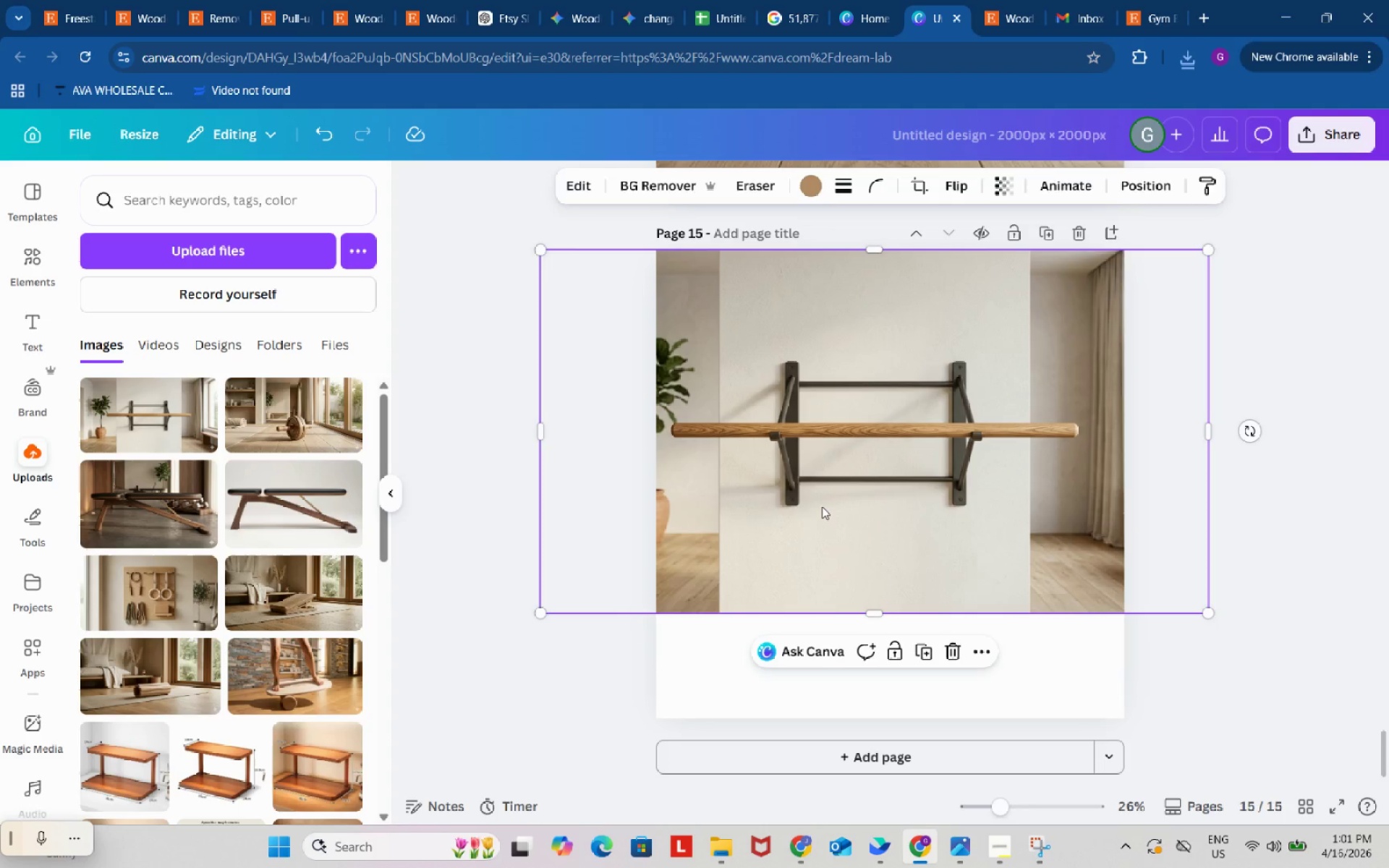 
left_click_drag(start_coordinate=[822, 506], to_coordinate=[838, 506])
 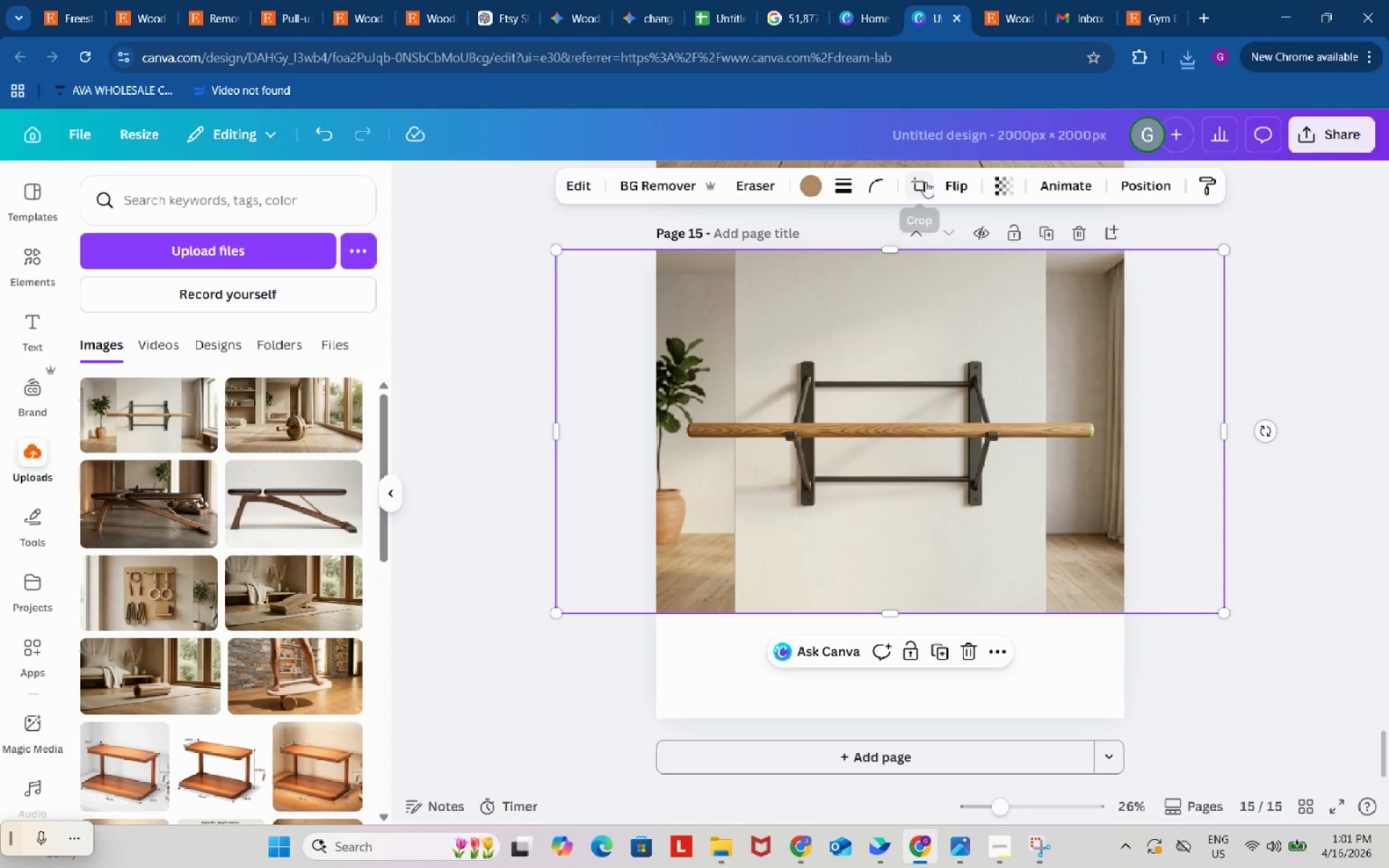 
left_click([919, 180])
 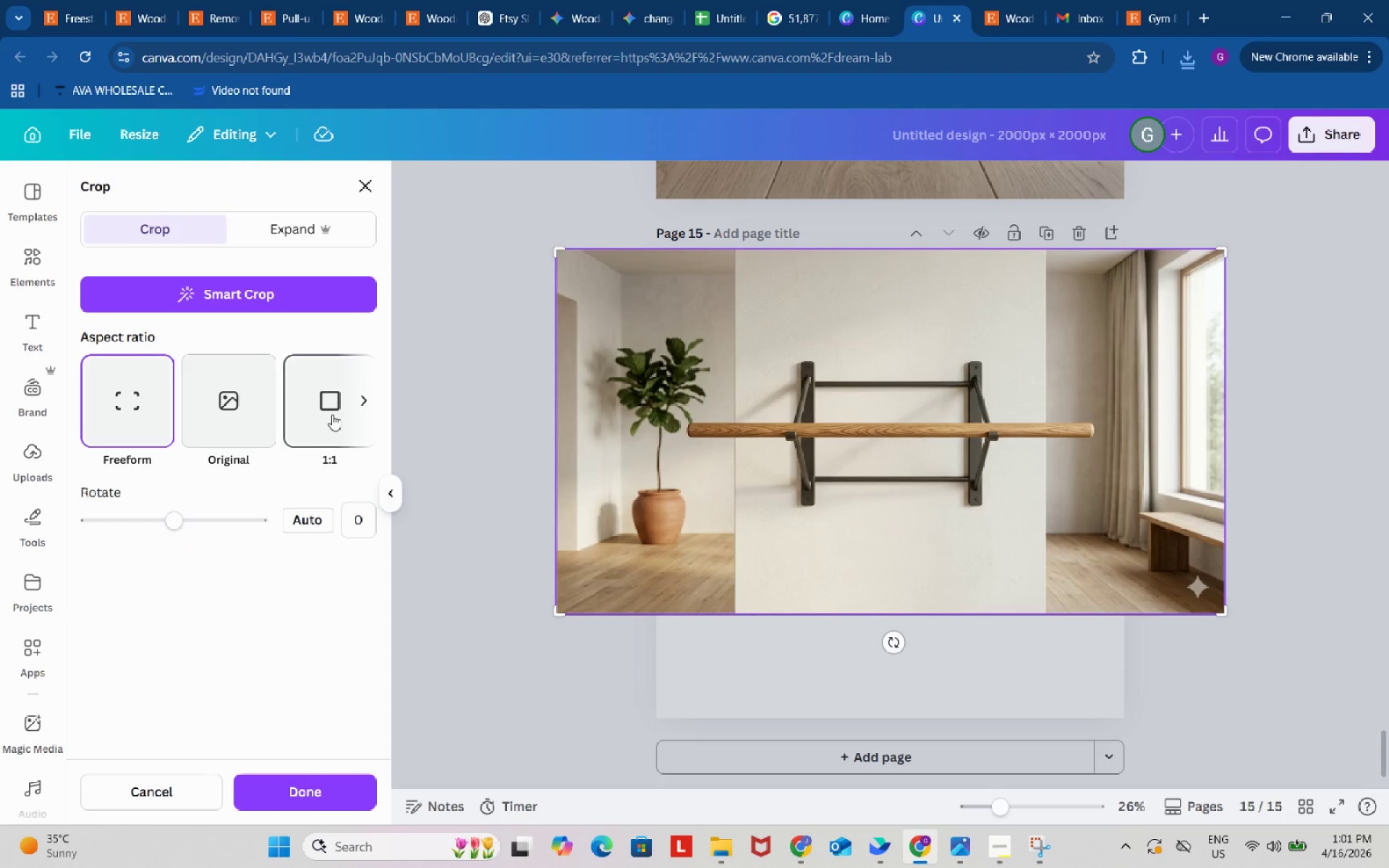 
left_click([332, 414])
 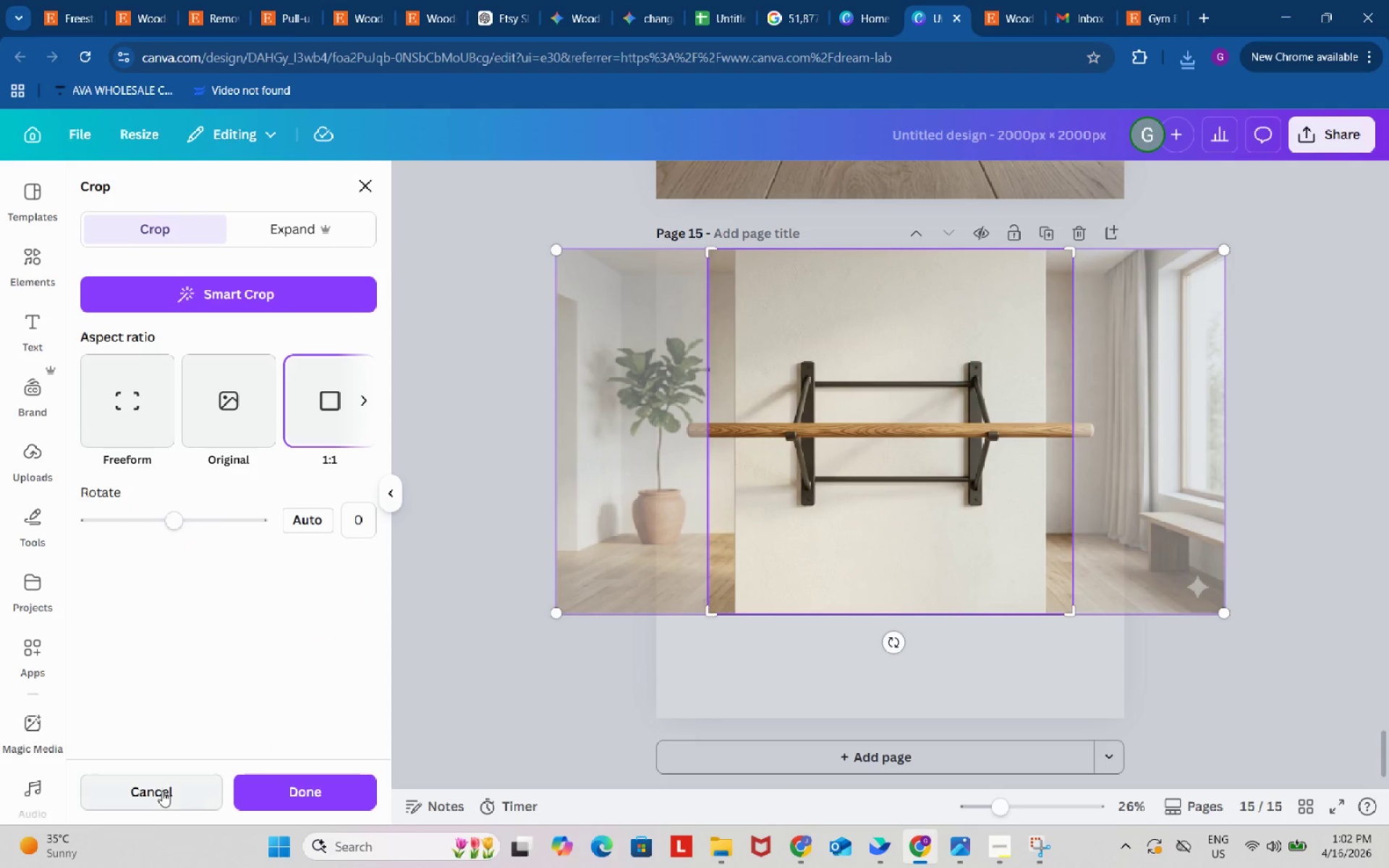 
wait(5.09)
 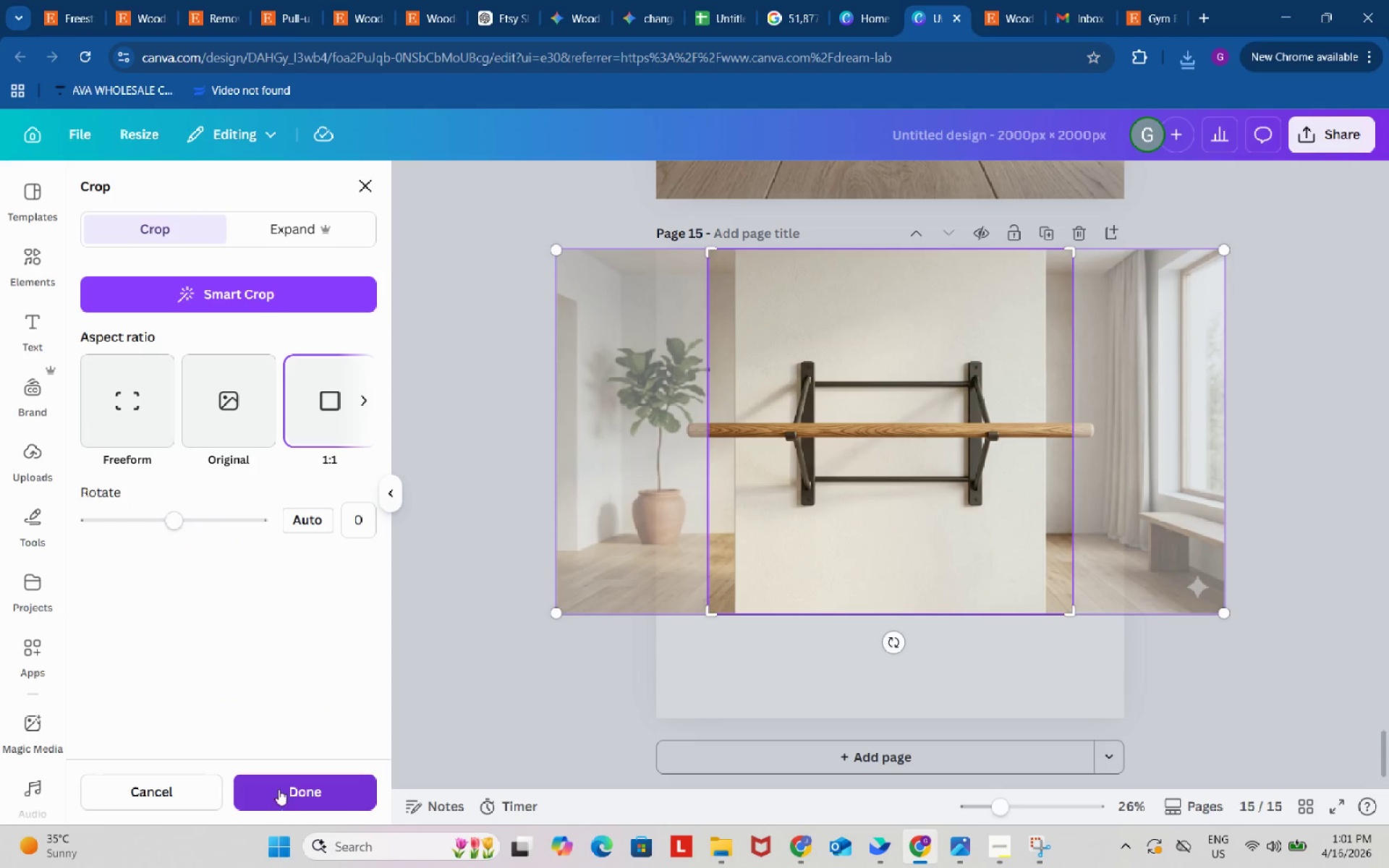 
left_click_drag(start_coordinate=[935, 445], to_coordinate=[935, 496])
 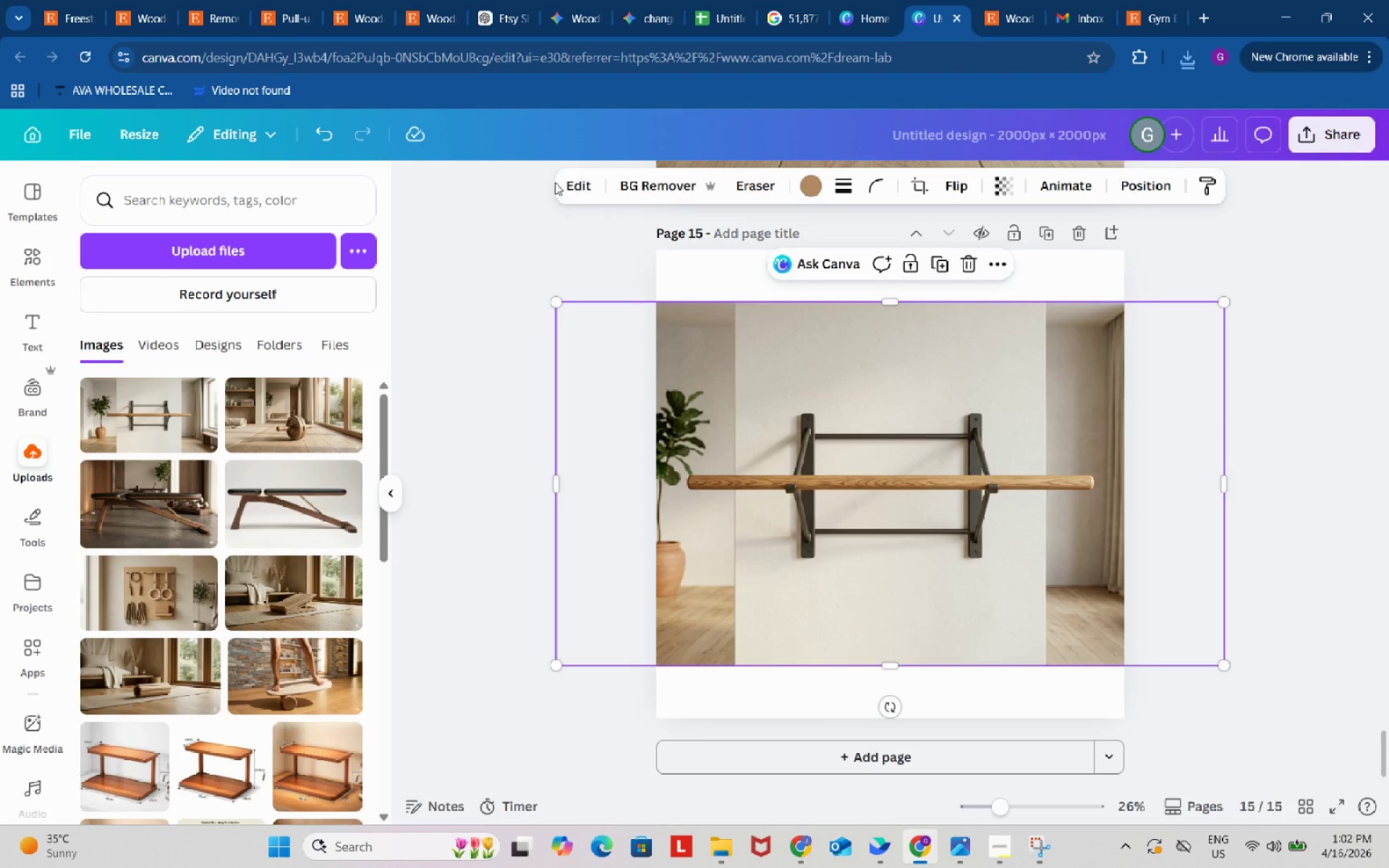 
left_click([566, 182])
 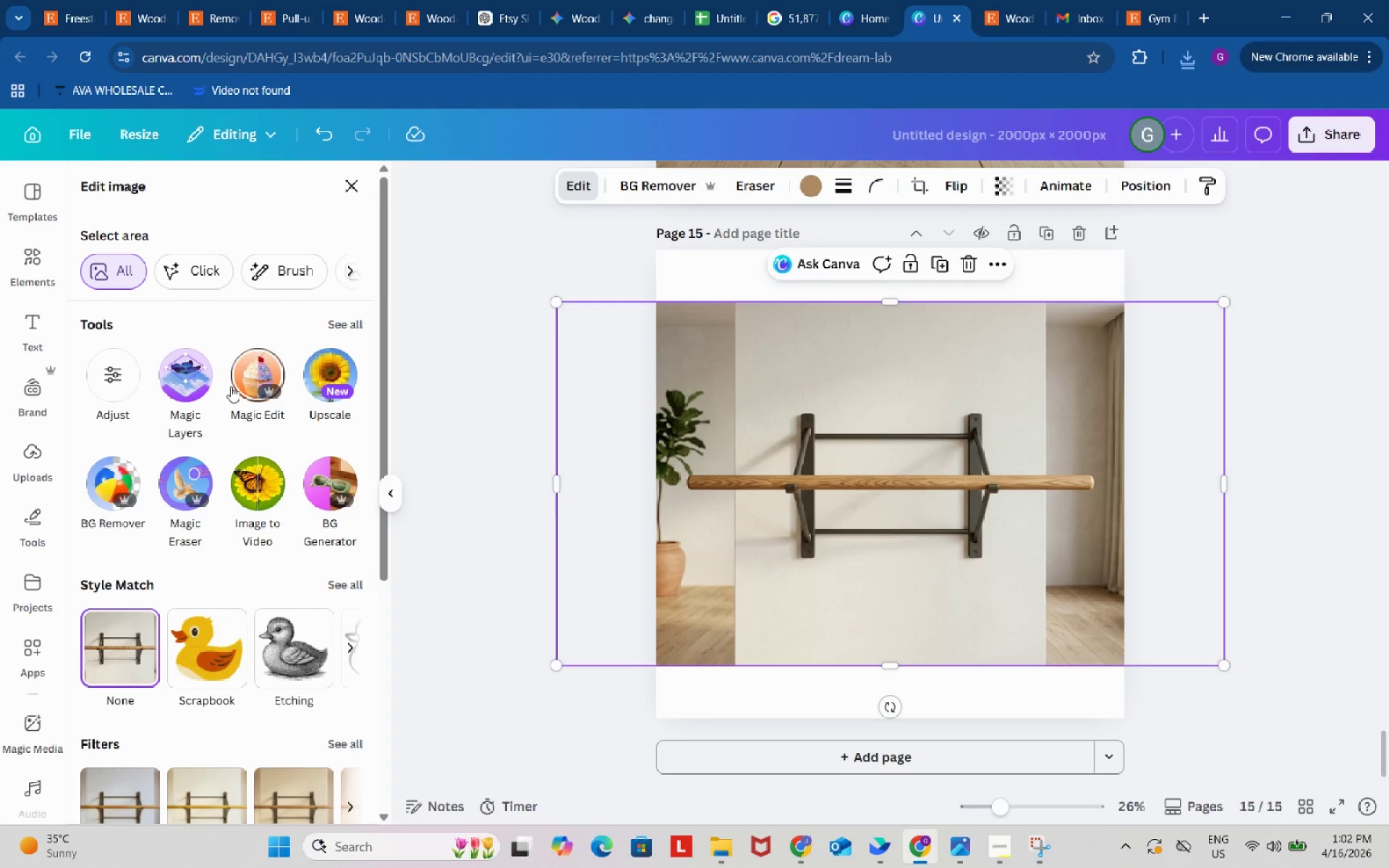 
wait(5.59)
 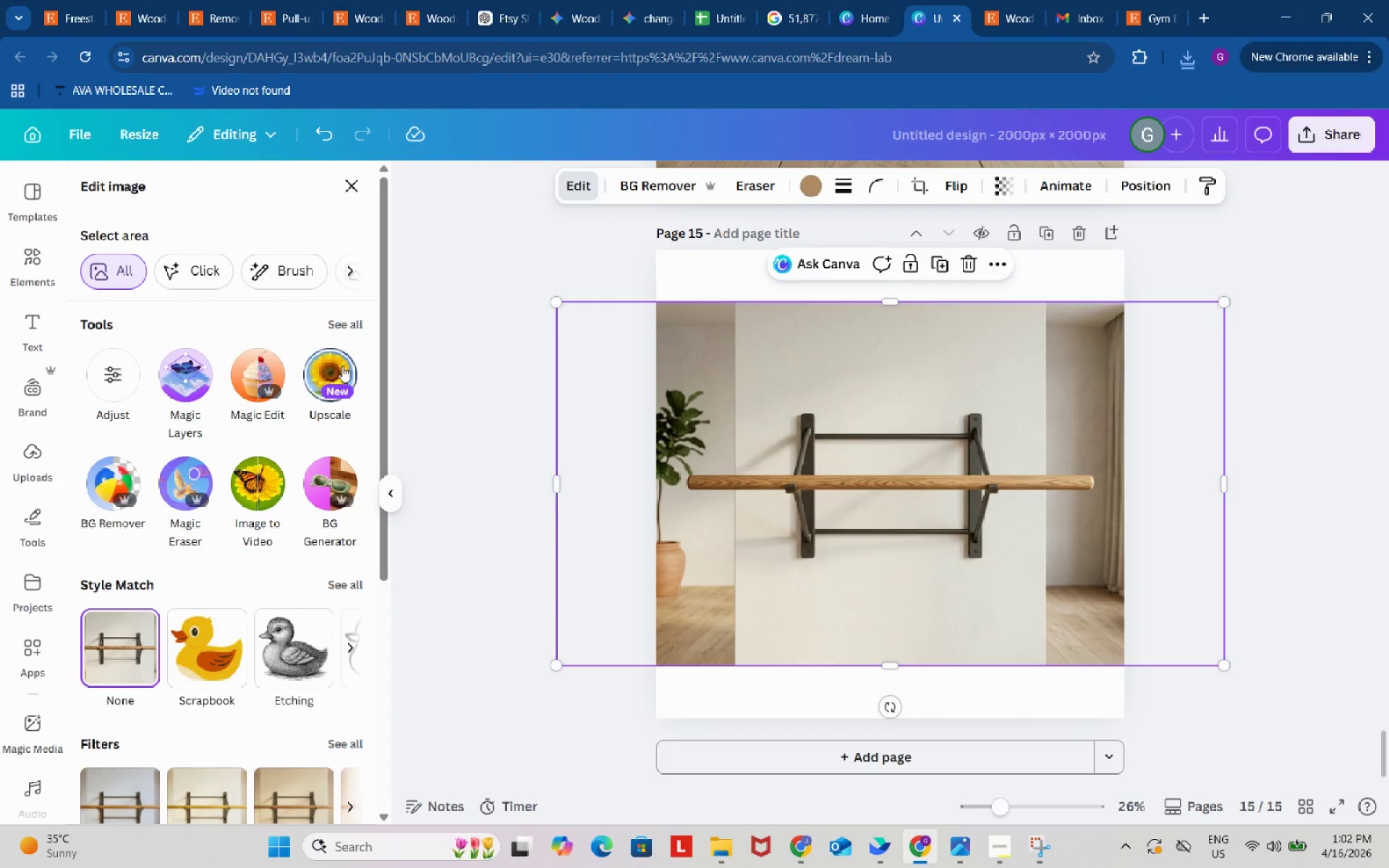 
left_click([335, 582])
 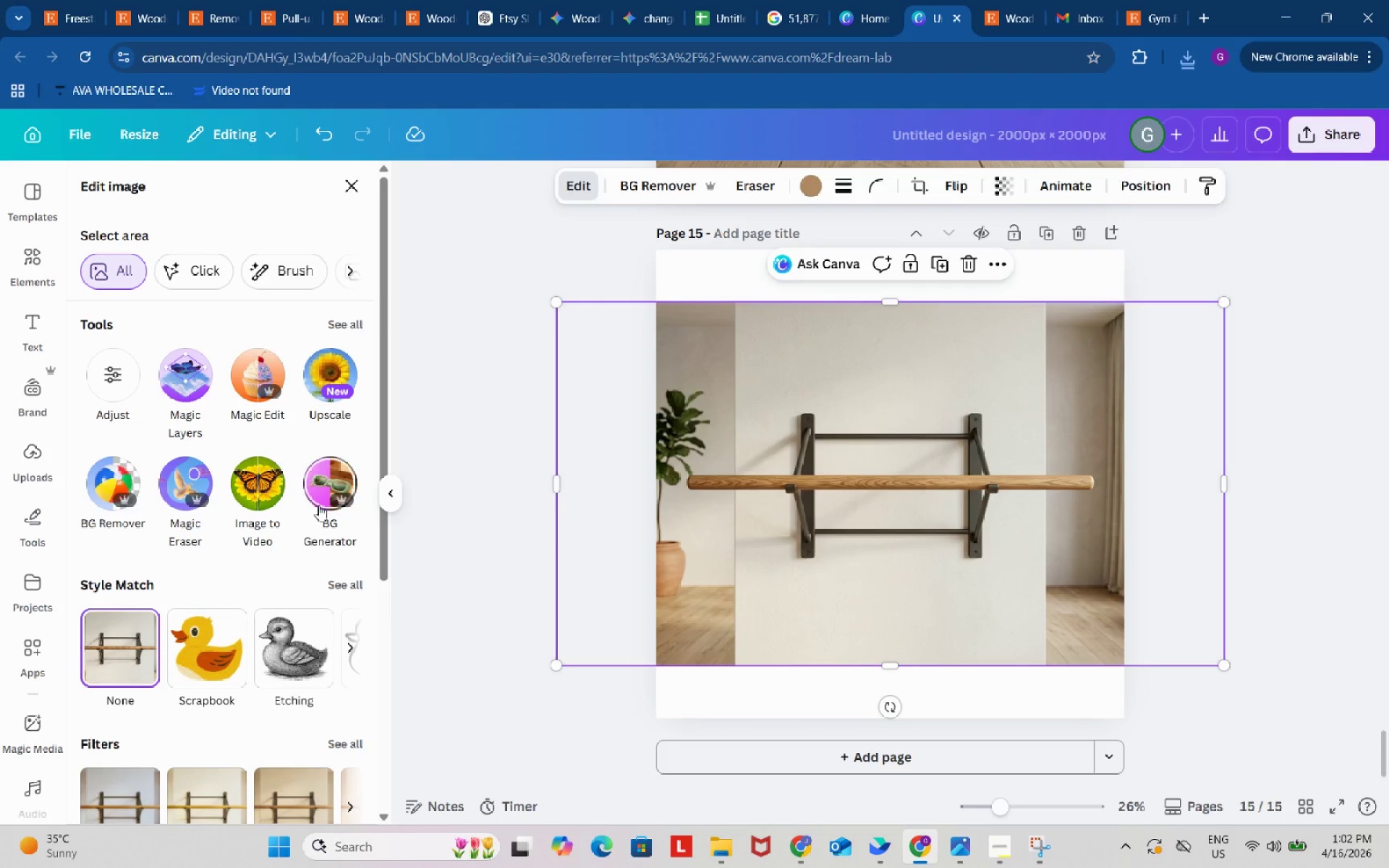 
left_click([348, 318])
 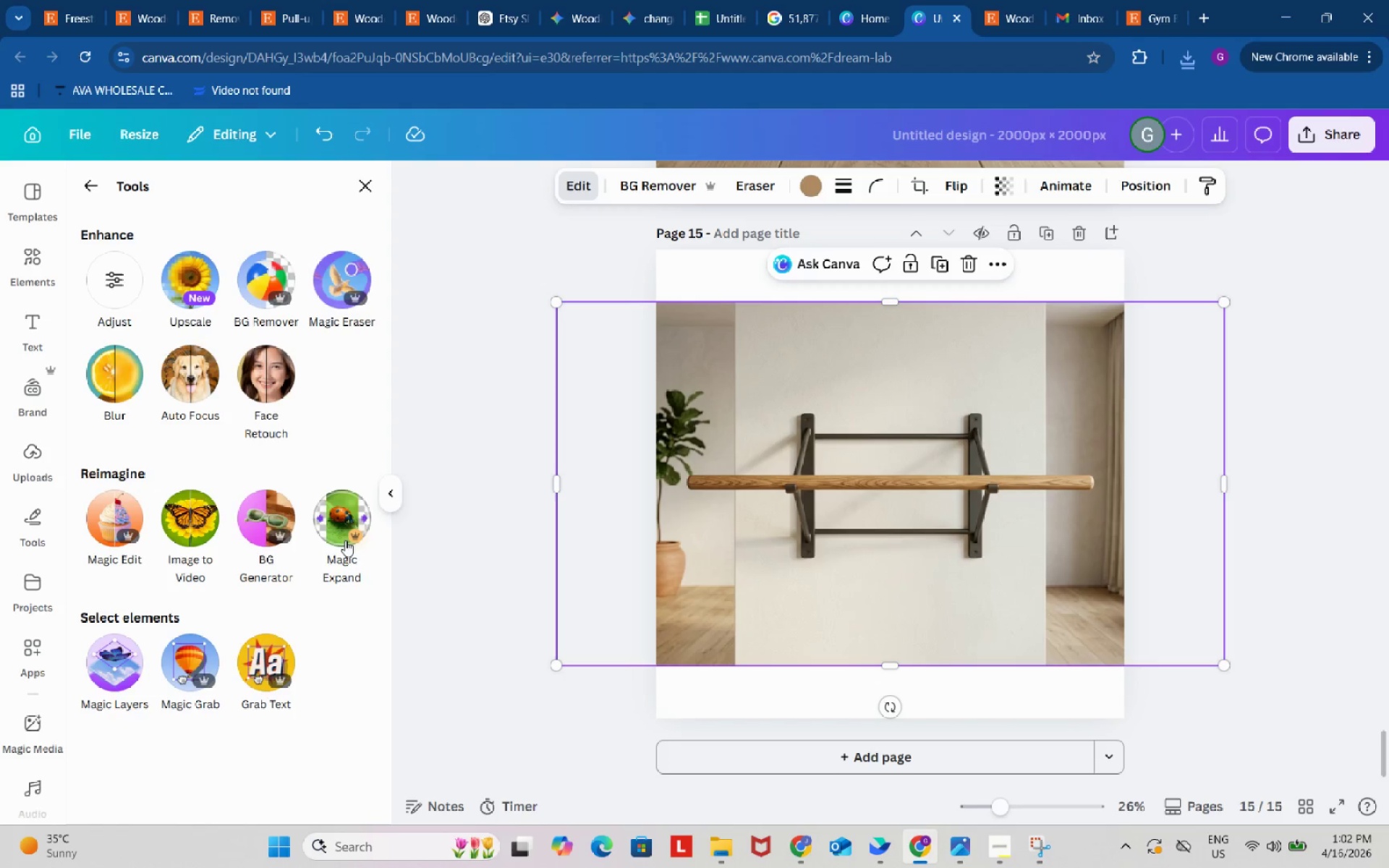 
left_click([347, 540])
 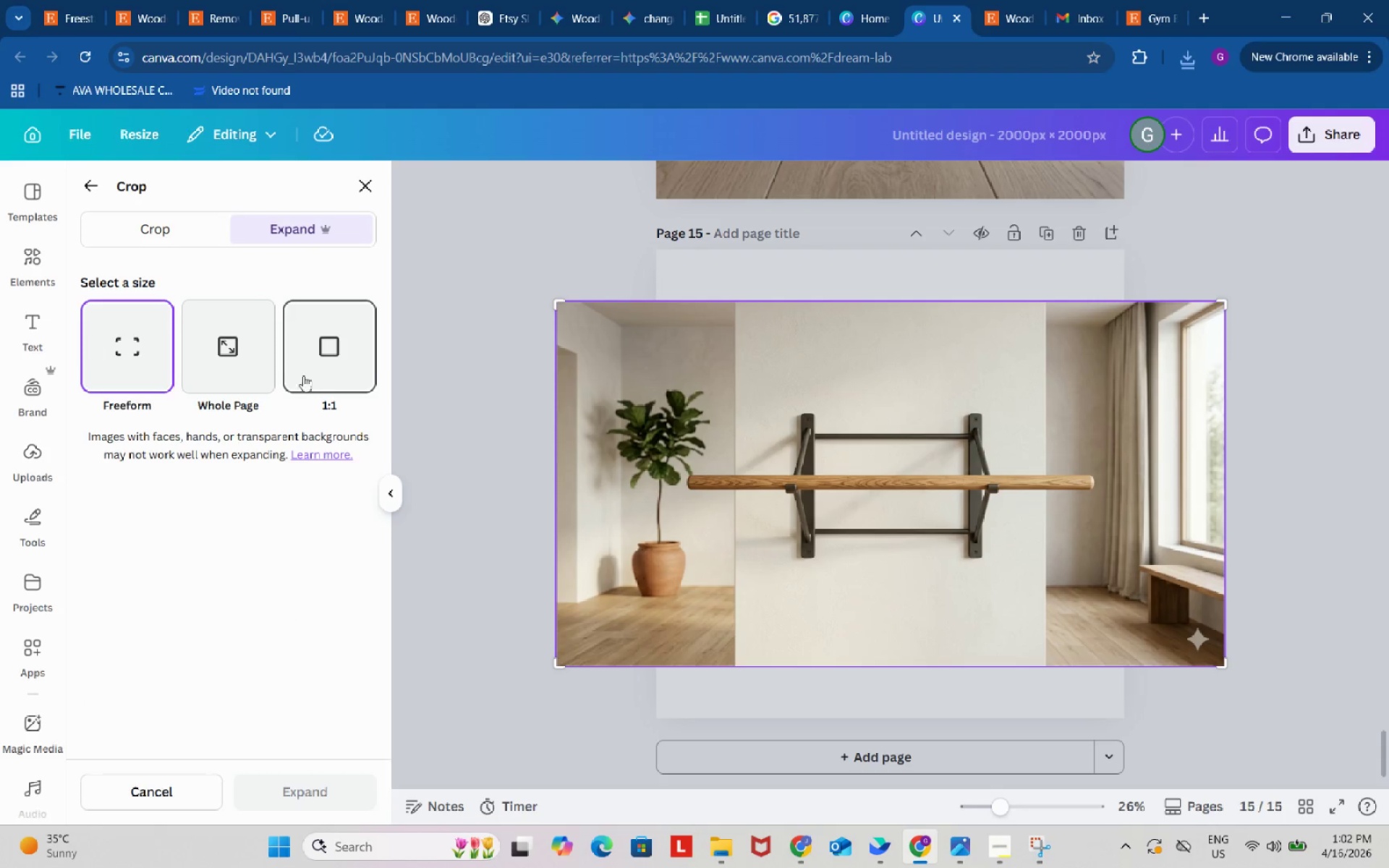 
left_click([252, 352])
 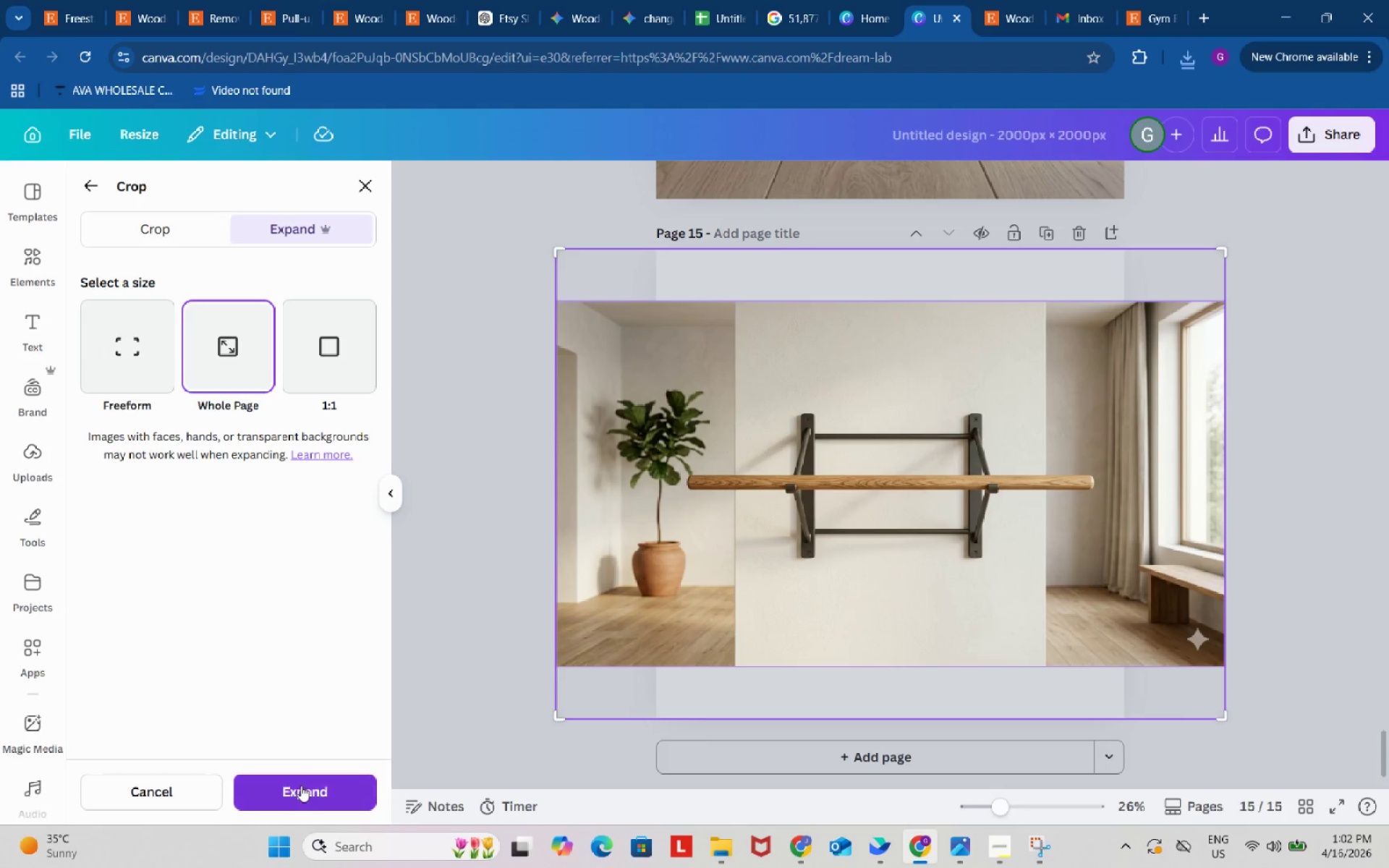 
left_click([301, 786])
 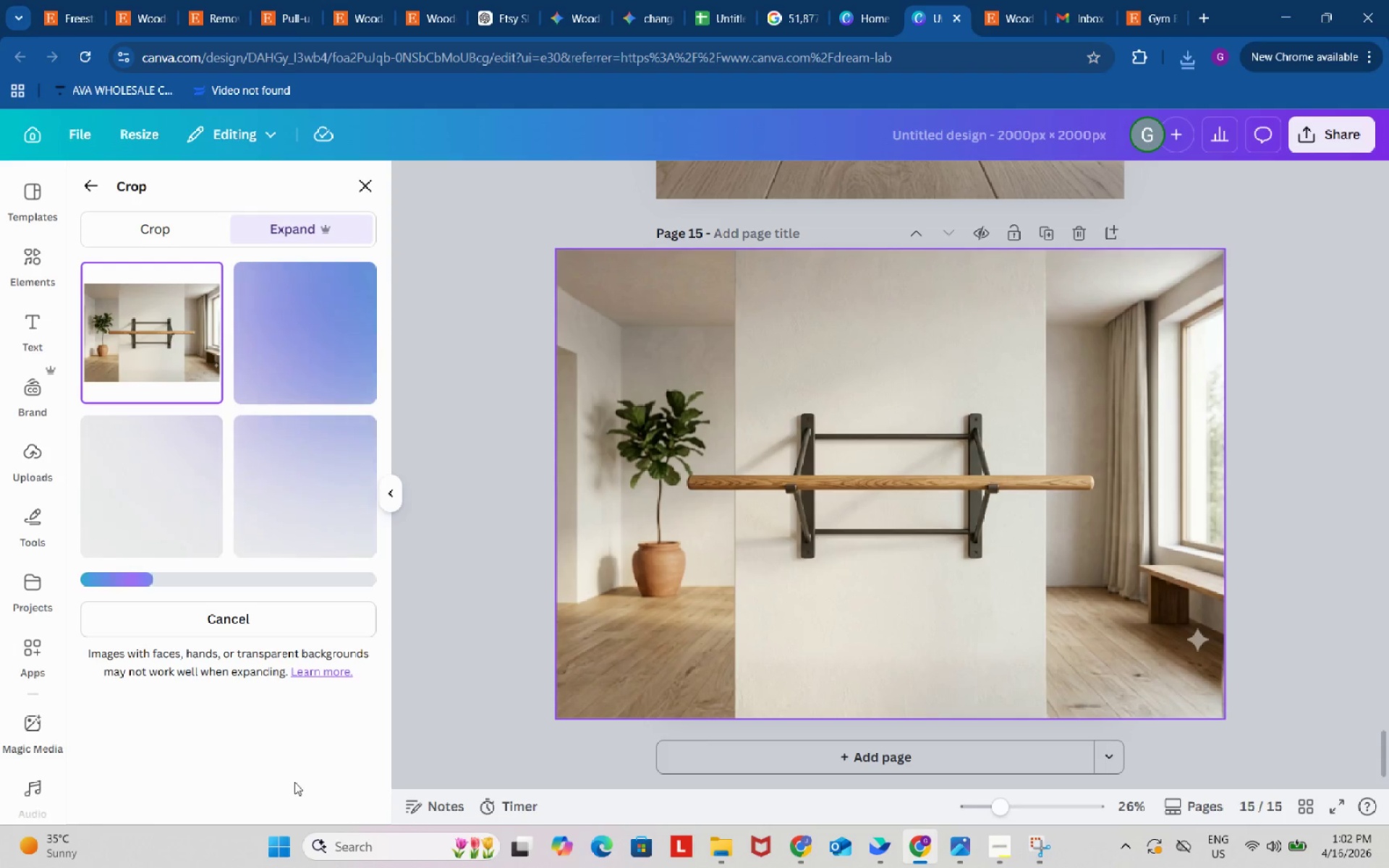 
wait(11.86)
 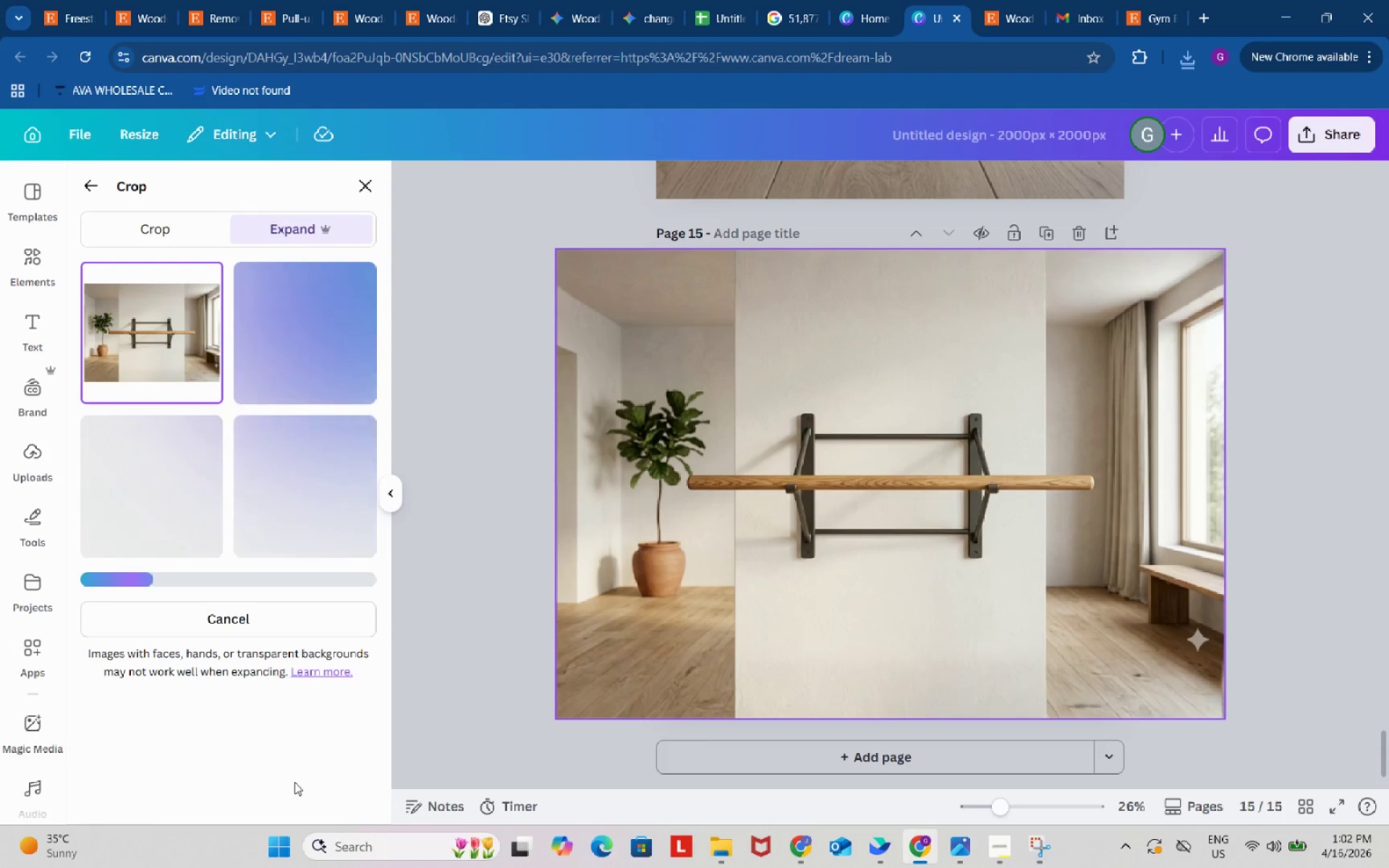 
left_click([336, 783])
 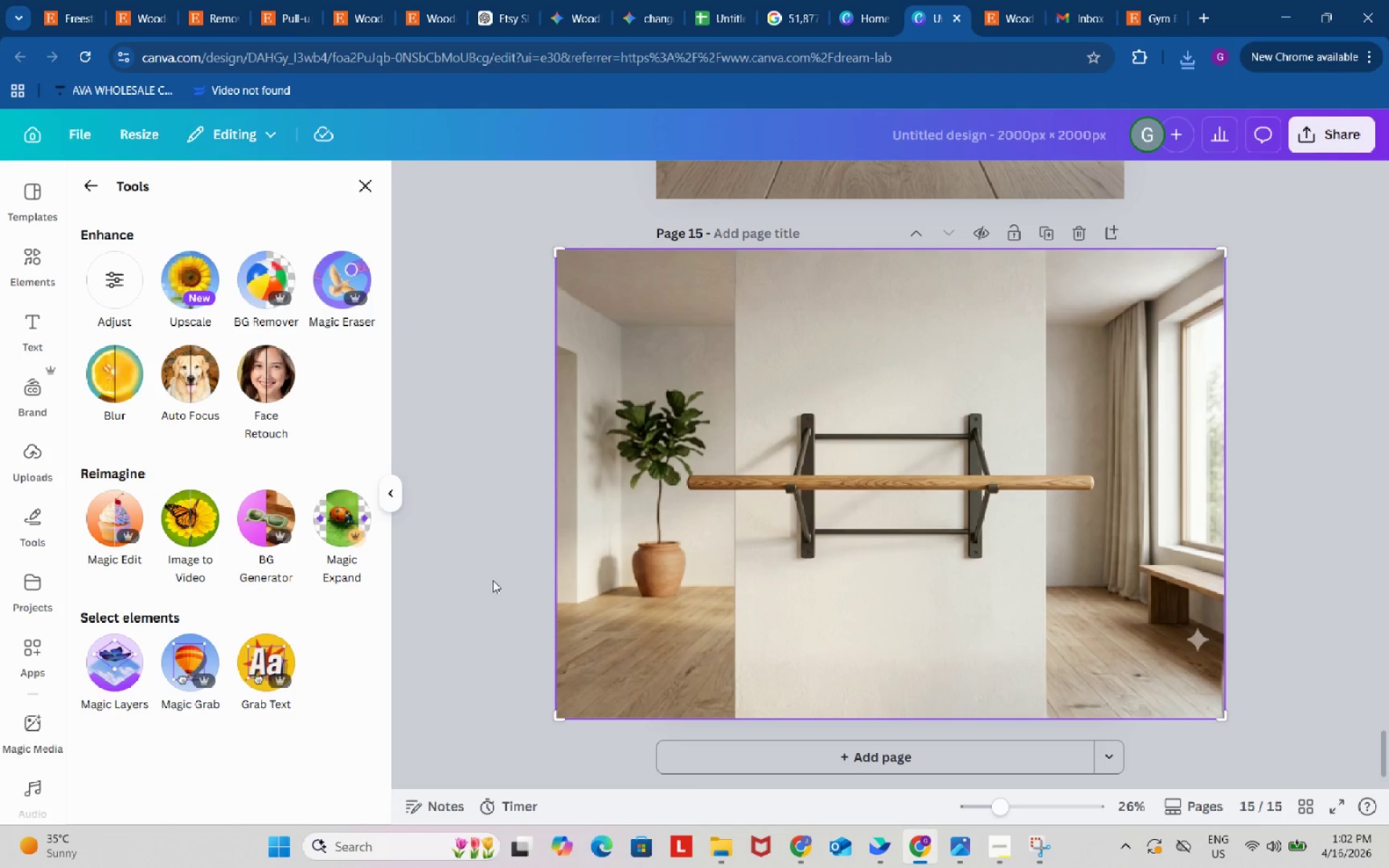 
double_click([493, 580])
 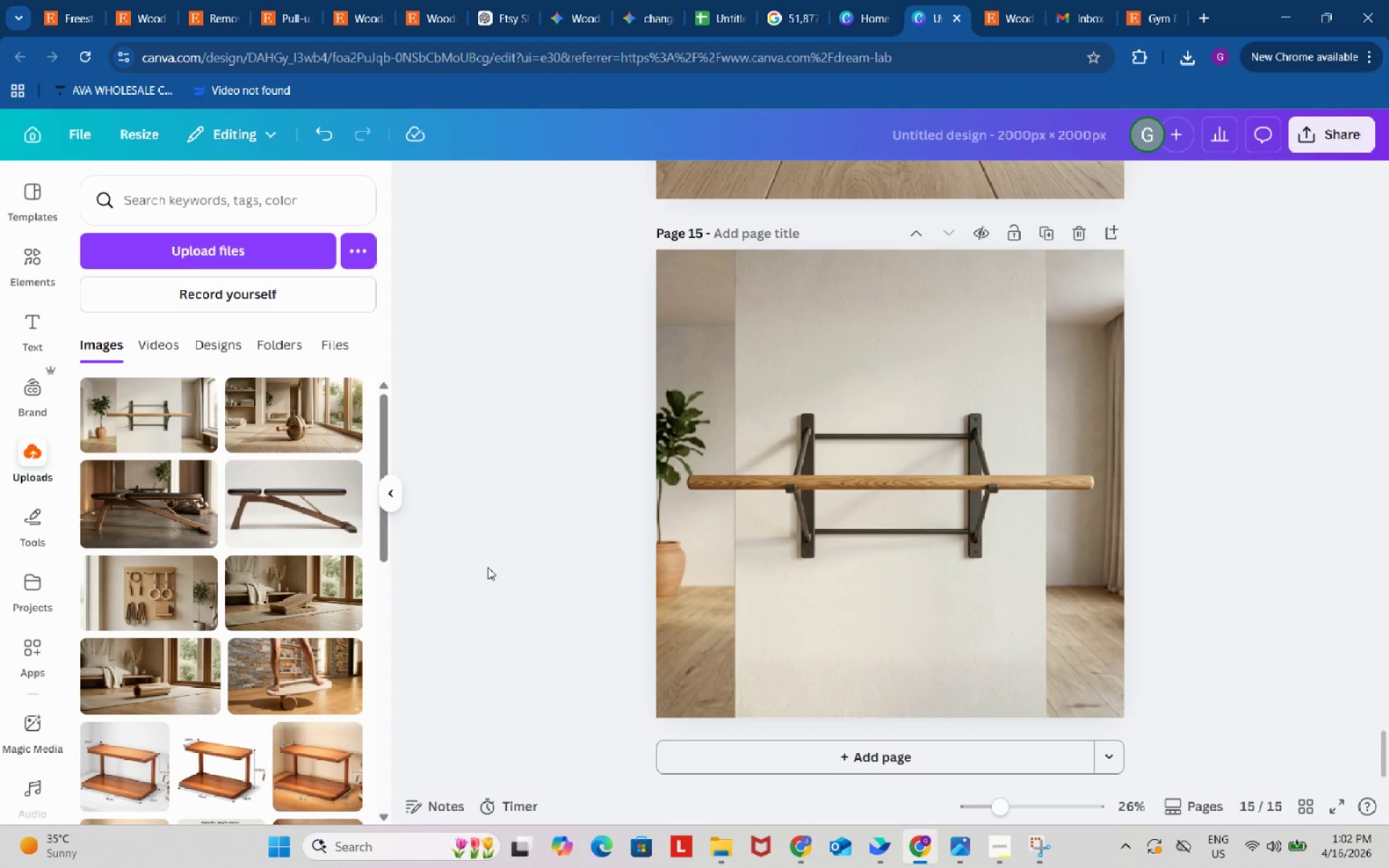 
wait(13.28)
 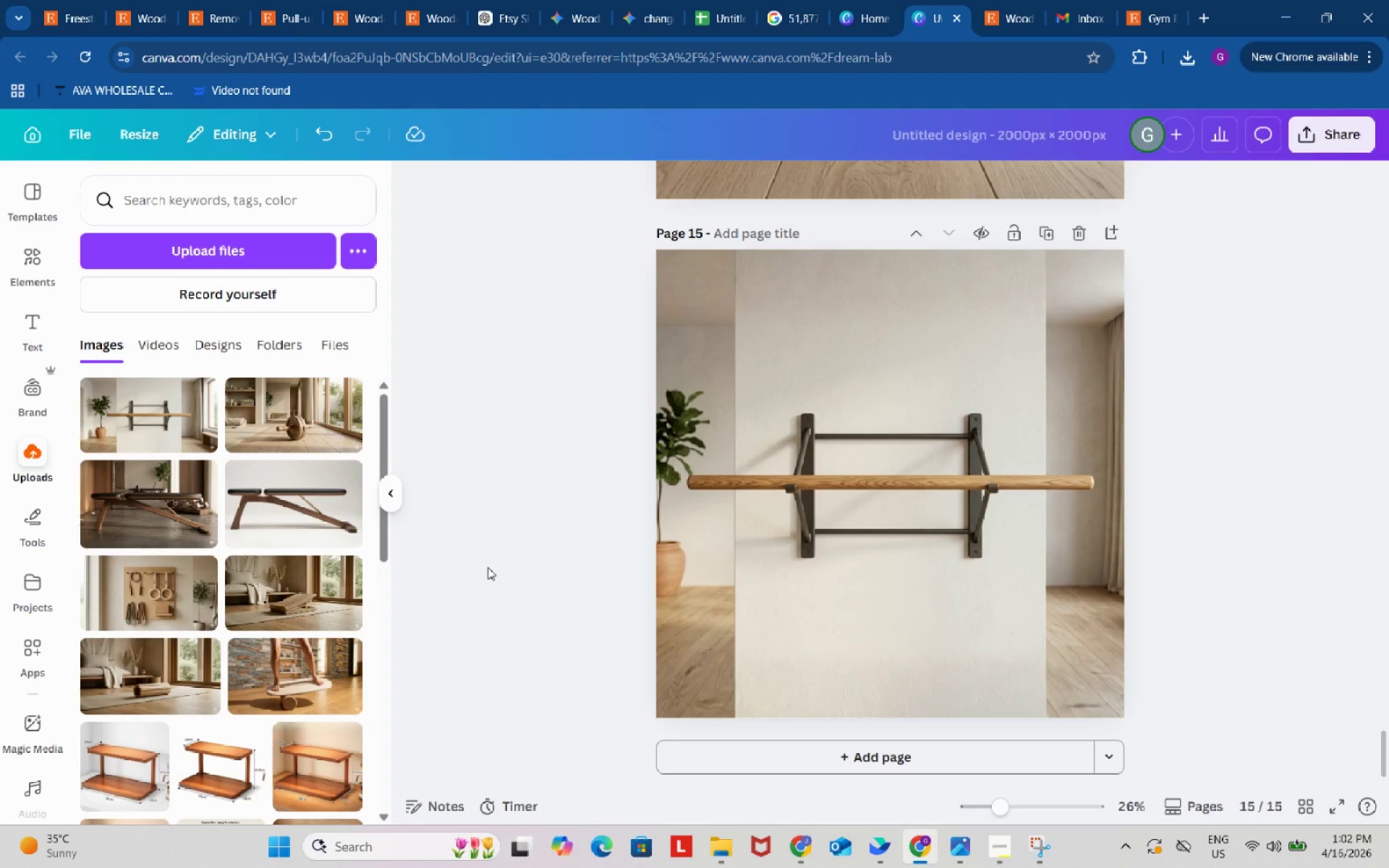 
left_click([534, 0])
 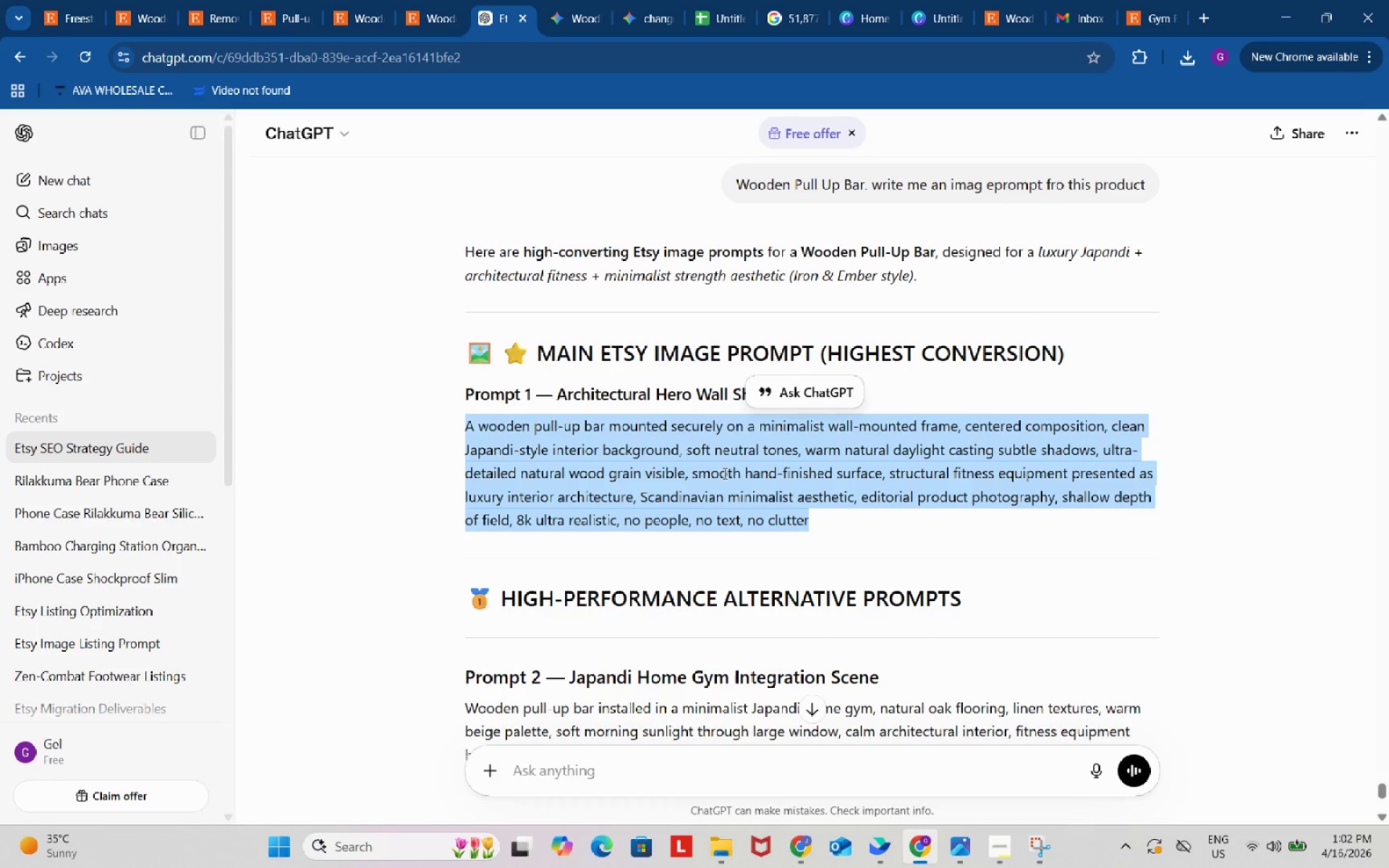 
scroll: coordinate [759, 467], scroll_direction: up, amount: 2.0
 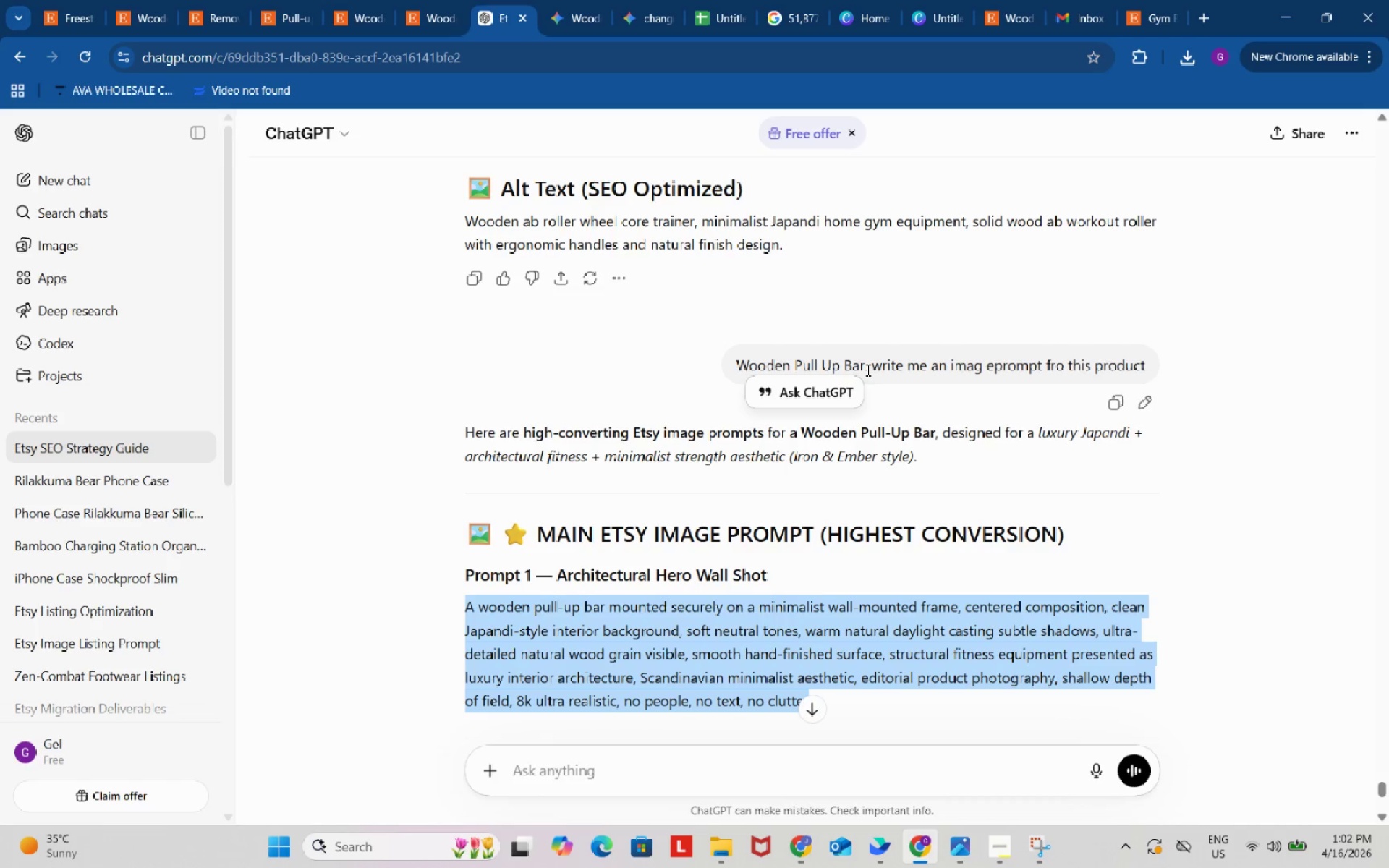 
left_click_drag(start_coordinate=[867, 370], to_coordinate=[726, 352])
 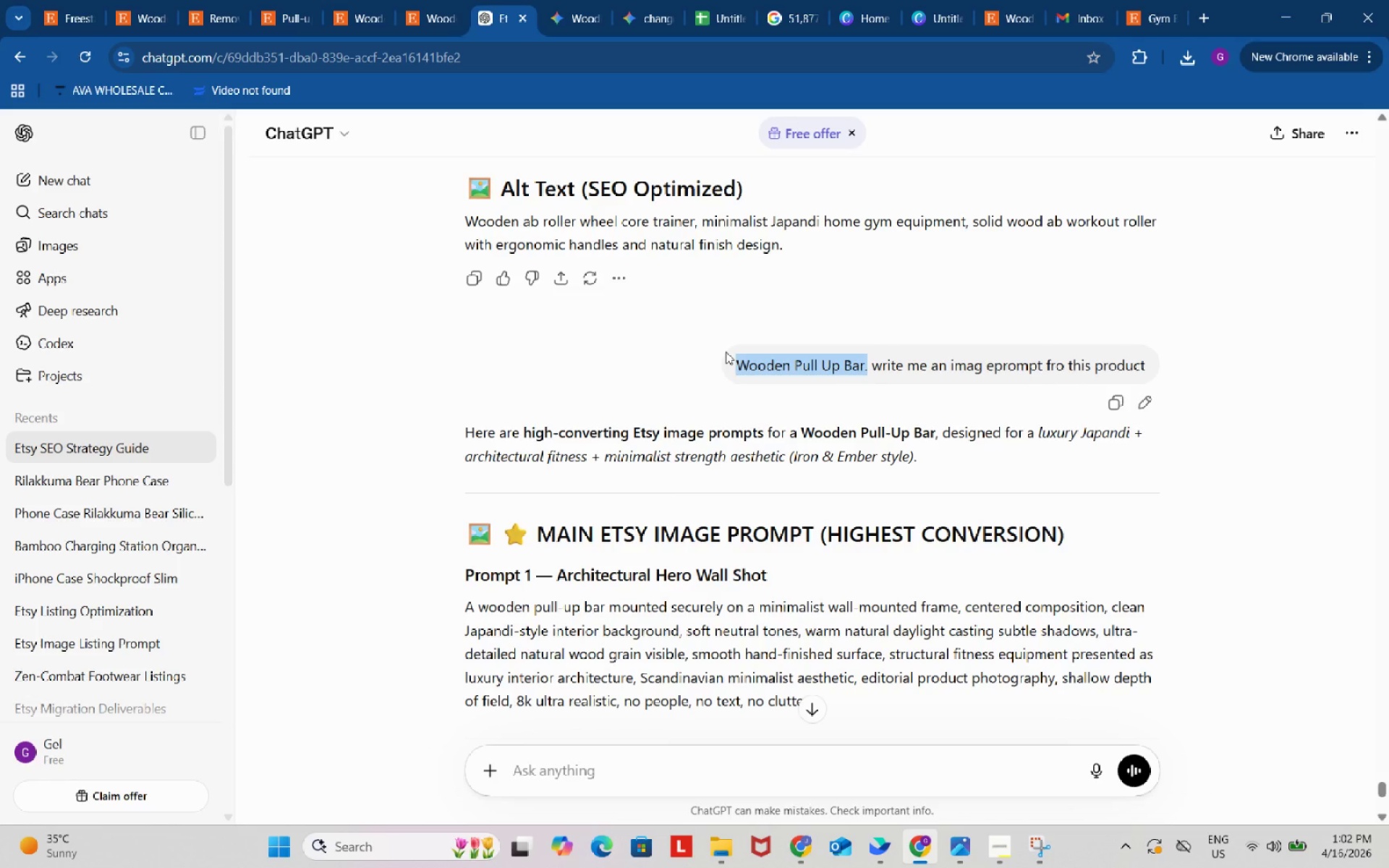 
key(Control+C)
 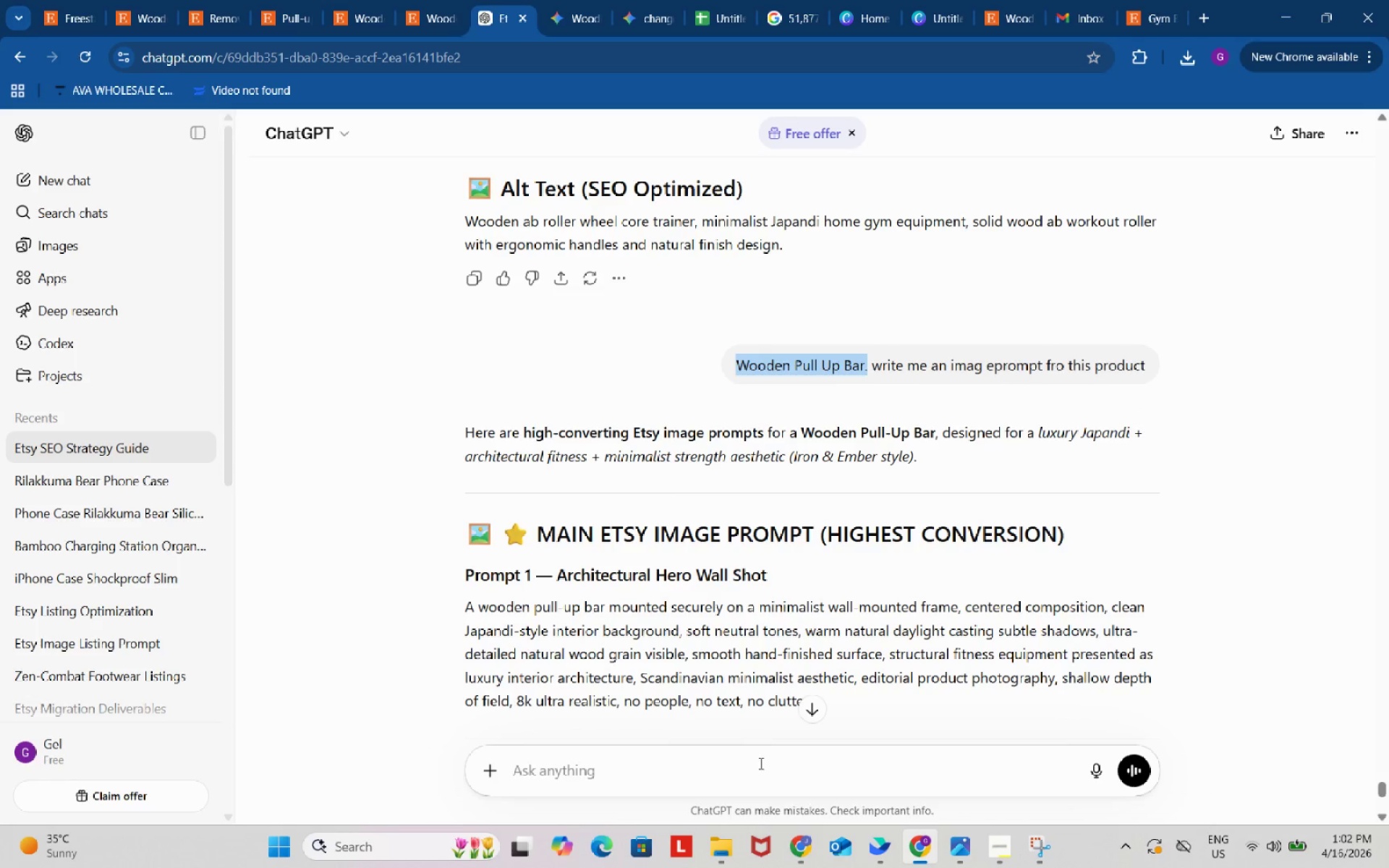 
left_click([760, 769])
 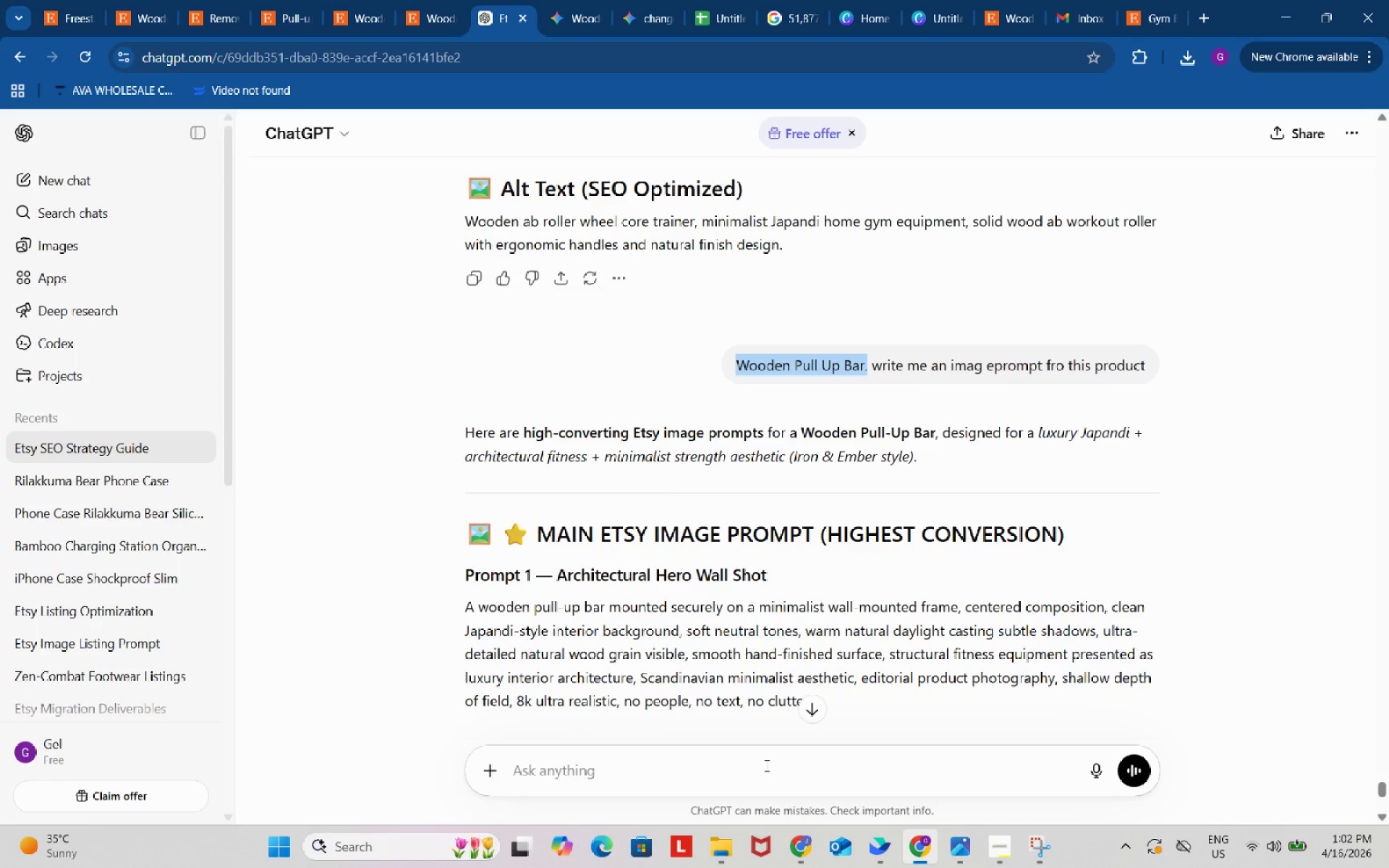 
key(Control+ControlLeft)
 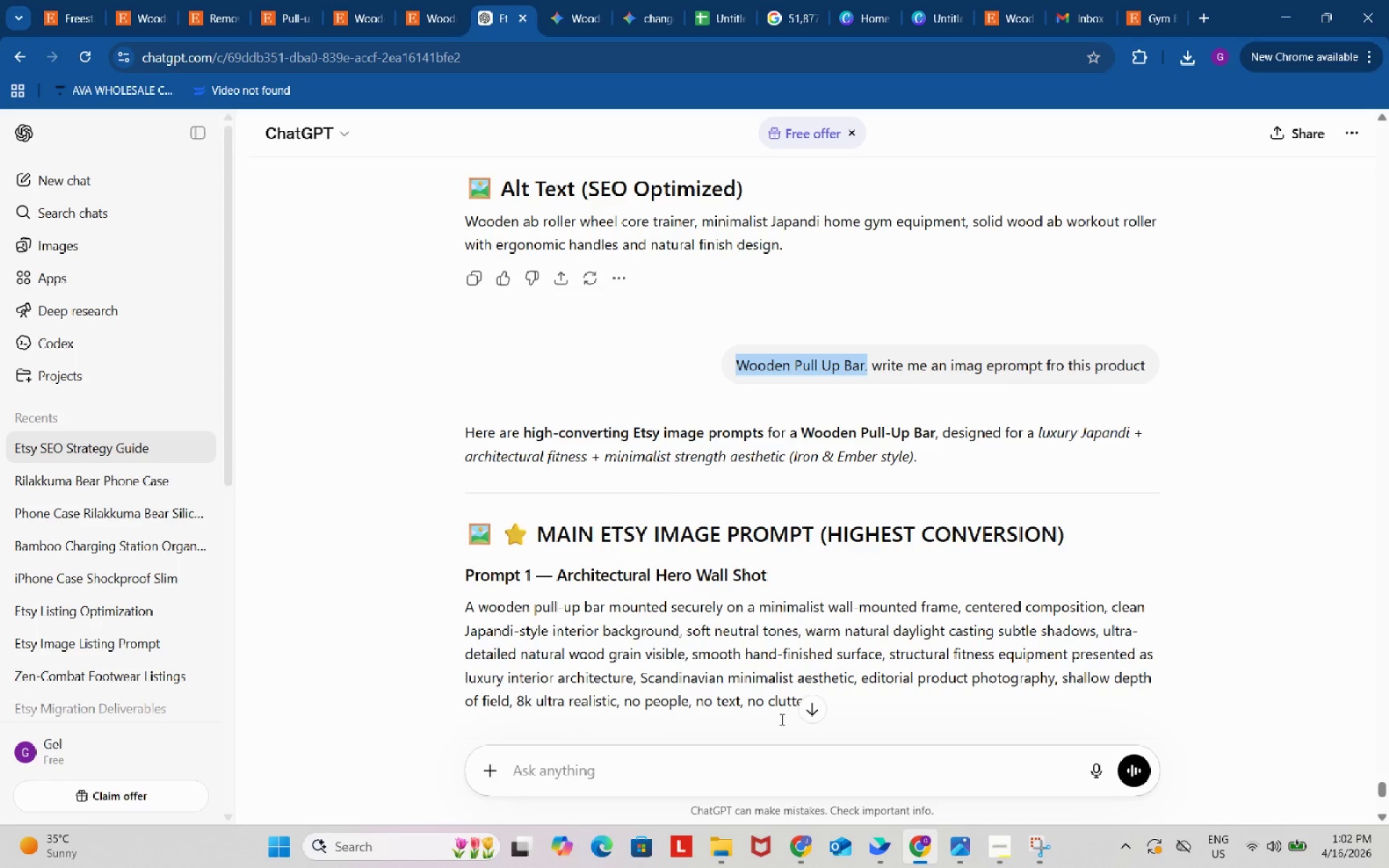 
key(Control+V)
 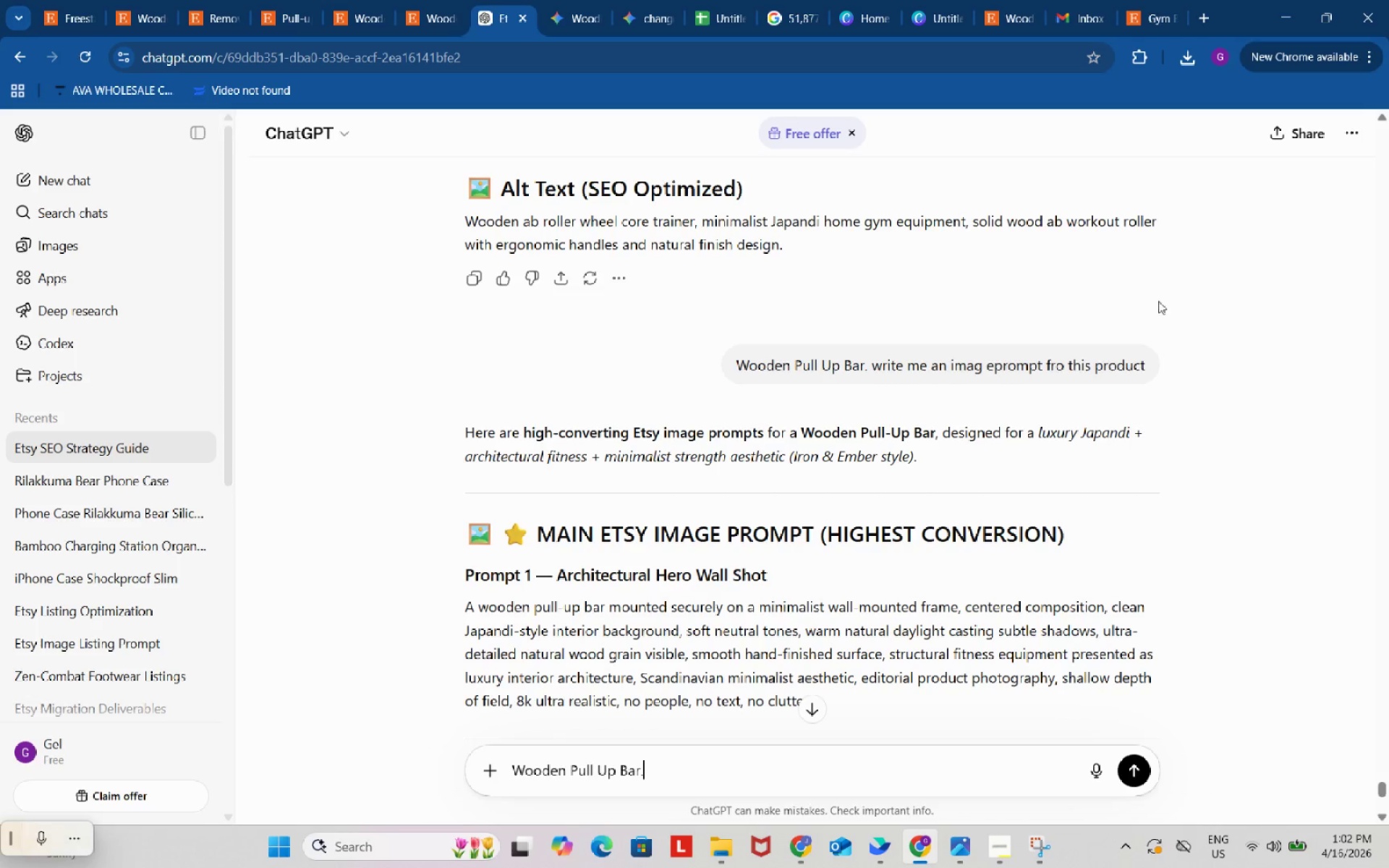 
scroll: coordinate [993, 393], scroll_direction: up, amount: 26.0
 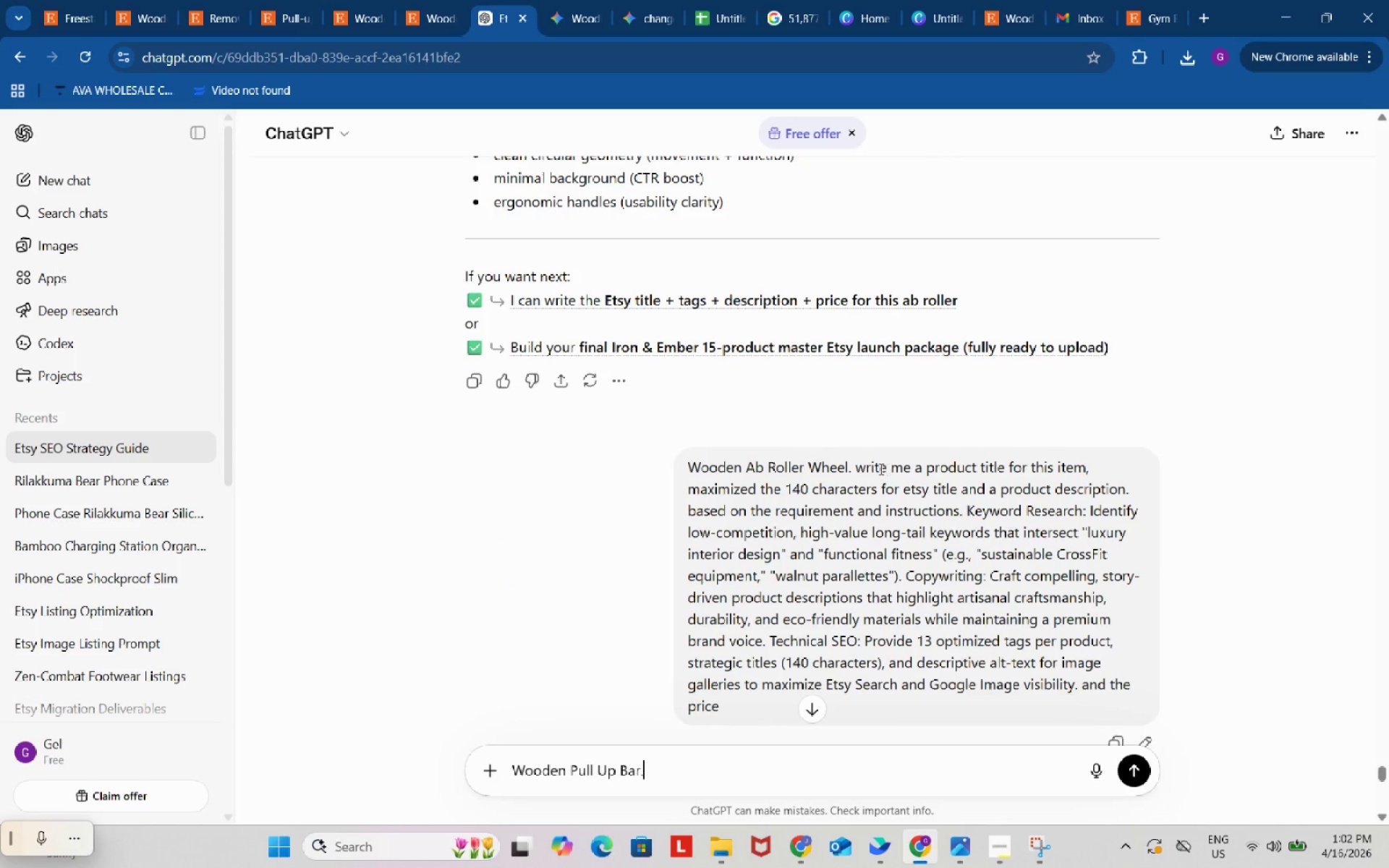 
left_click_drag(start_coordinate=[859, 464], to_coordinate=[914, 707])
 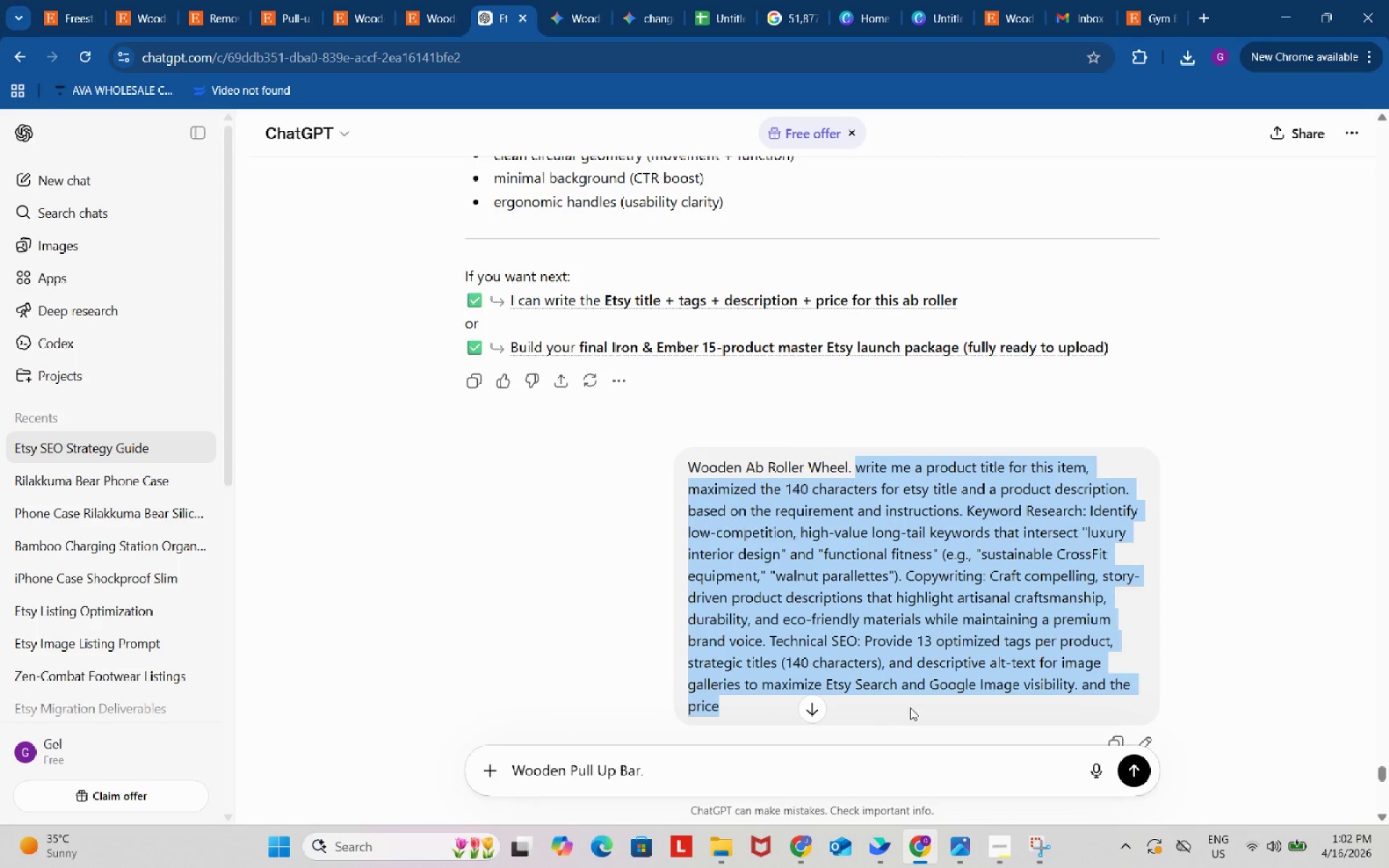 
key(Control+ControlLeft)
 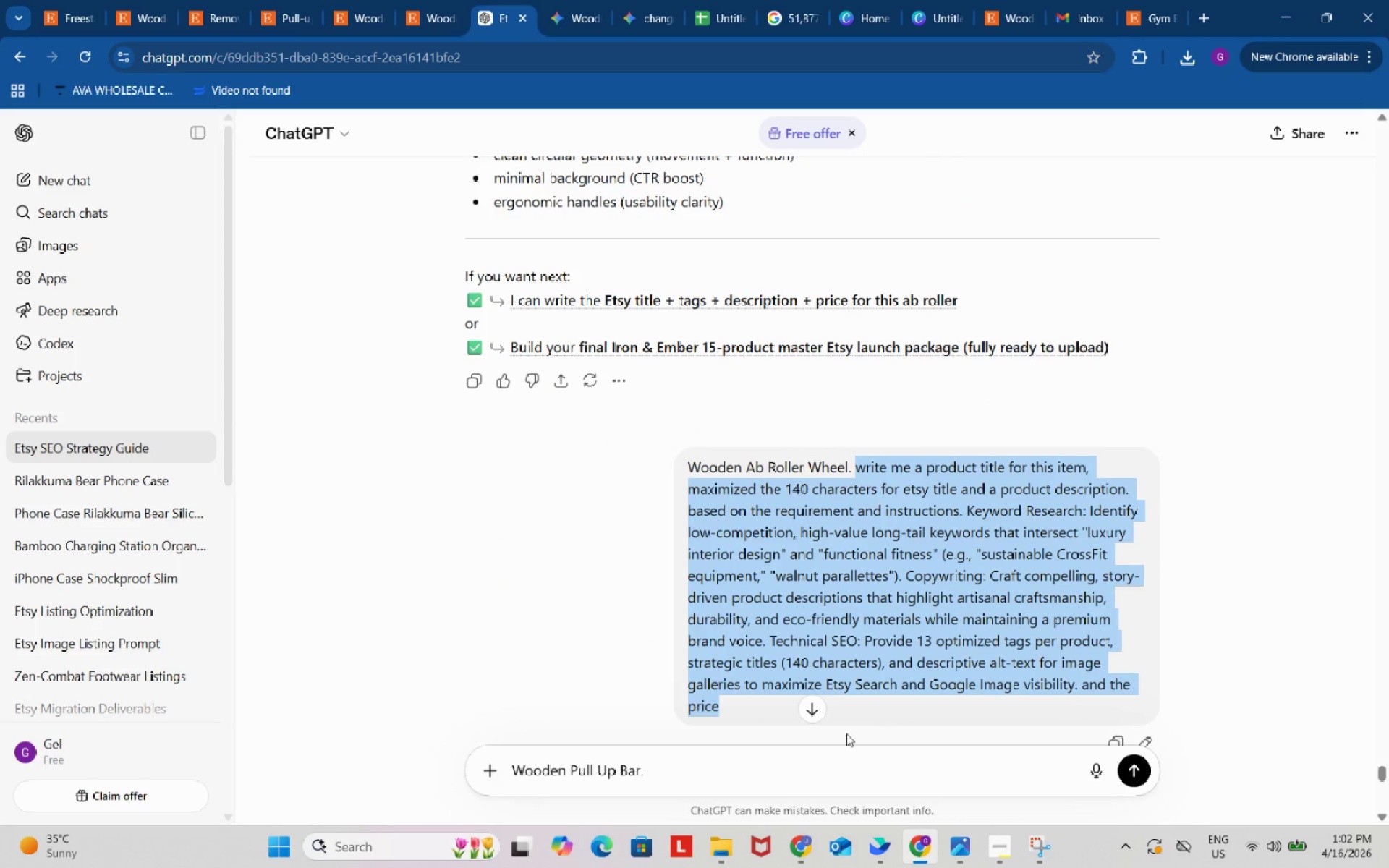 
key(Control+C)
 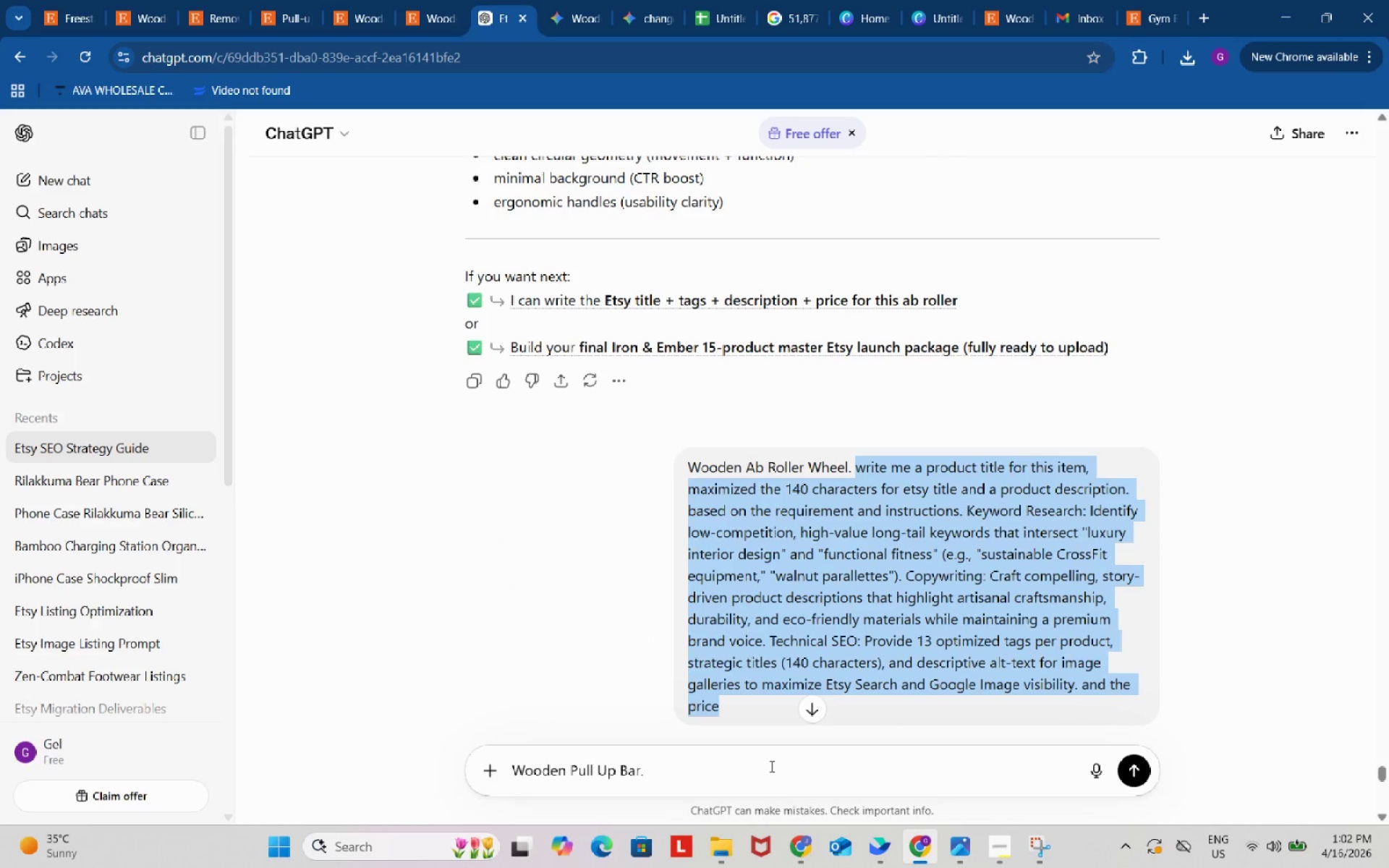 
left_click([770, 766])
 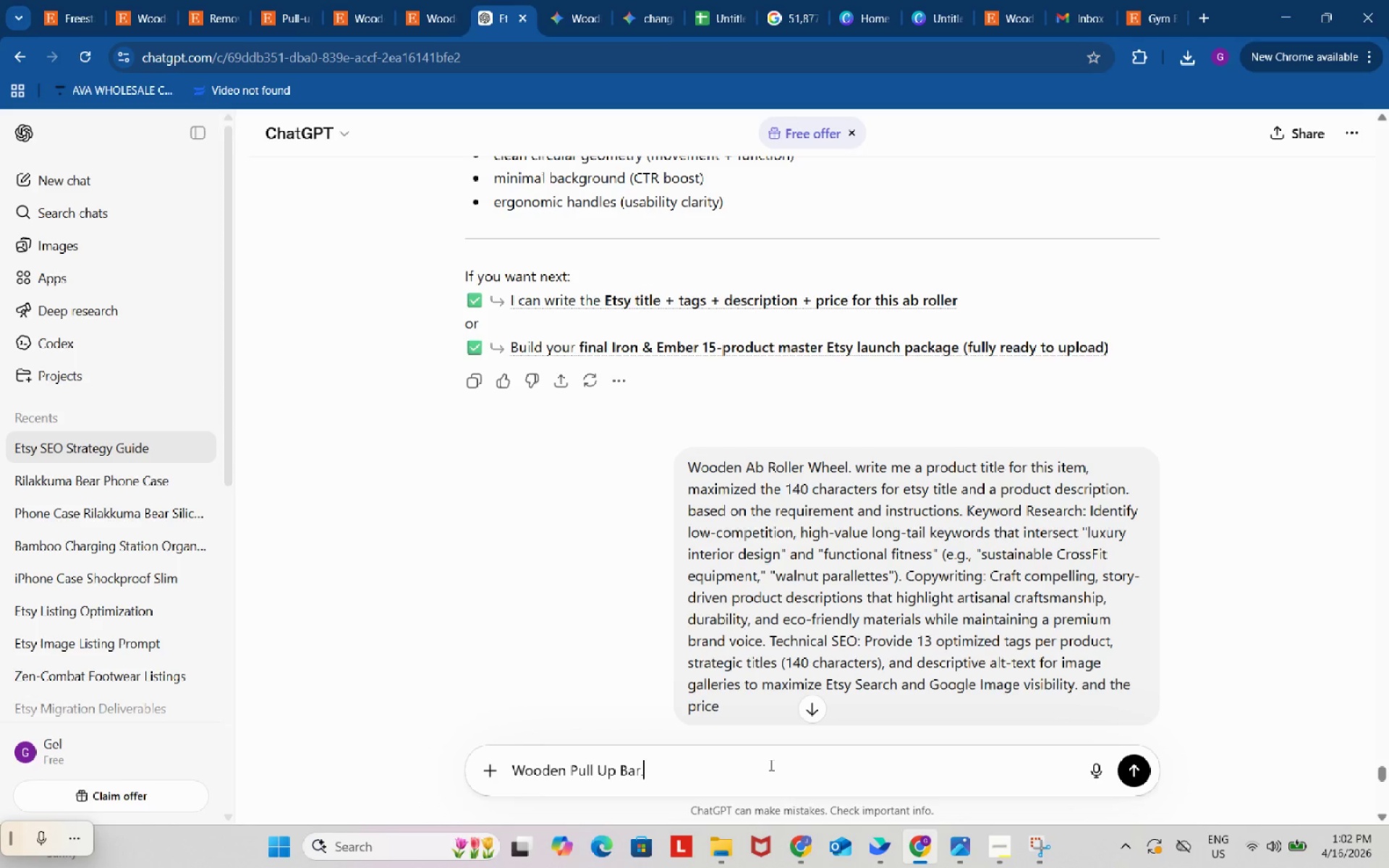 
key(Space)
 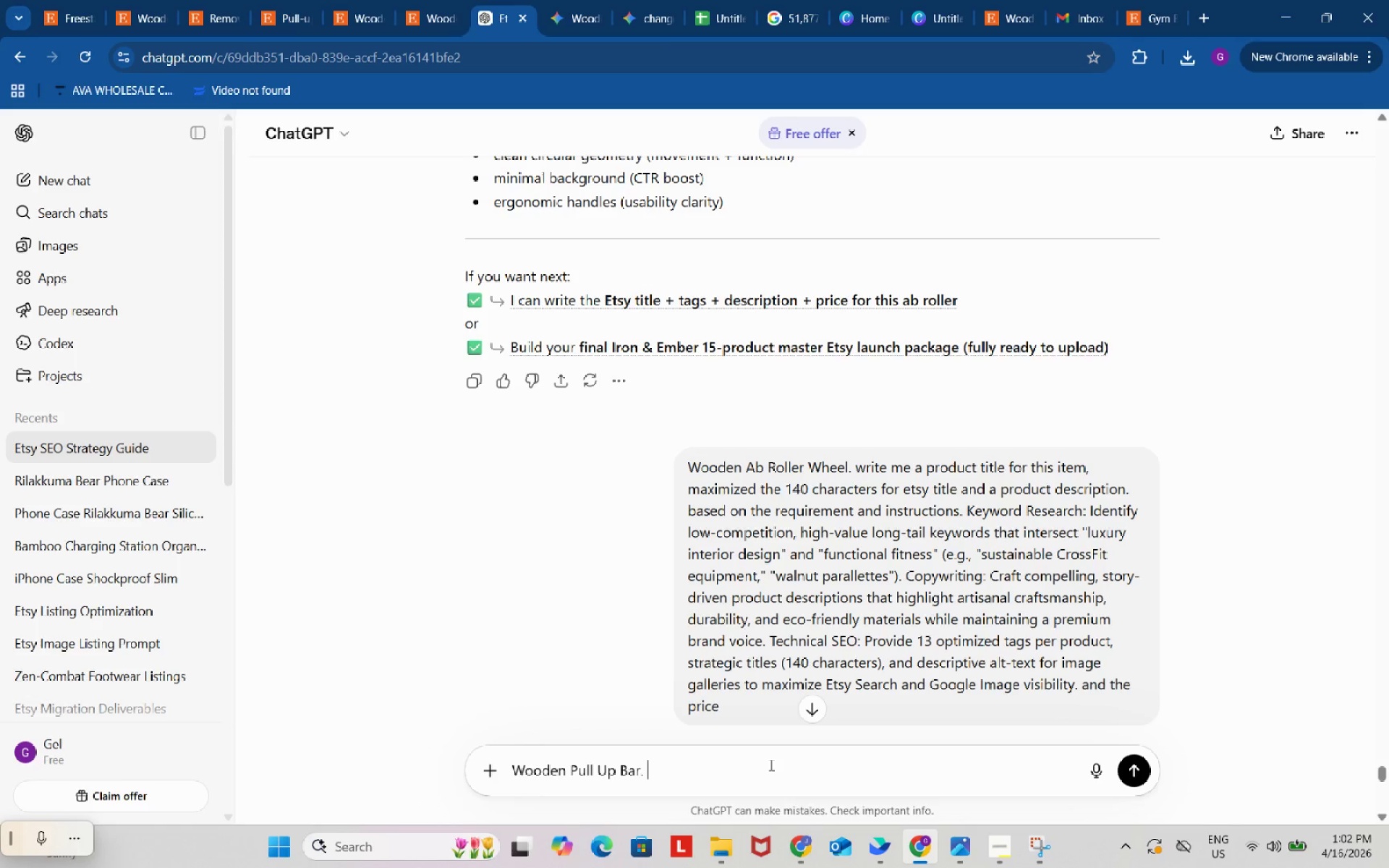 
key(Control+ControlLeft)
 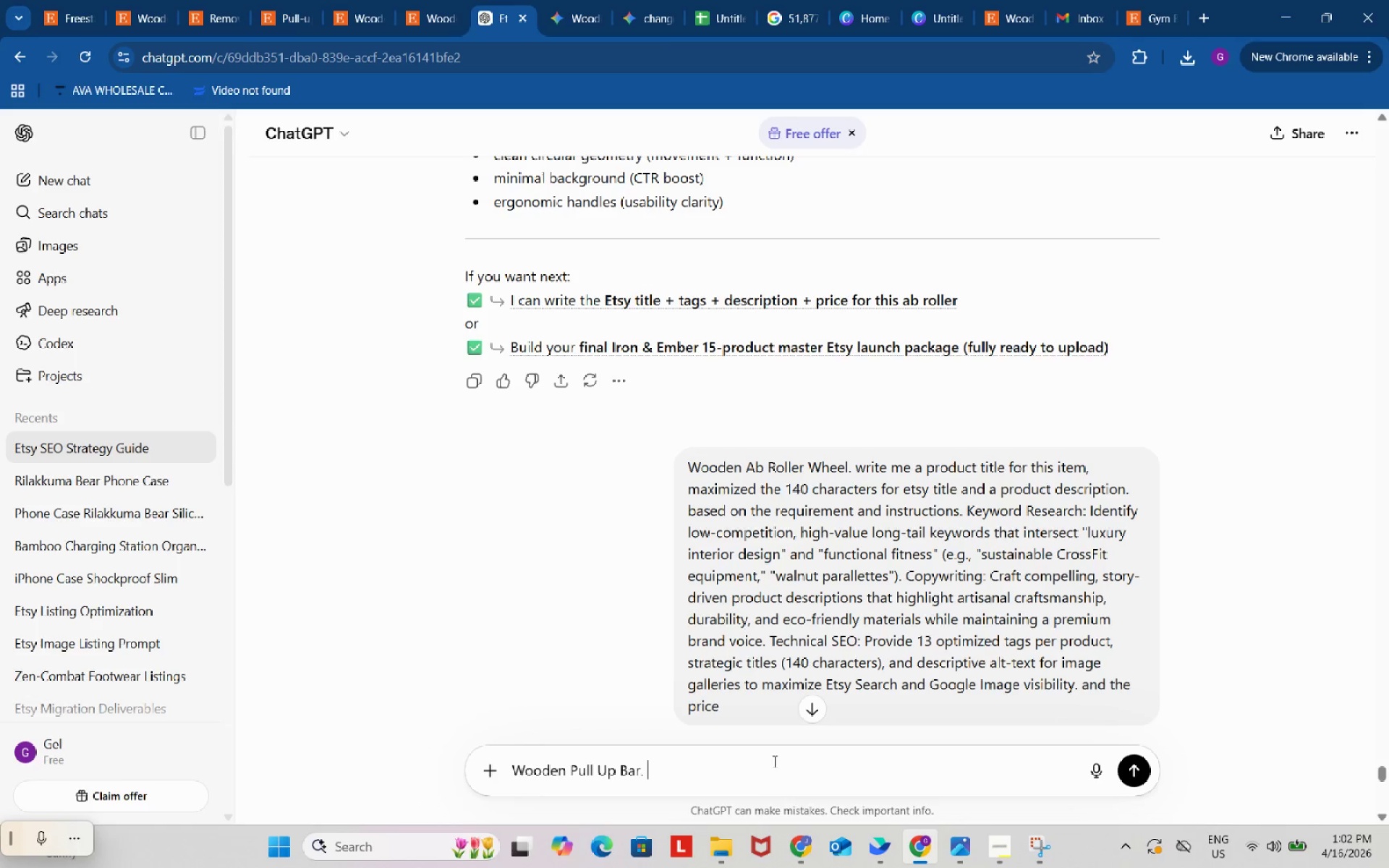 
key(Control+V)
 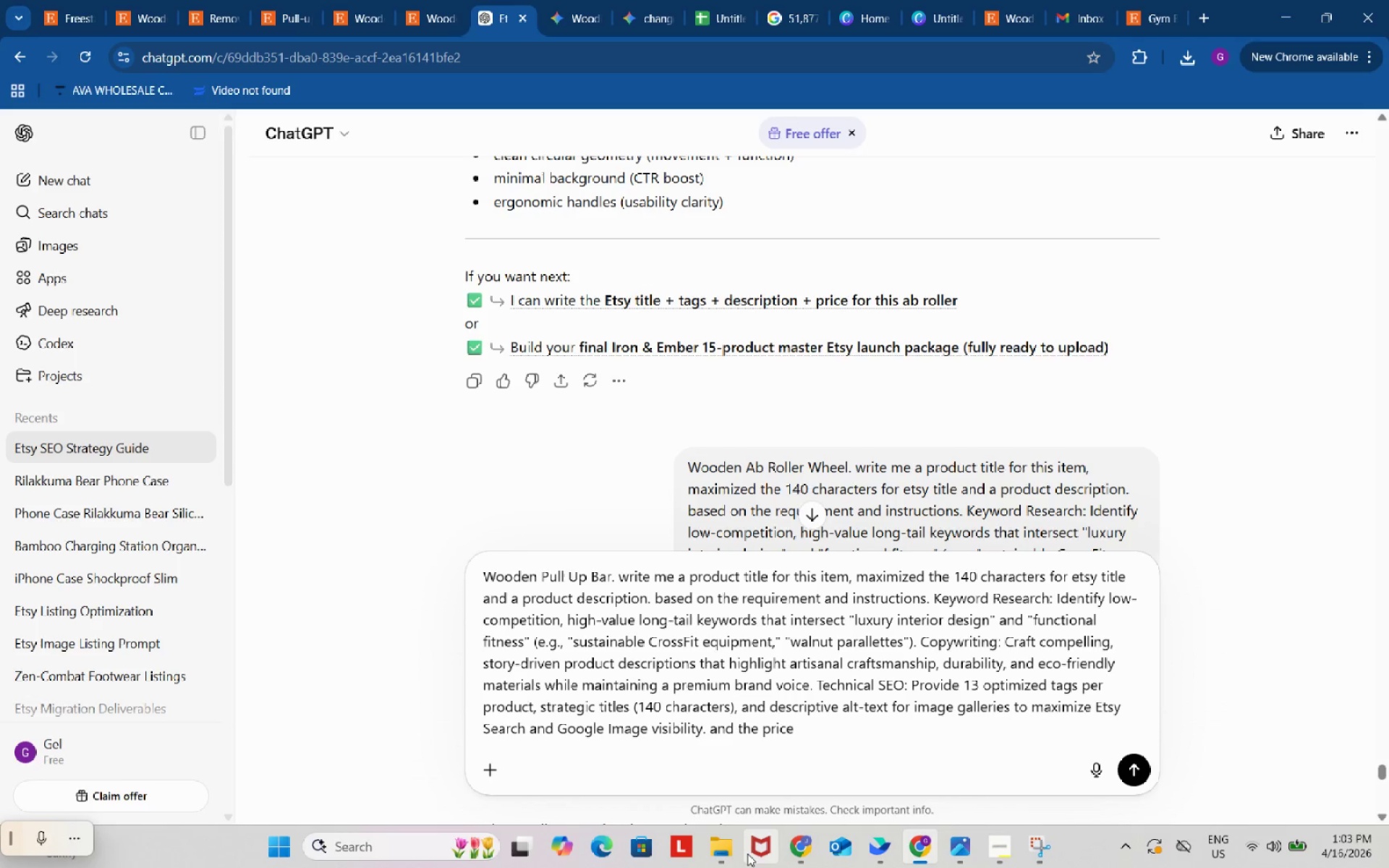 
key(Enter)
 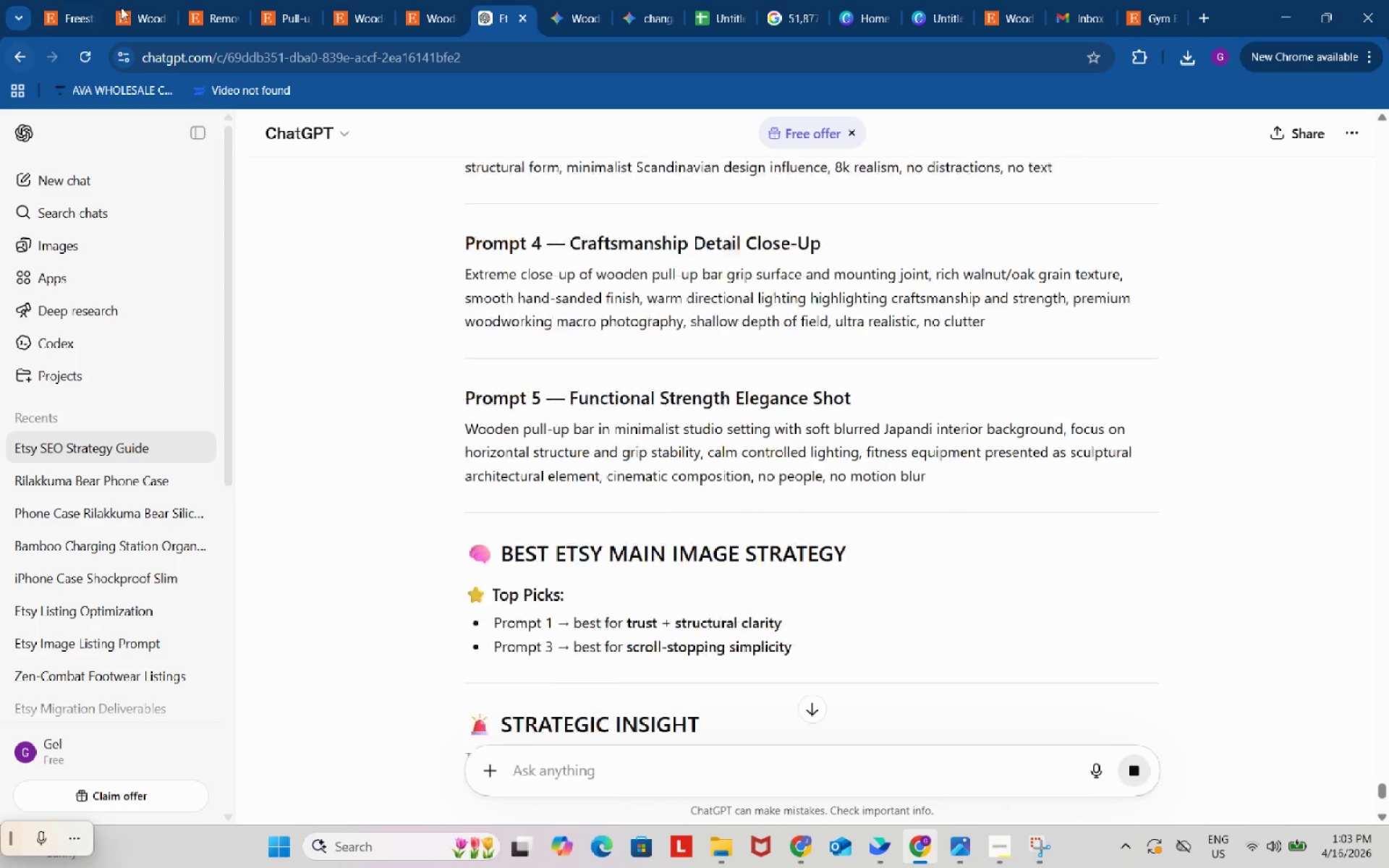 
left_click([279, 0])
 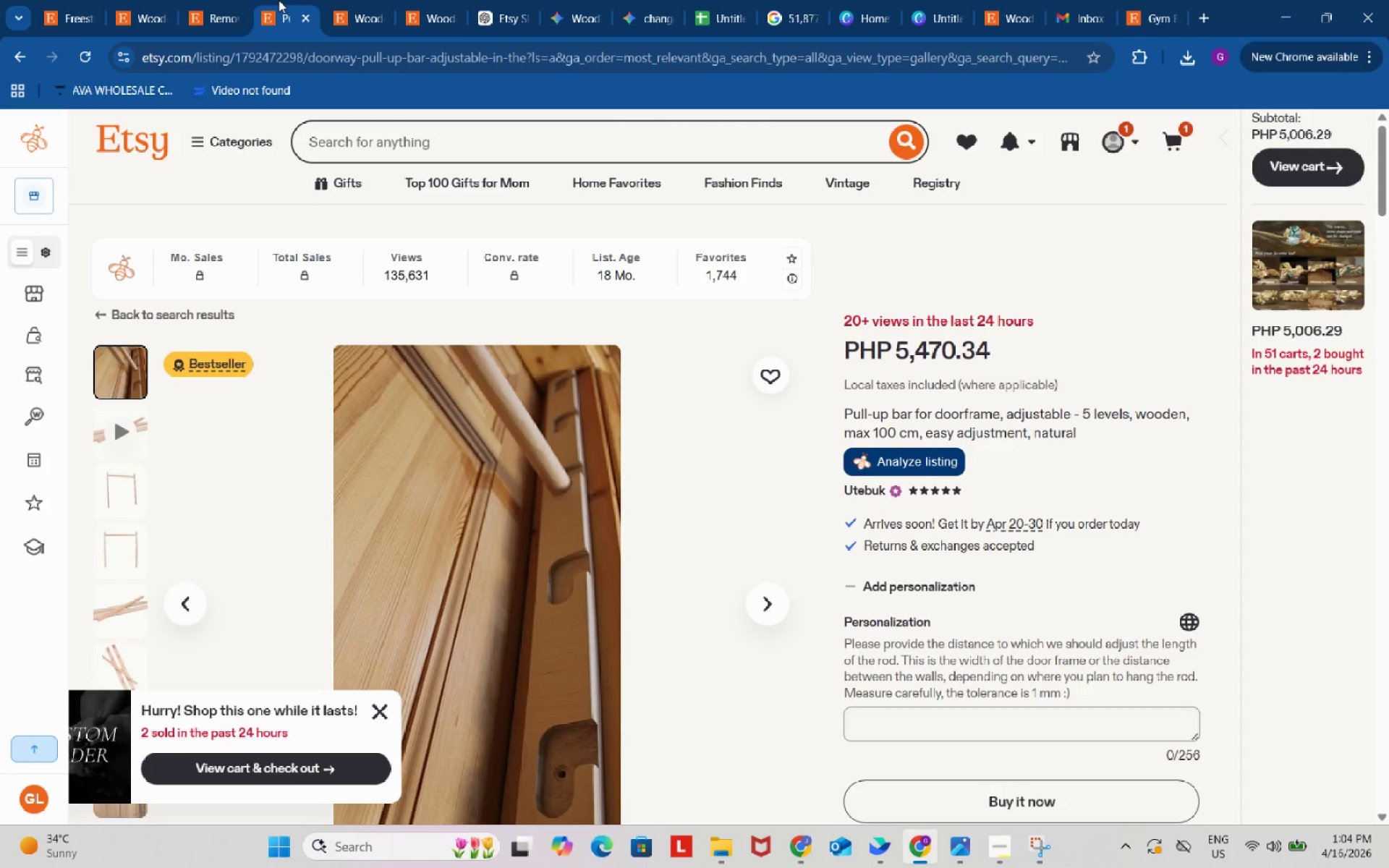 
wait(80.69)
 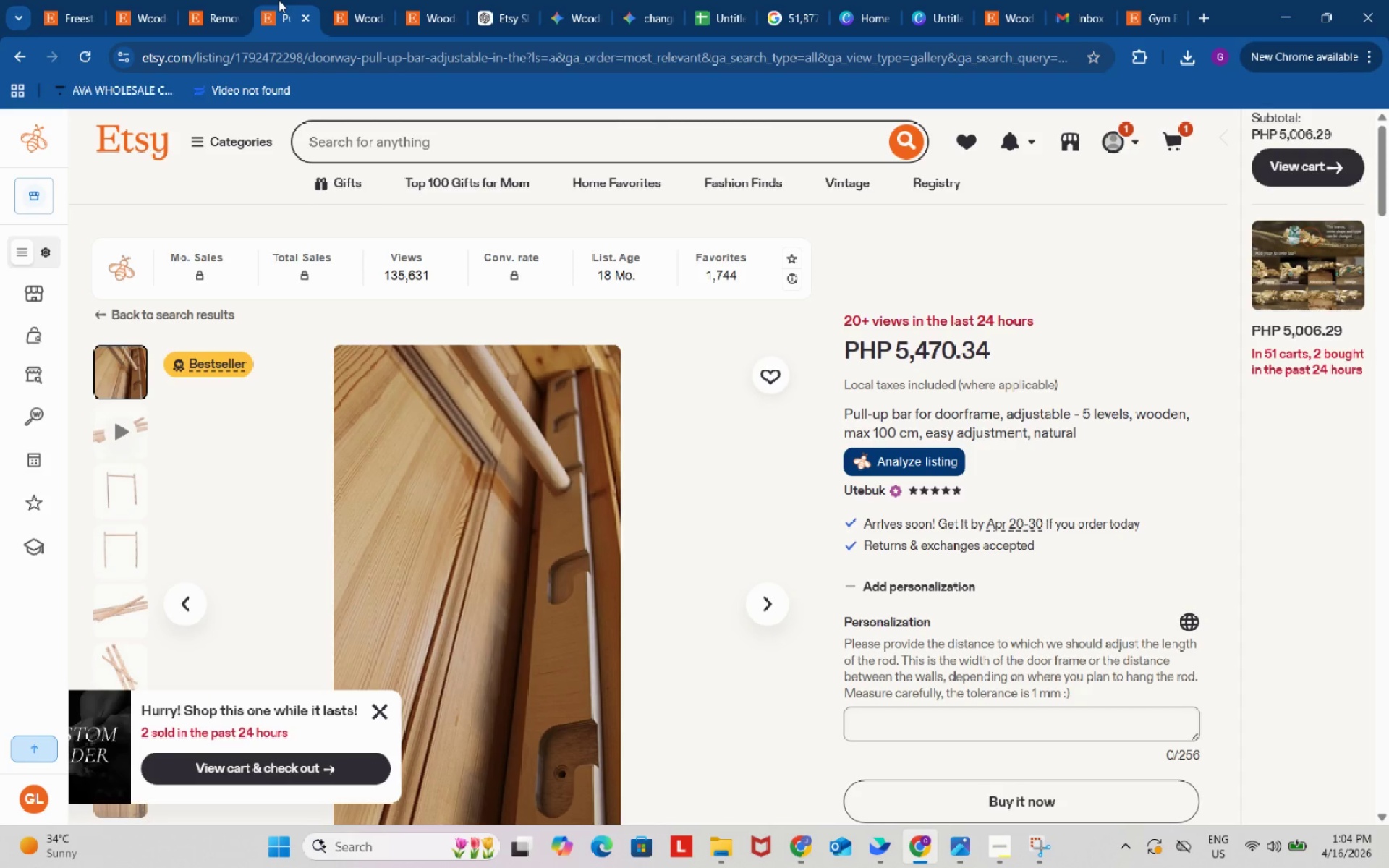 
scroll: coordinate [394, 170], scroll_direction: down, amount: 3.0
 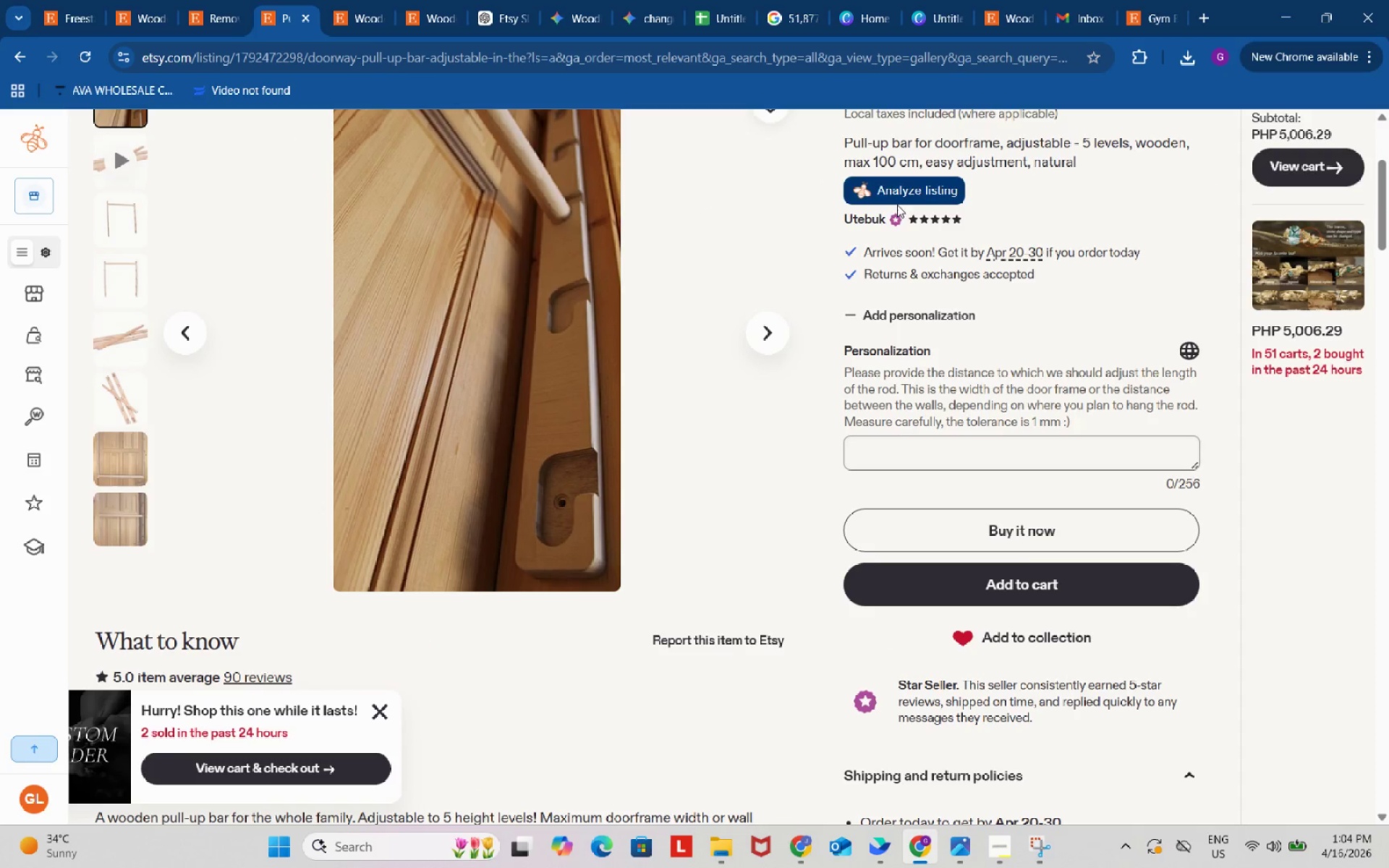 
left_click([902, 189])
 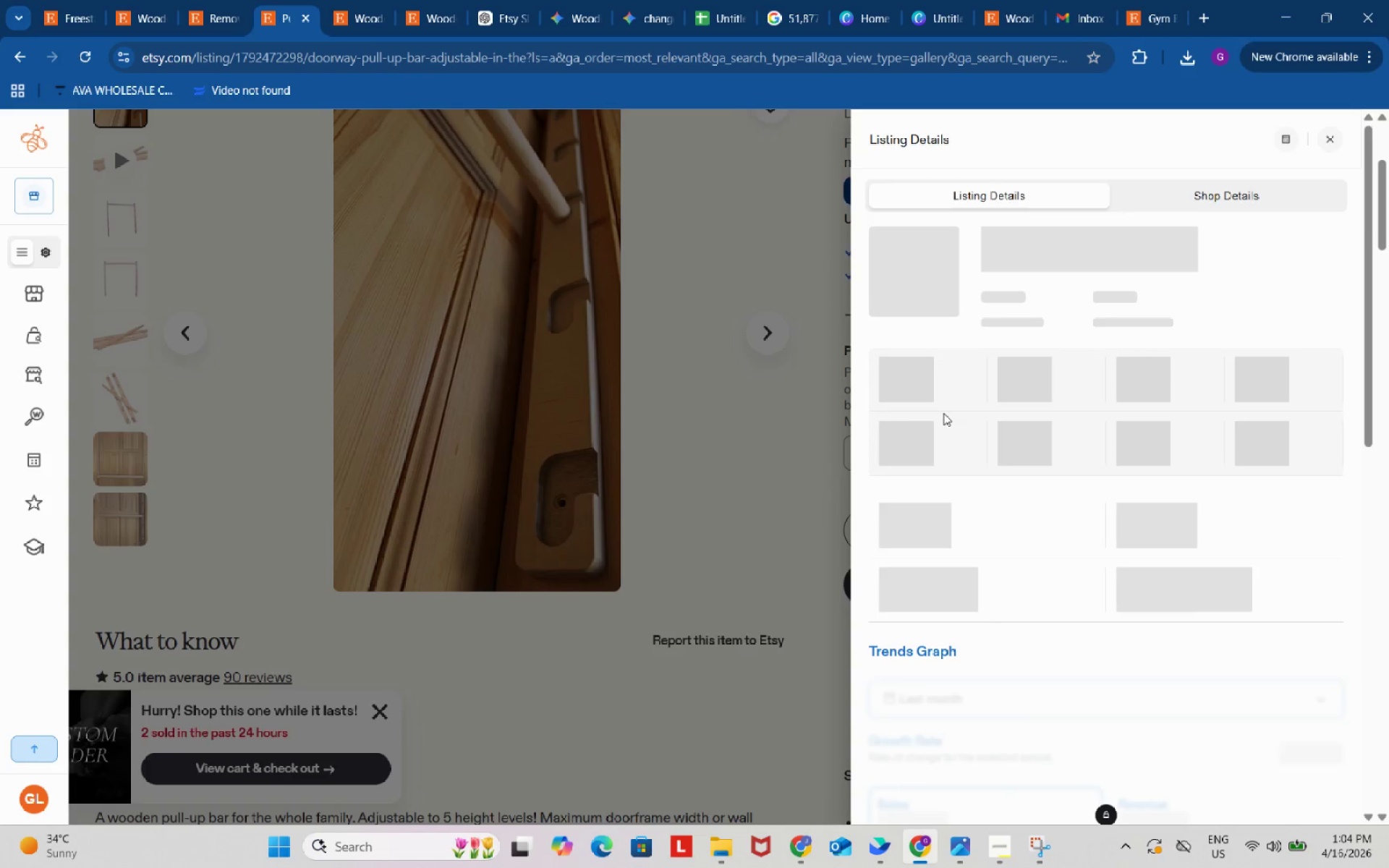 
scroll: coordinate [945, 422], scroll_direction: down, amount: 15.0
 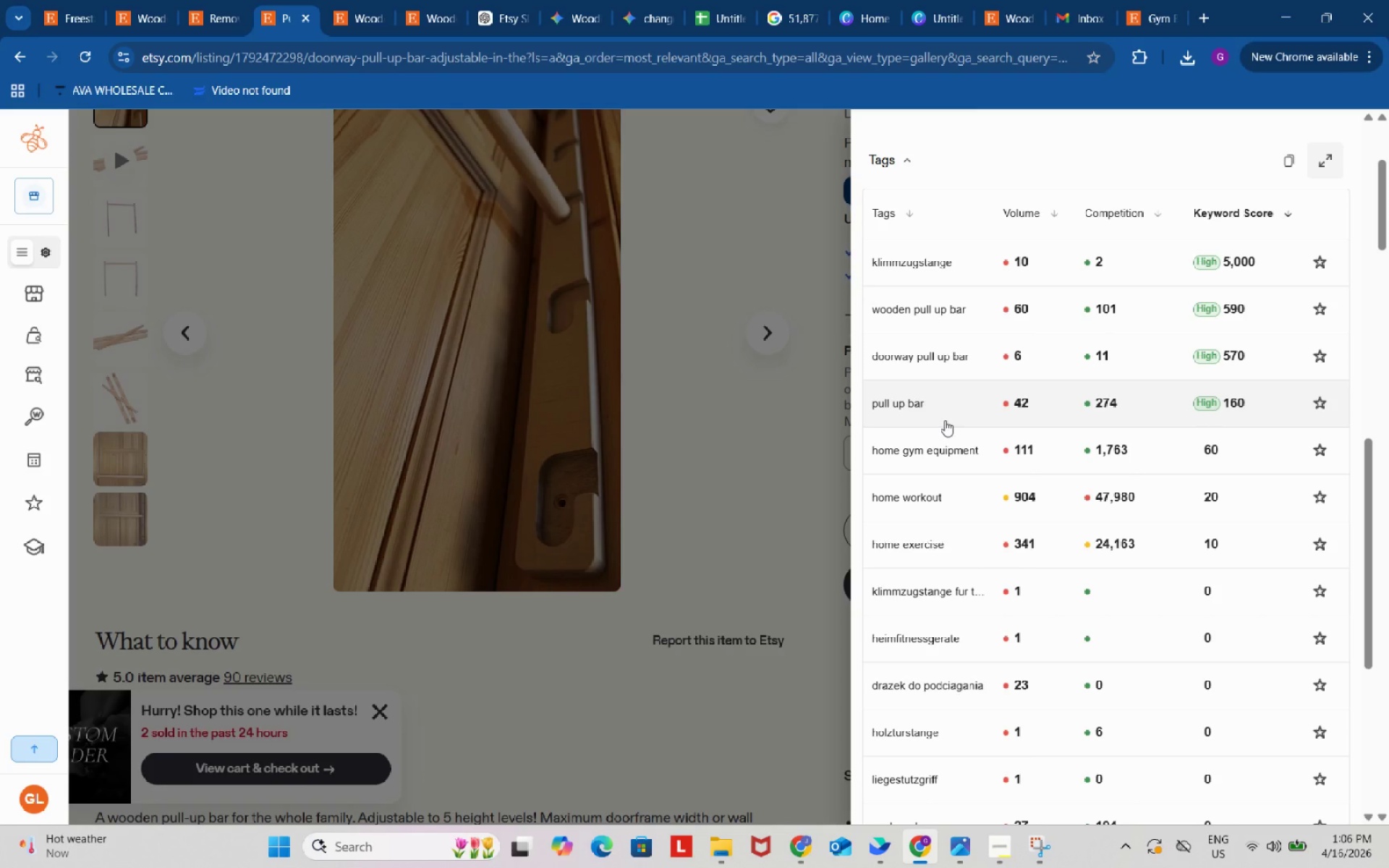 
wait(111.36)
 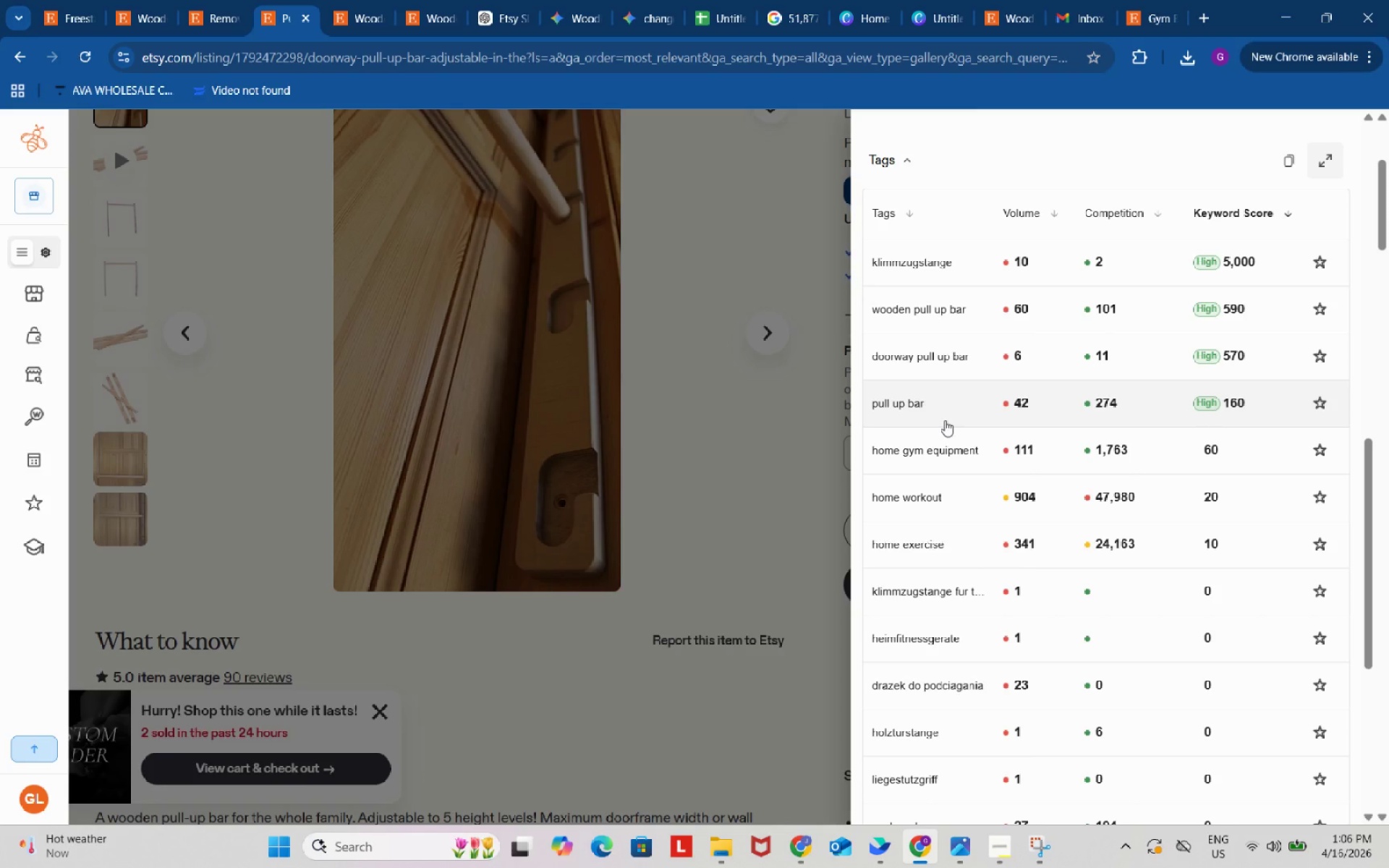 
left_click([348, 0])
 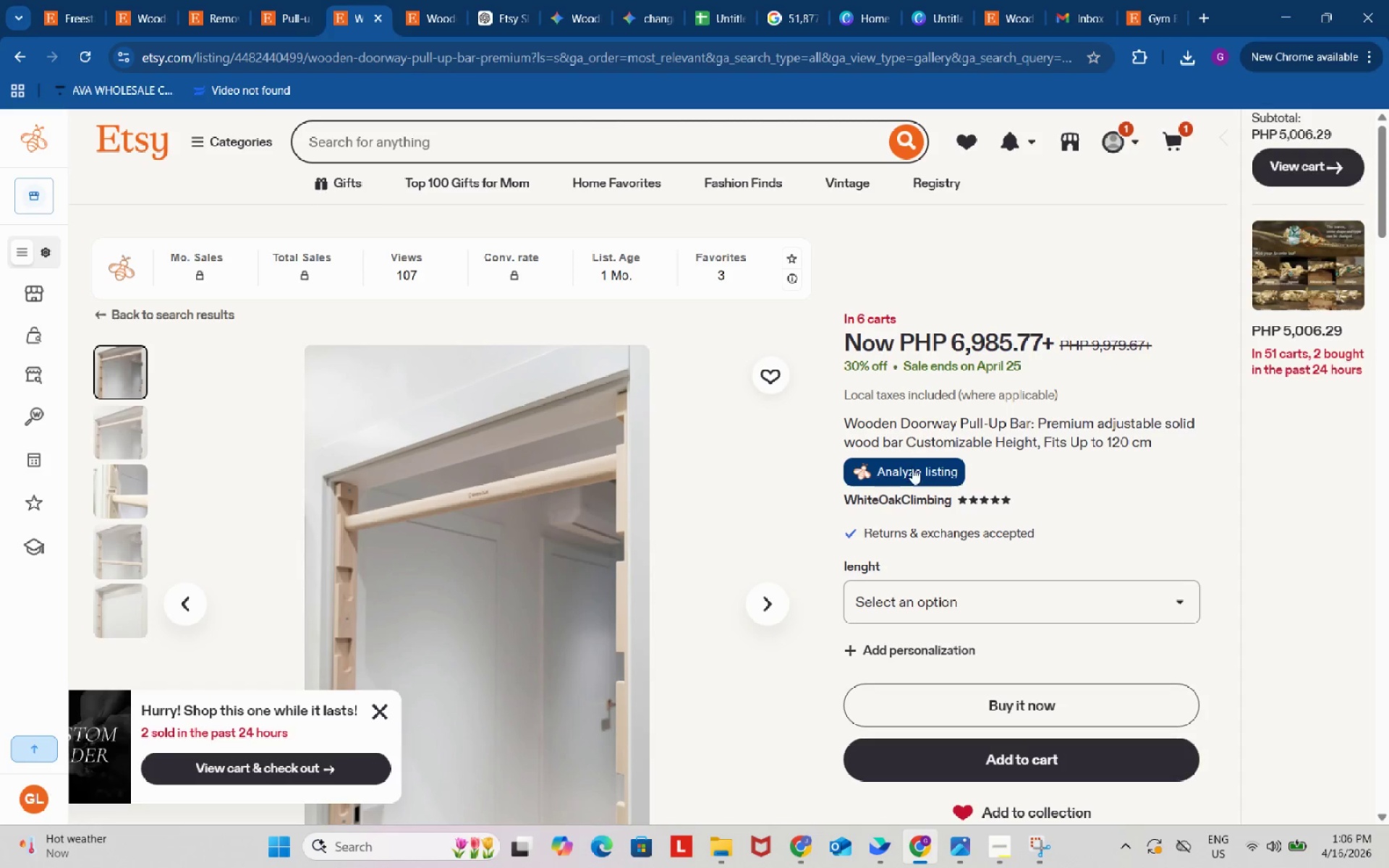 
left_click([912, 471])
 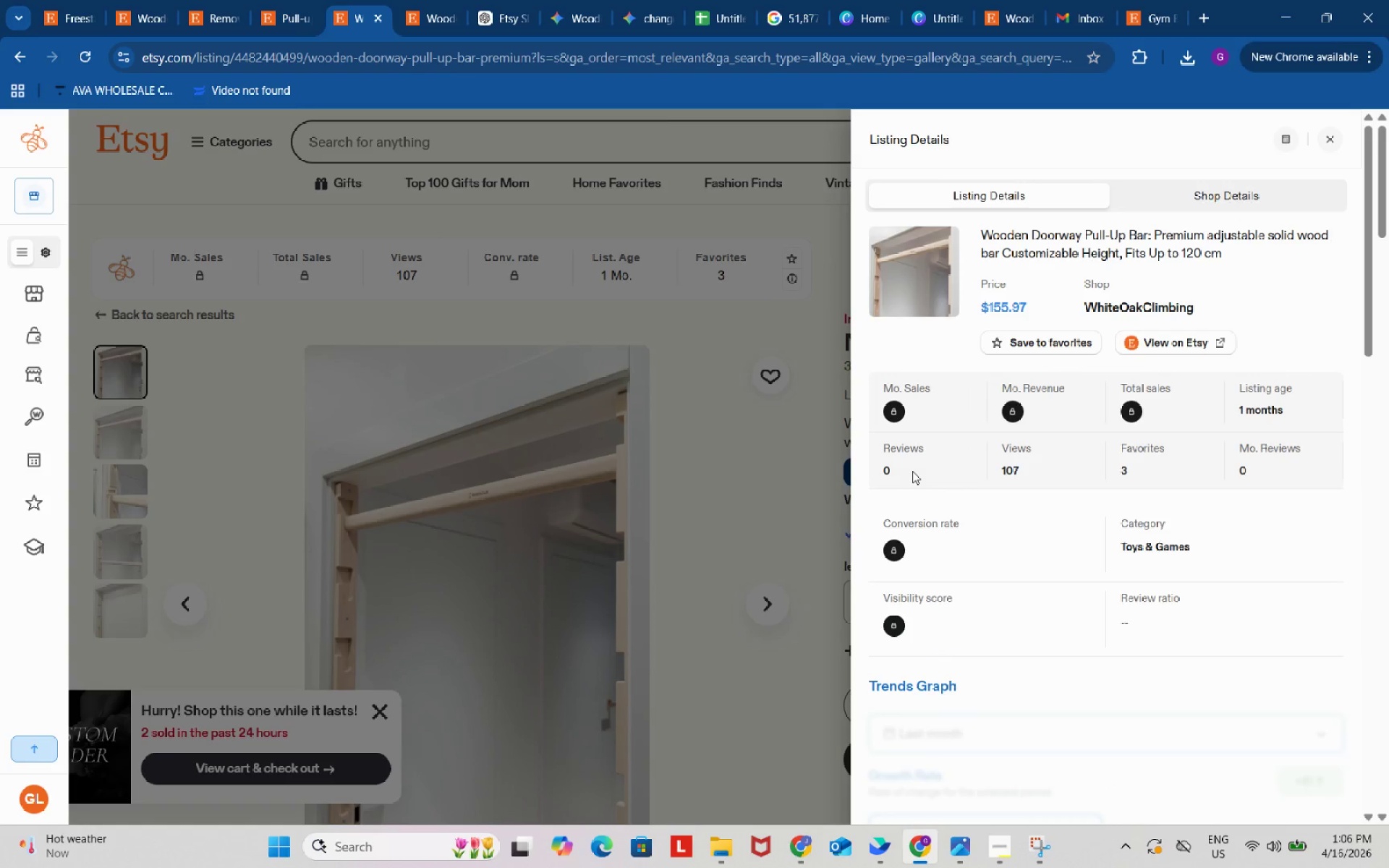 
scroll: coordinate [912, 471], scroll_direction: down, amount: 2.0
 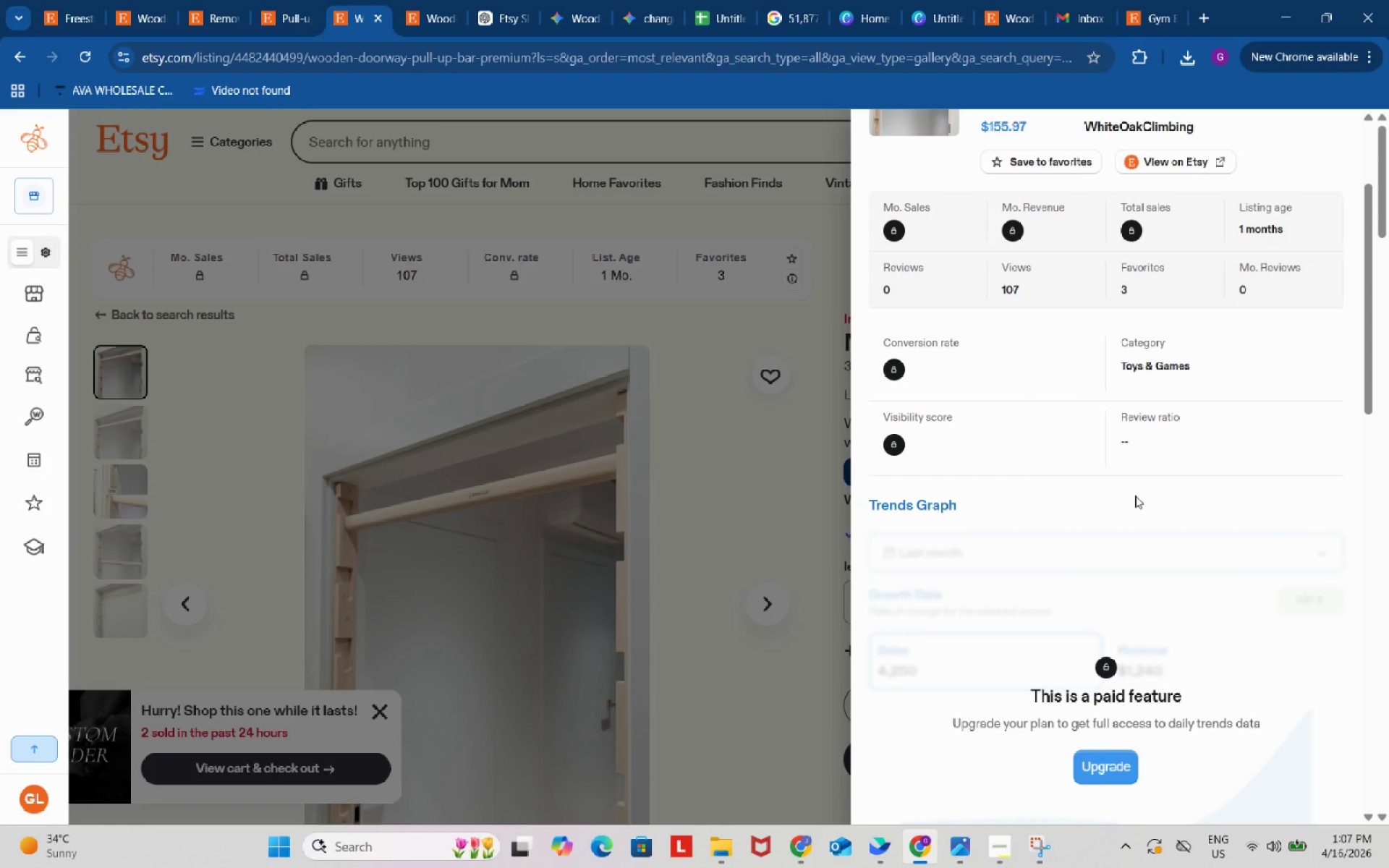 
wait(68.07)
 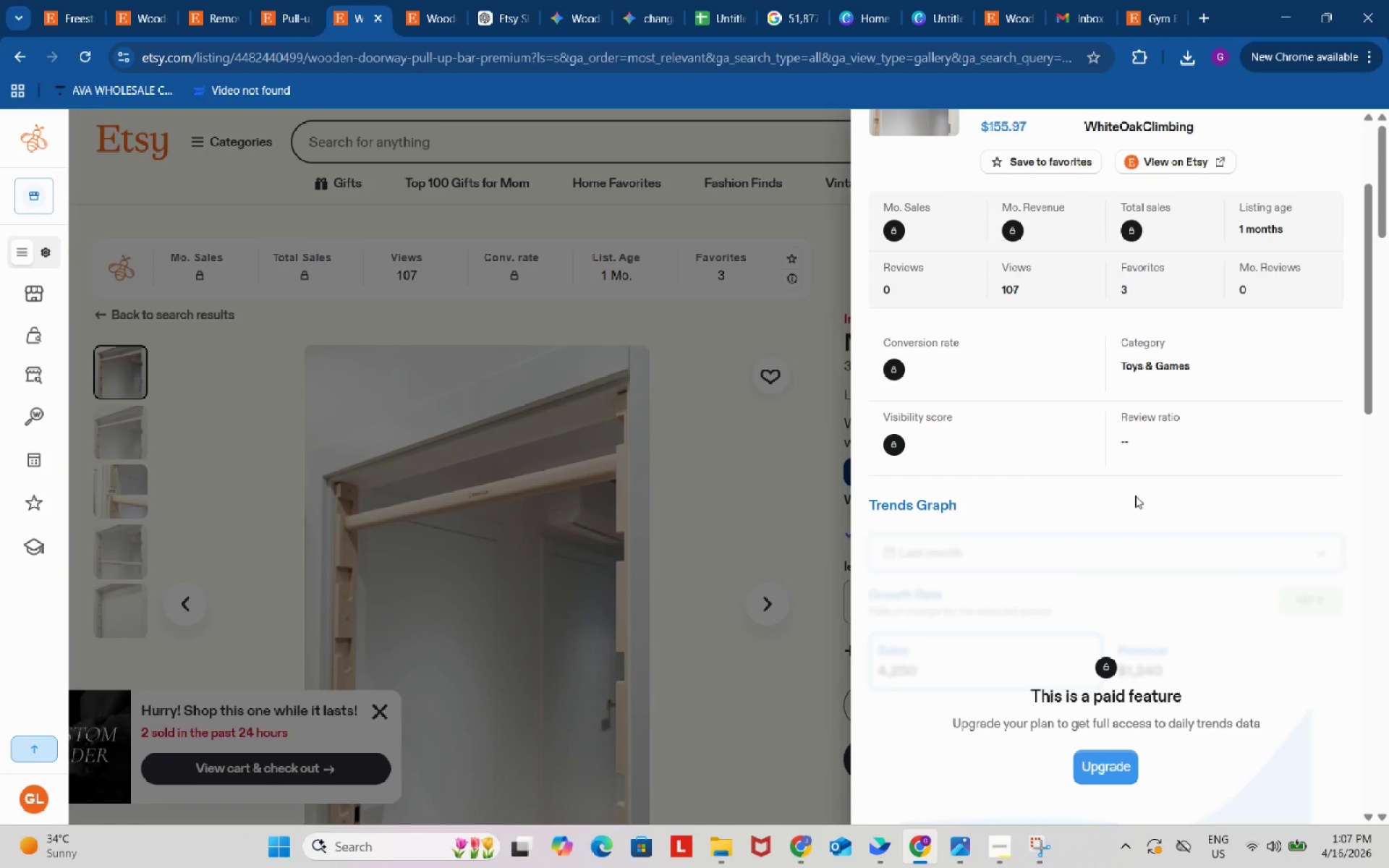 
scroll: coordinate [1121, 509], scroll_direction: down, amount: 8.0
 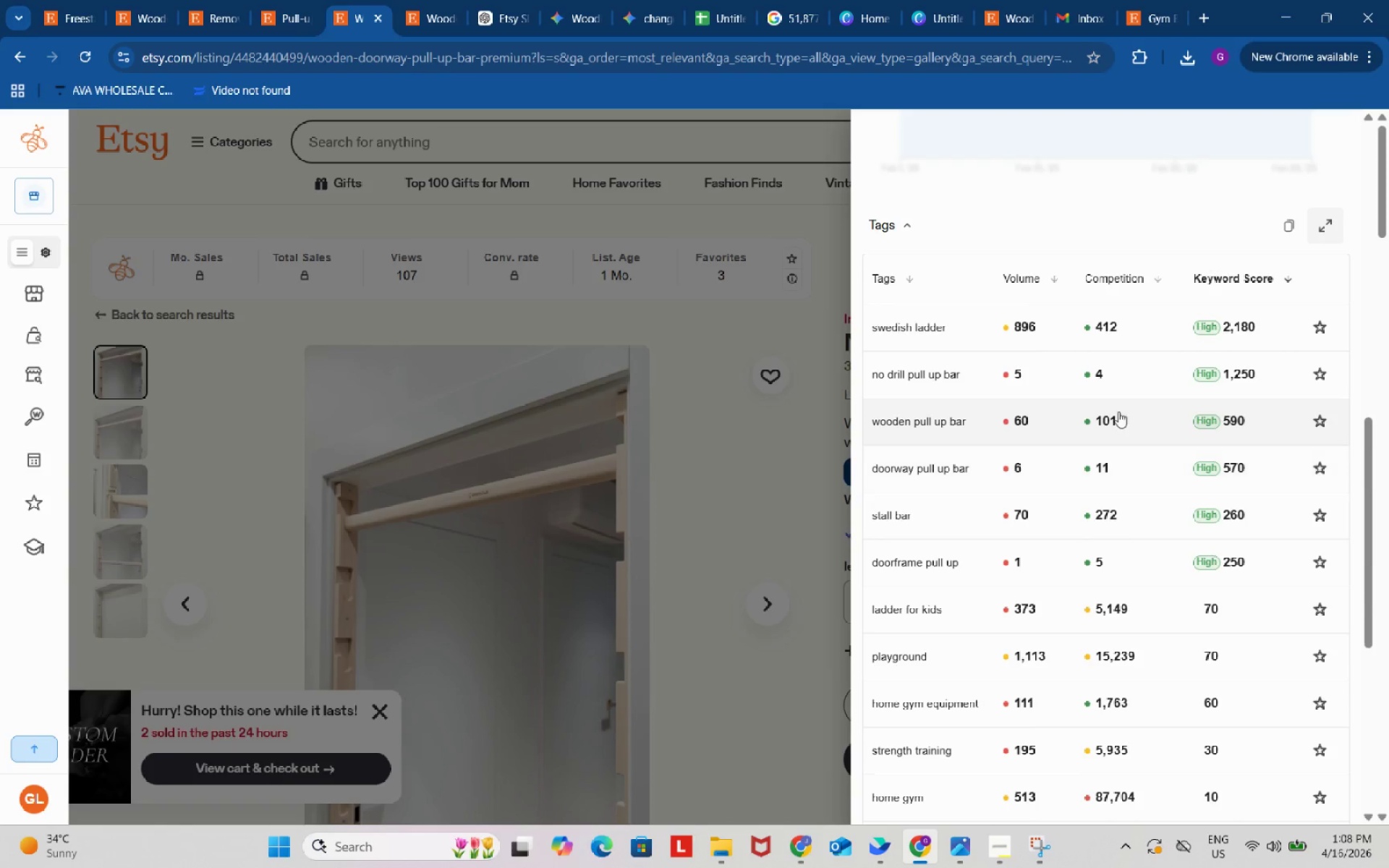 
wait(70.26)
 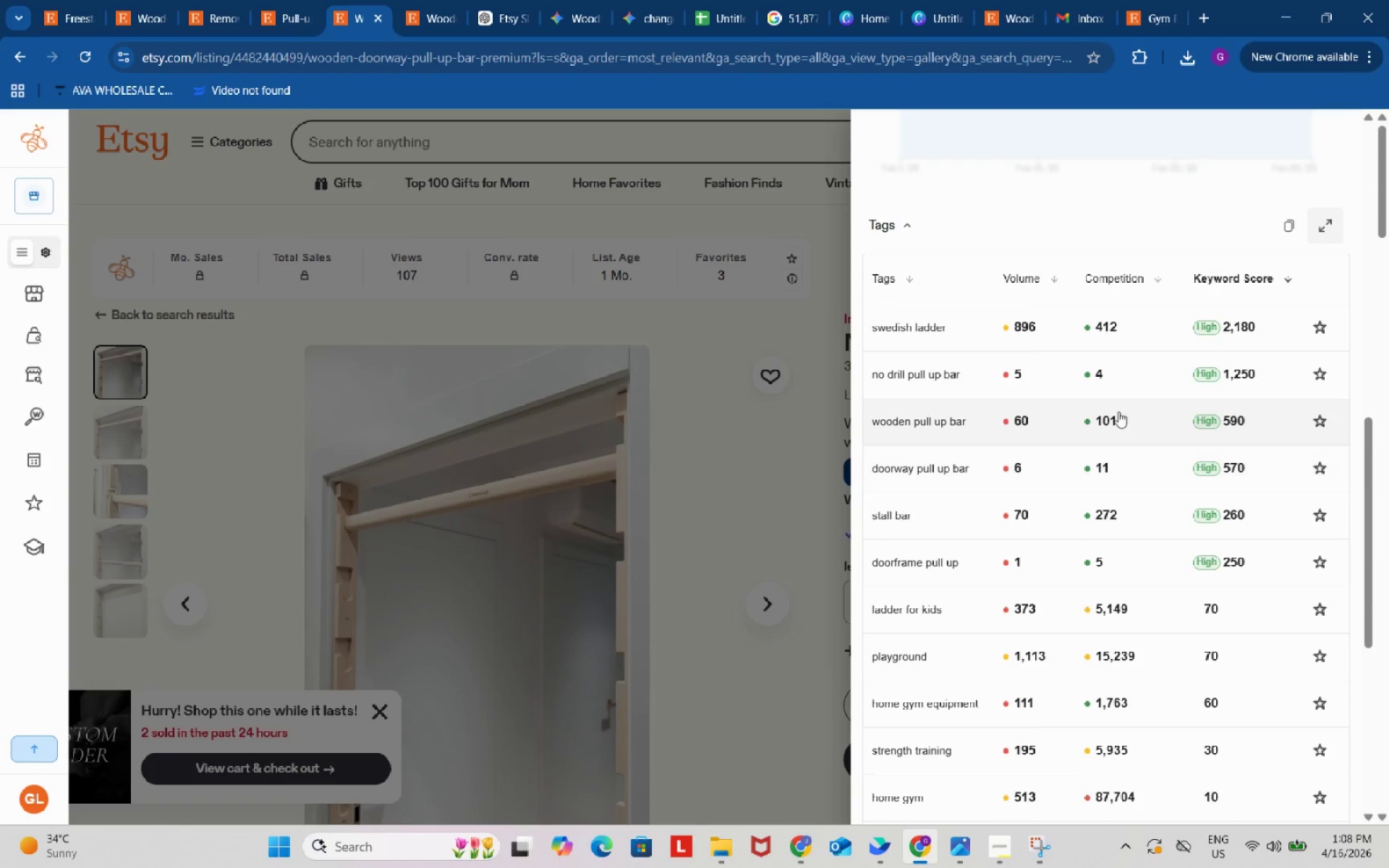 
left_click([732, 0])
 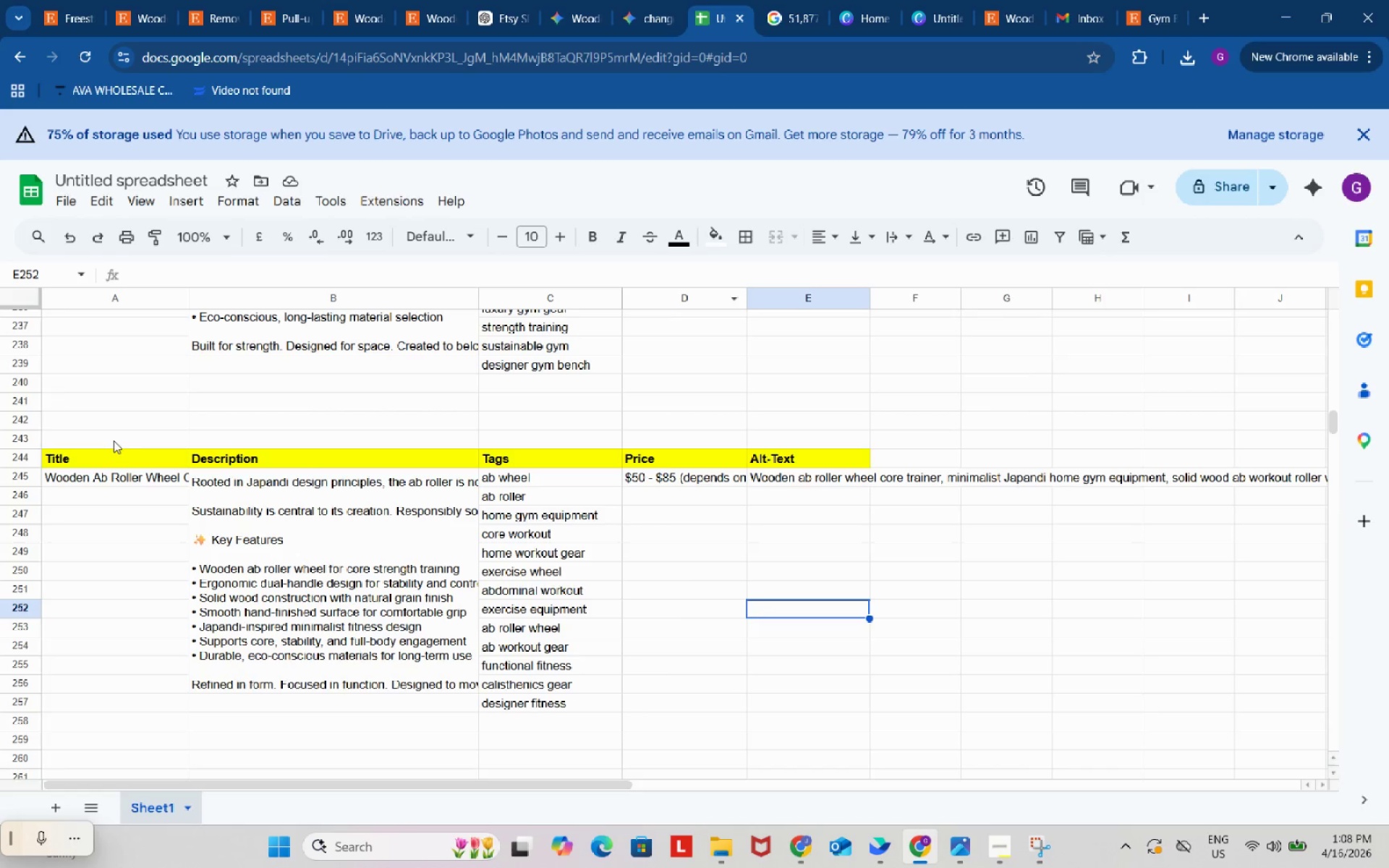 
left_click_drag(start_coordinate=[111, 461], to_coordinate=[793, 456])
 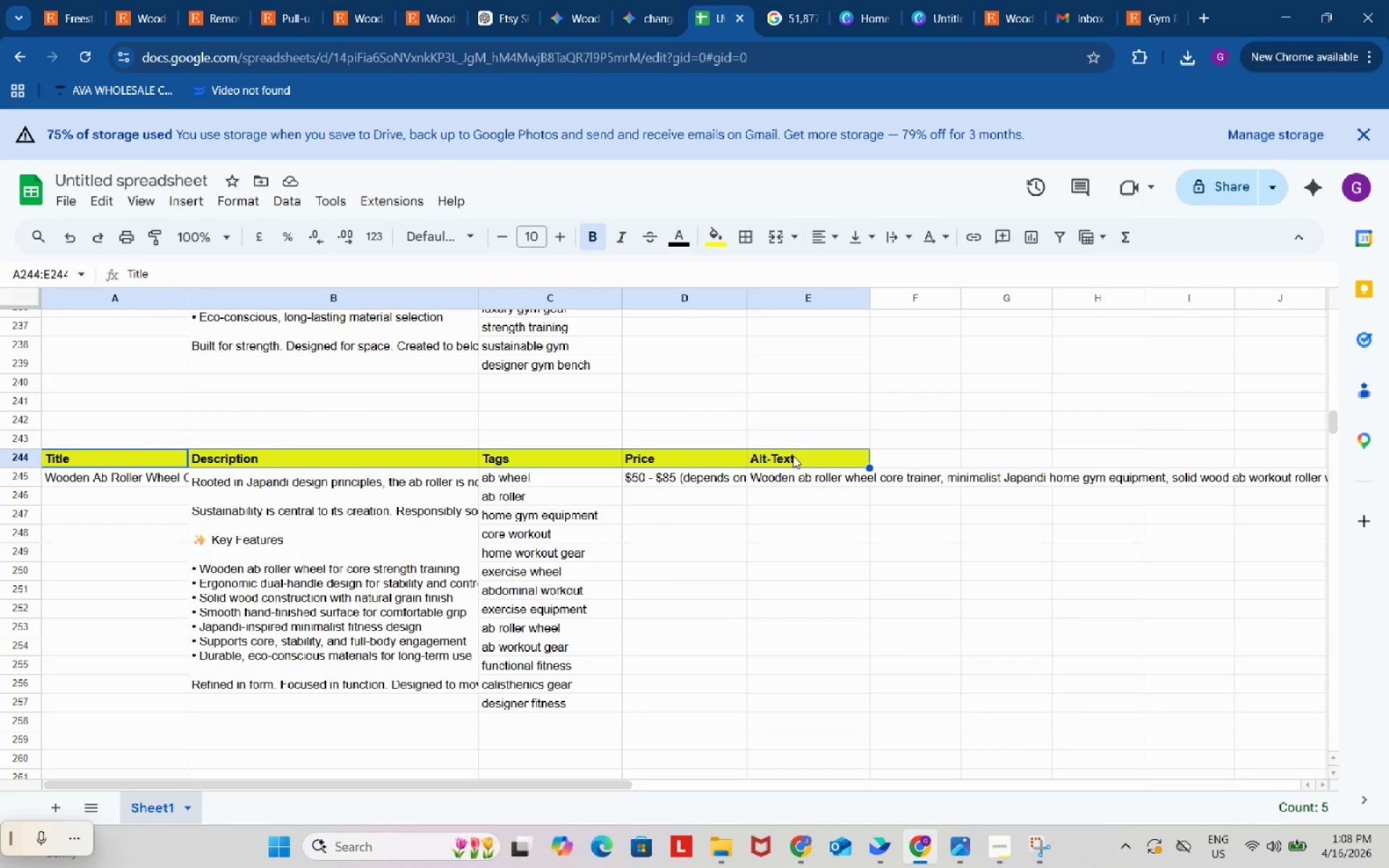 
key(Control+C)
 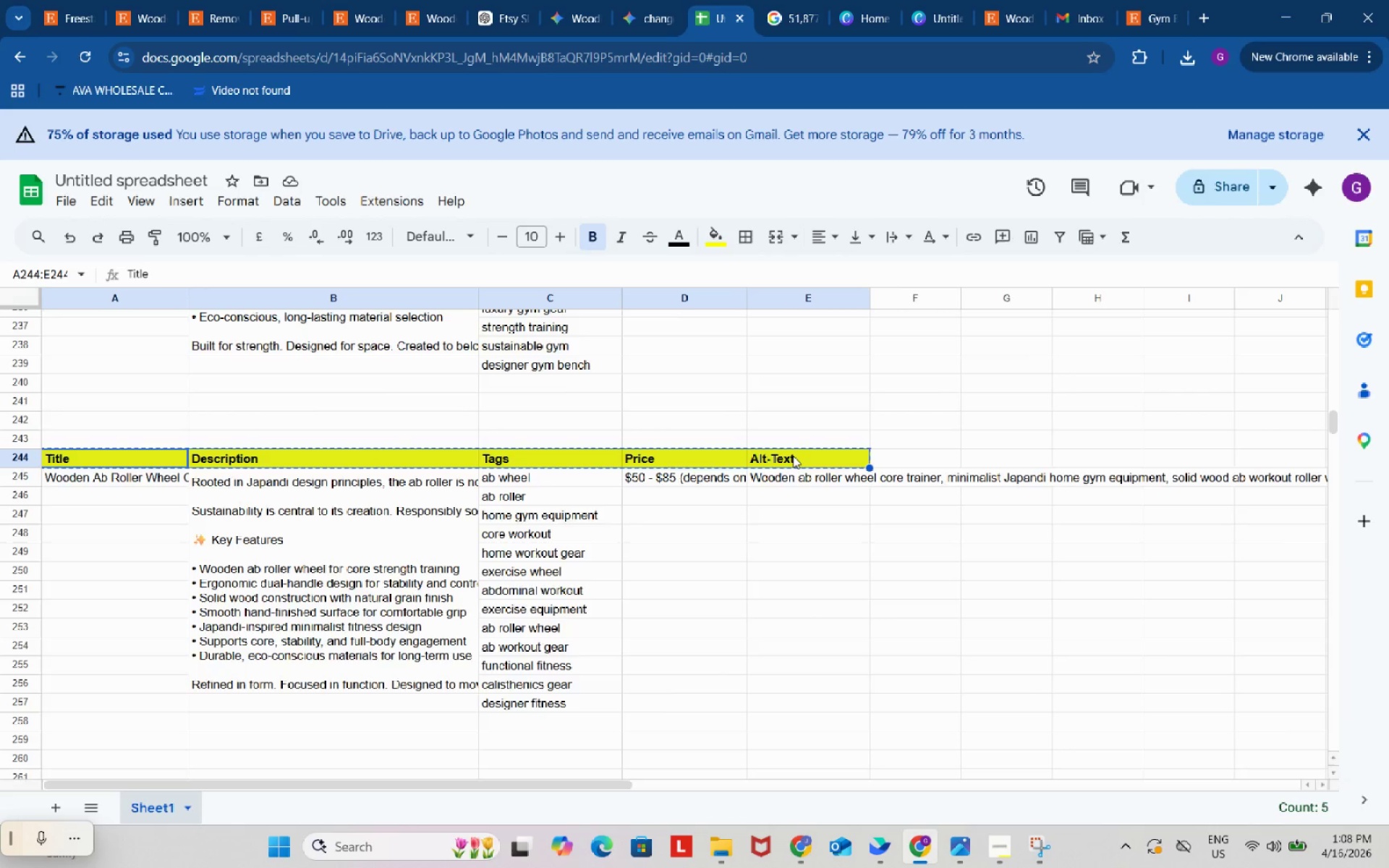 
scroll: coordinate [793, 456], scroll_direction: down, amount: 3.0
 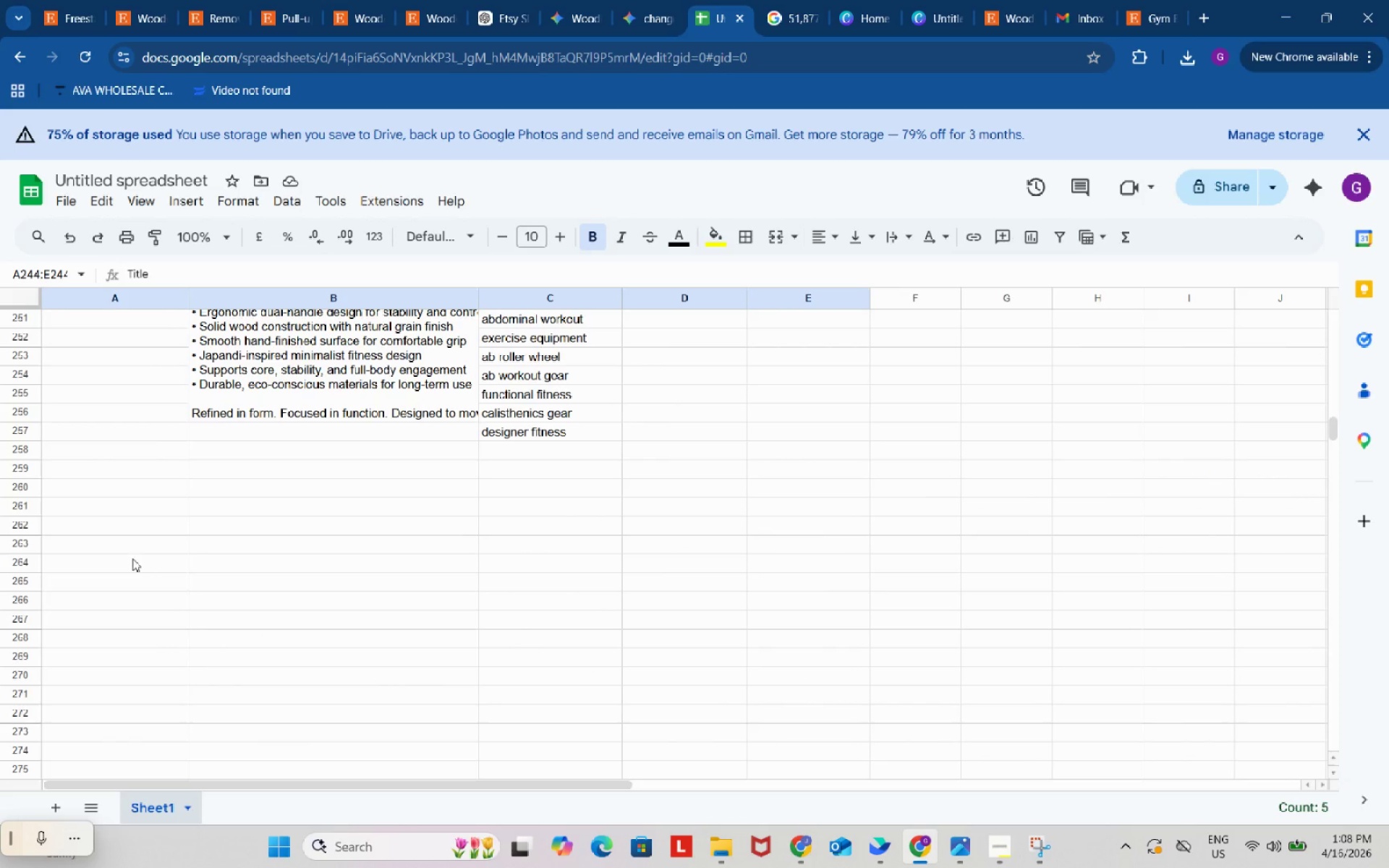 
left_click([131, 556])
 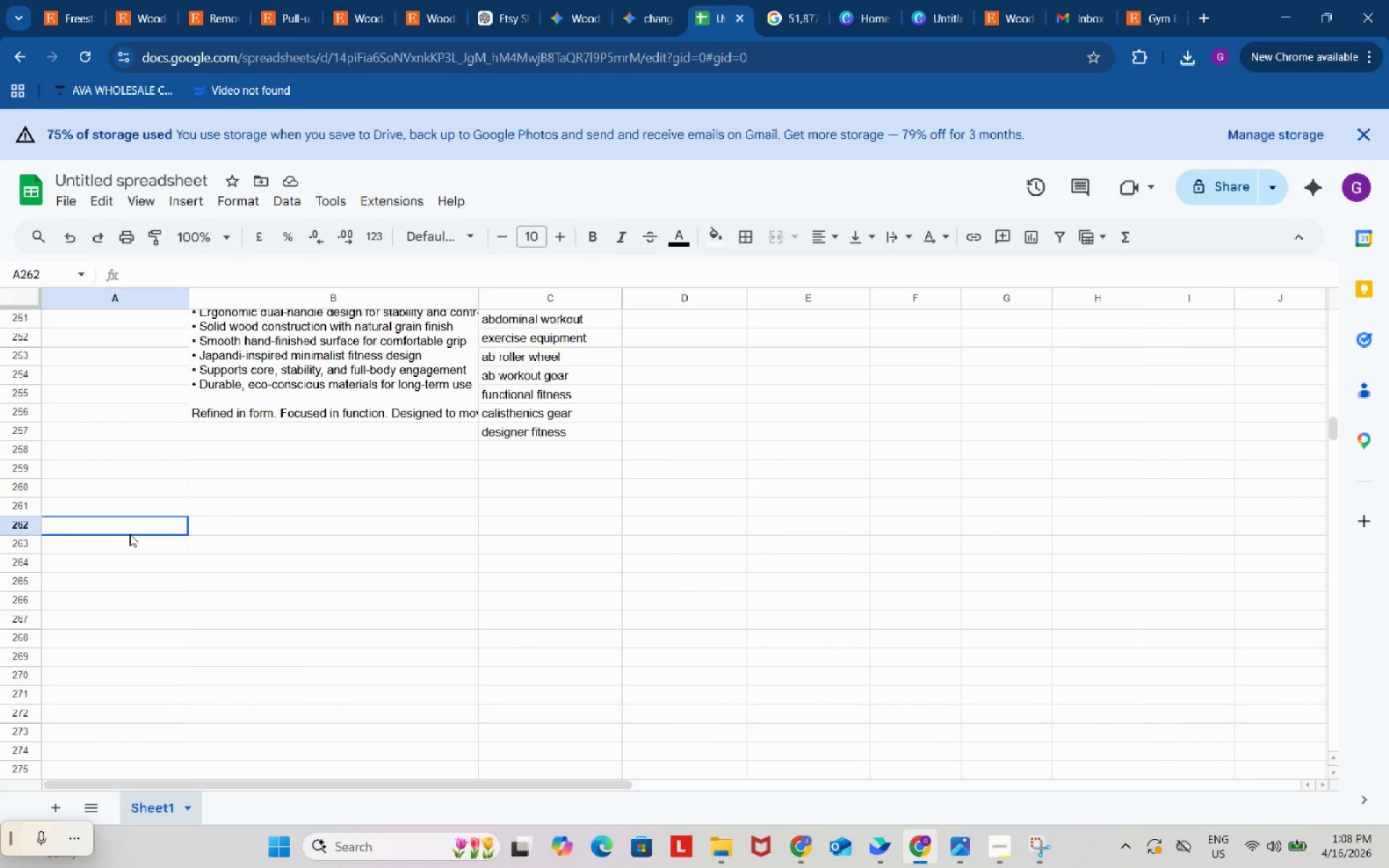 
left_click([129, 534])
 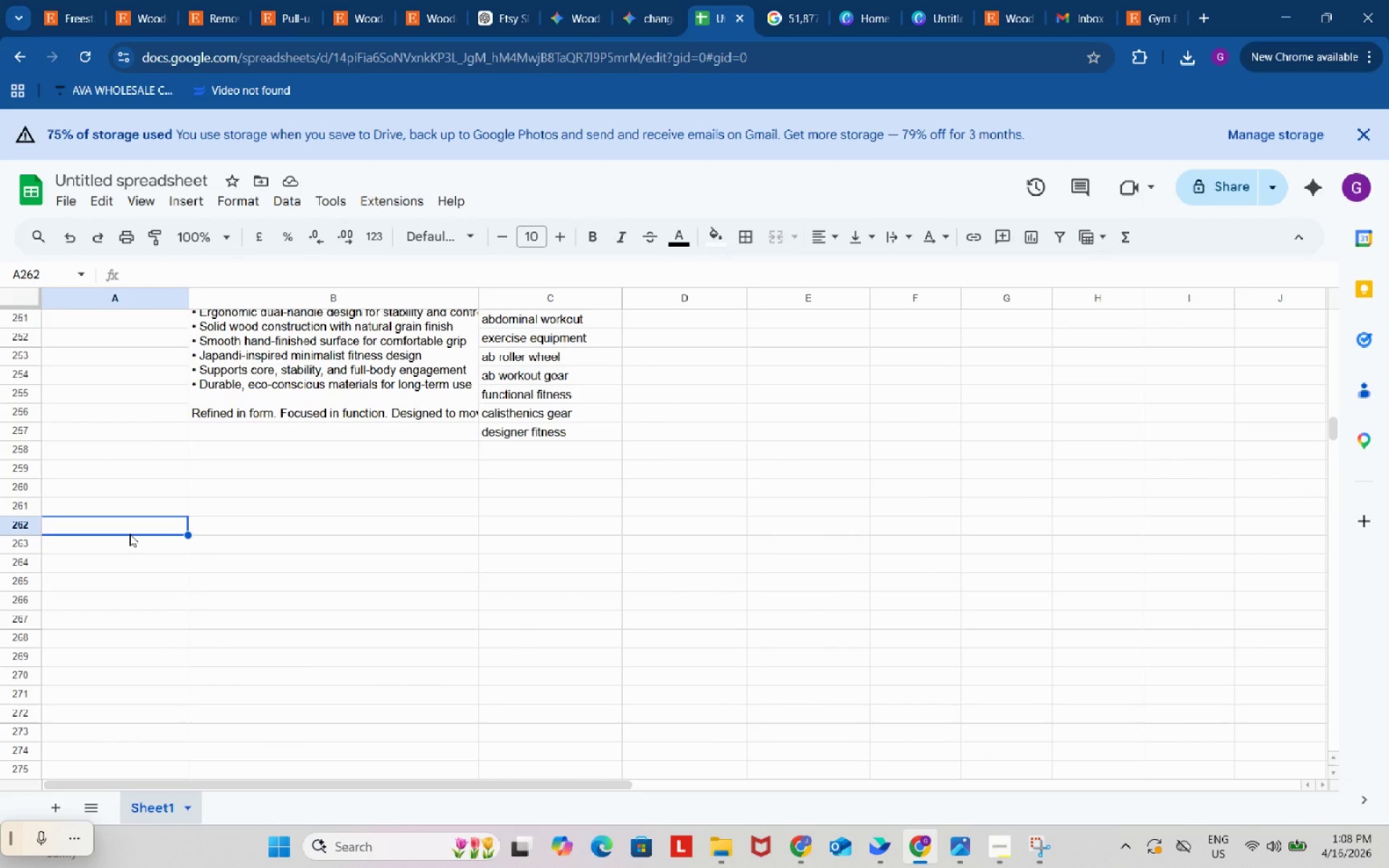 
key(Control+ControlLeft)
 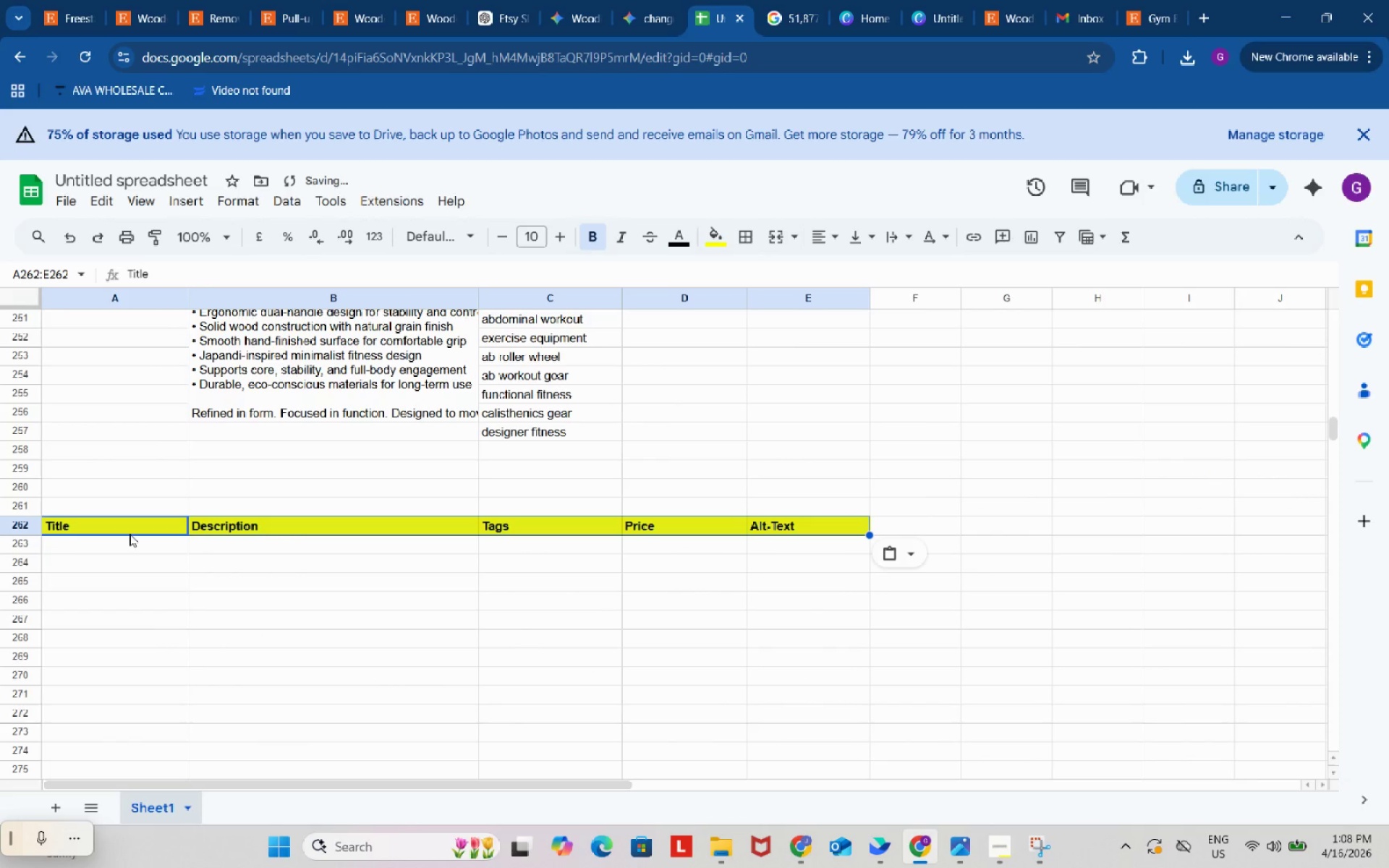 
key(Control+V)
 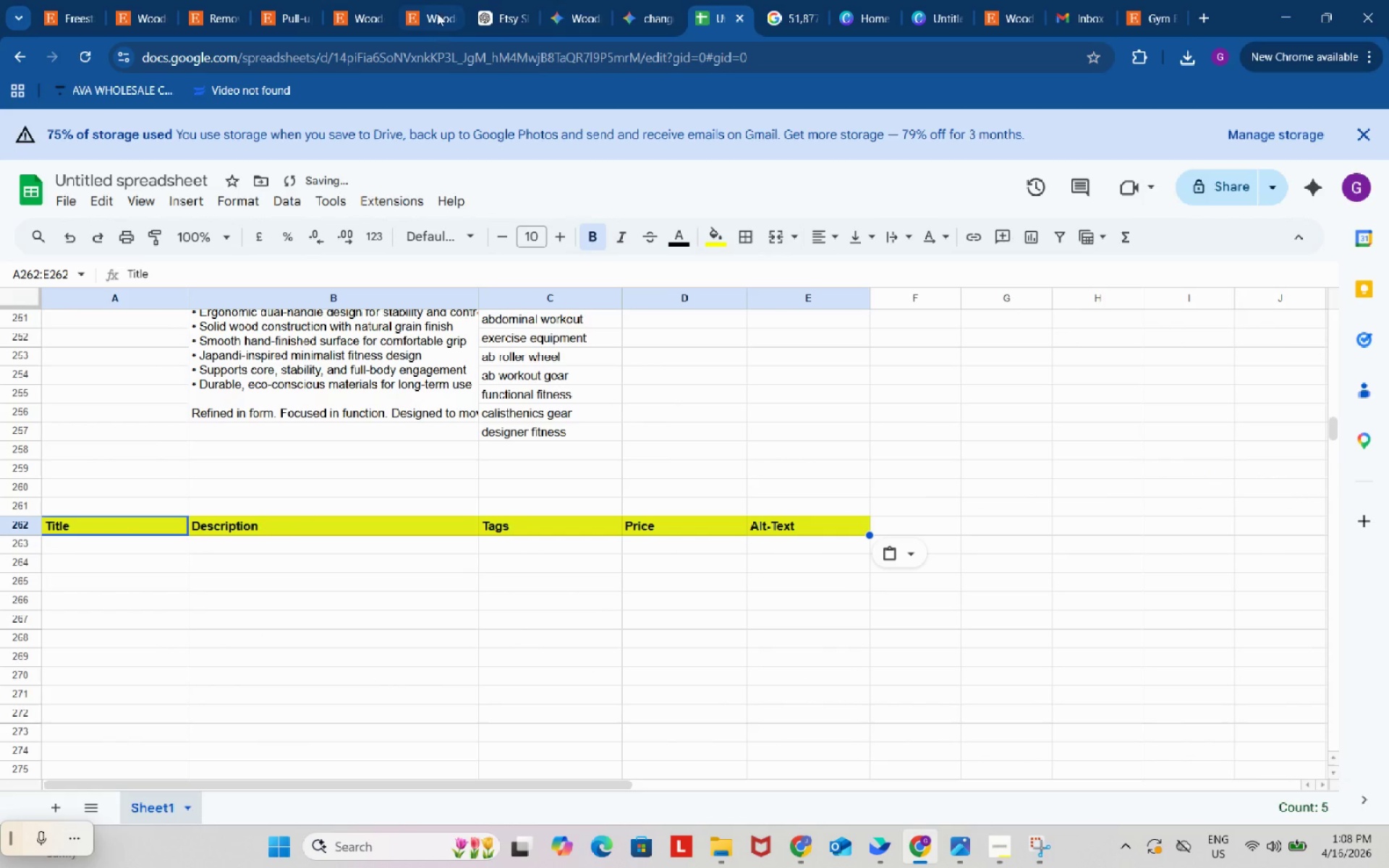 
left_click([437, 7])
 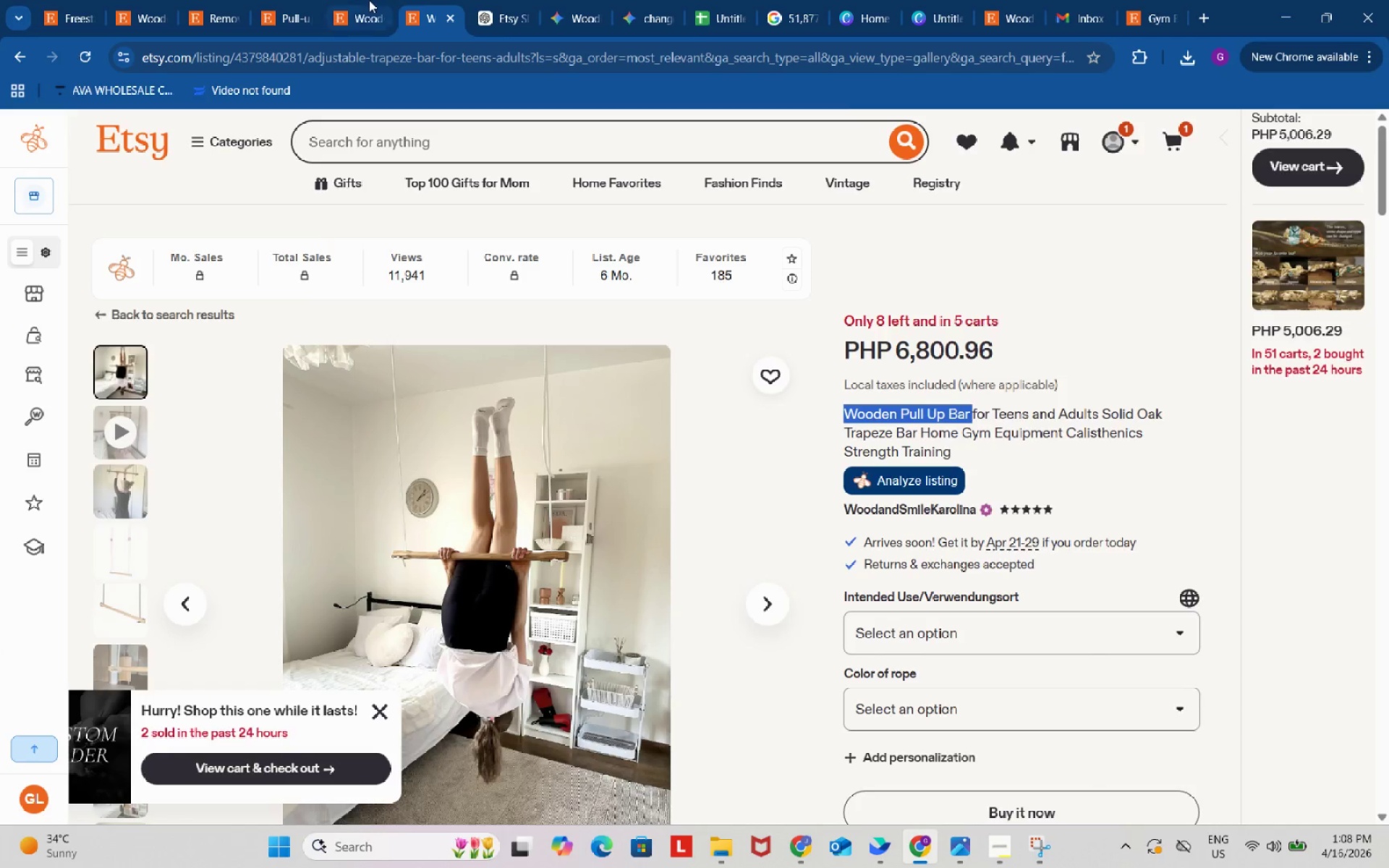 
left_click([369, 0])
 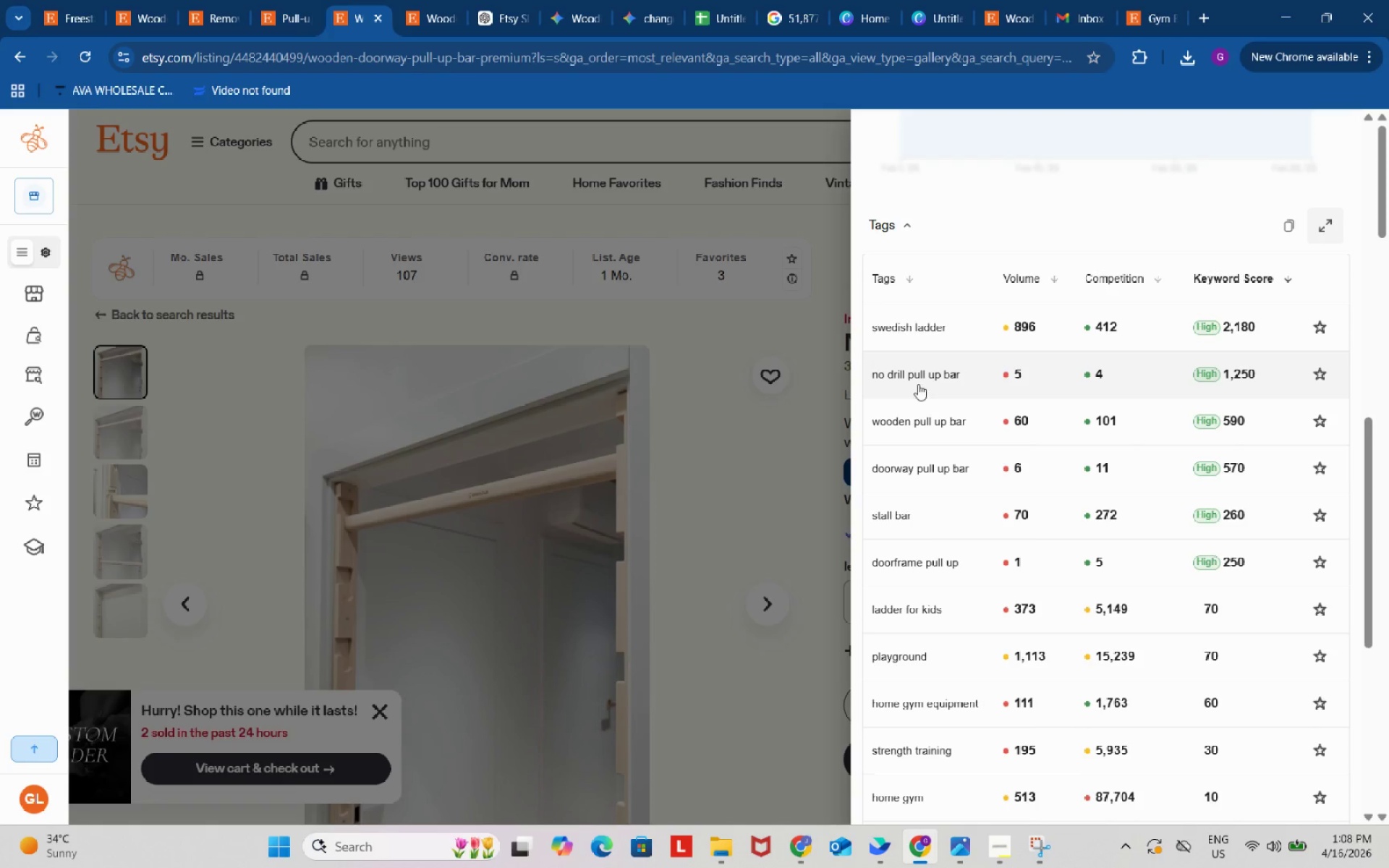 
left_click([916, 374])
 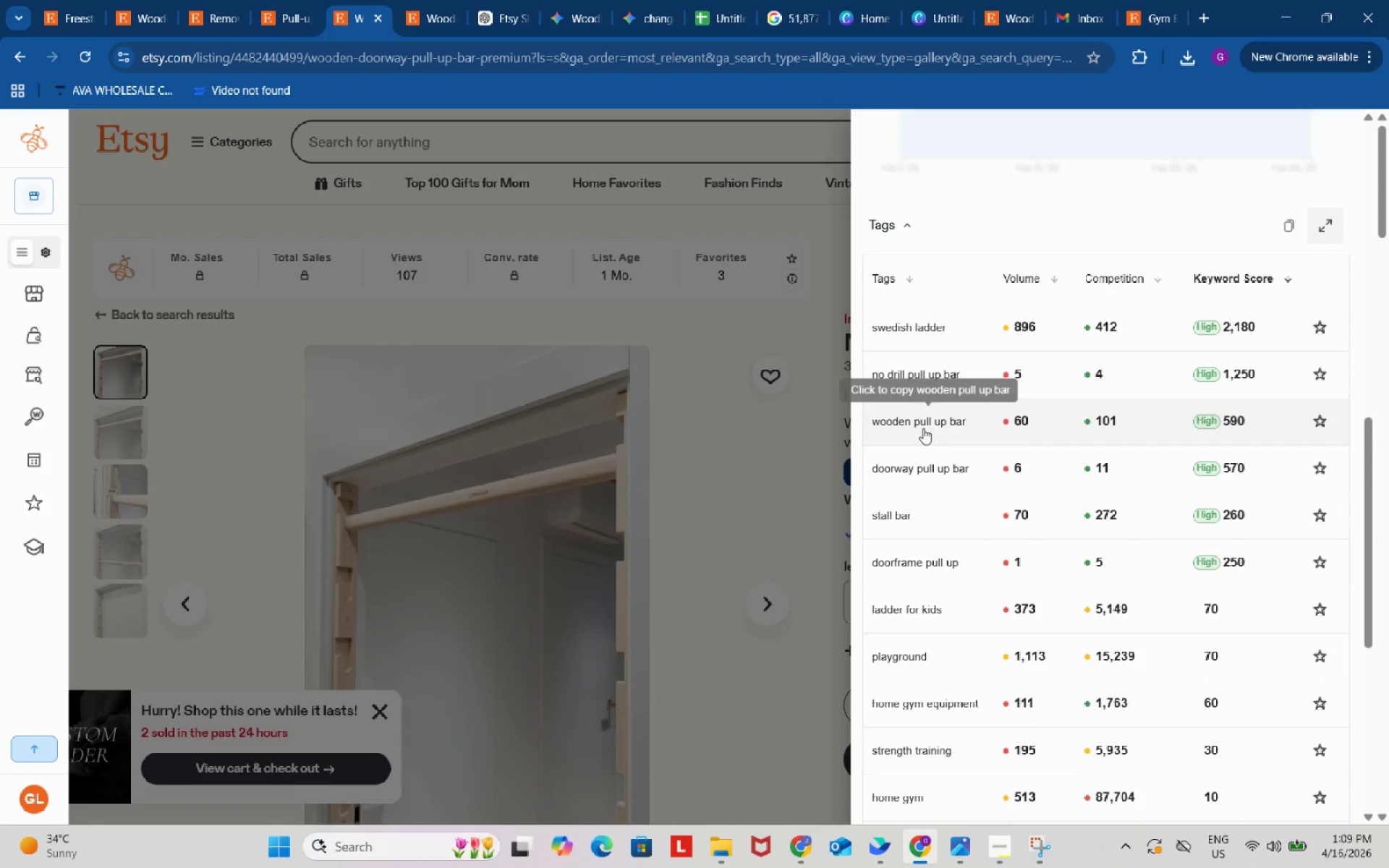 
left_click([923, 427])
 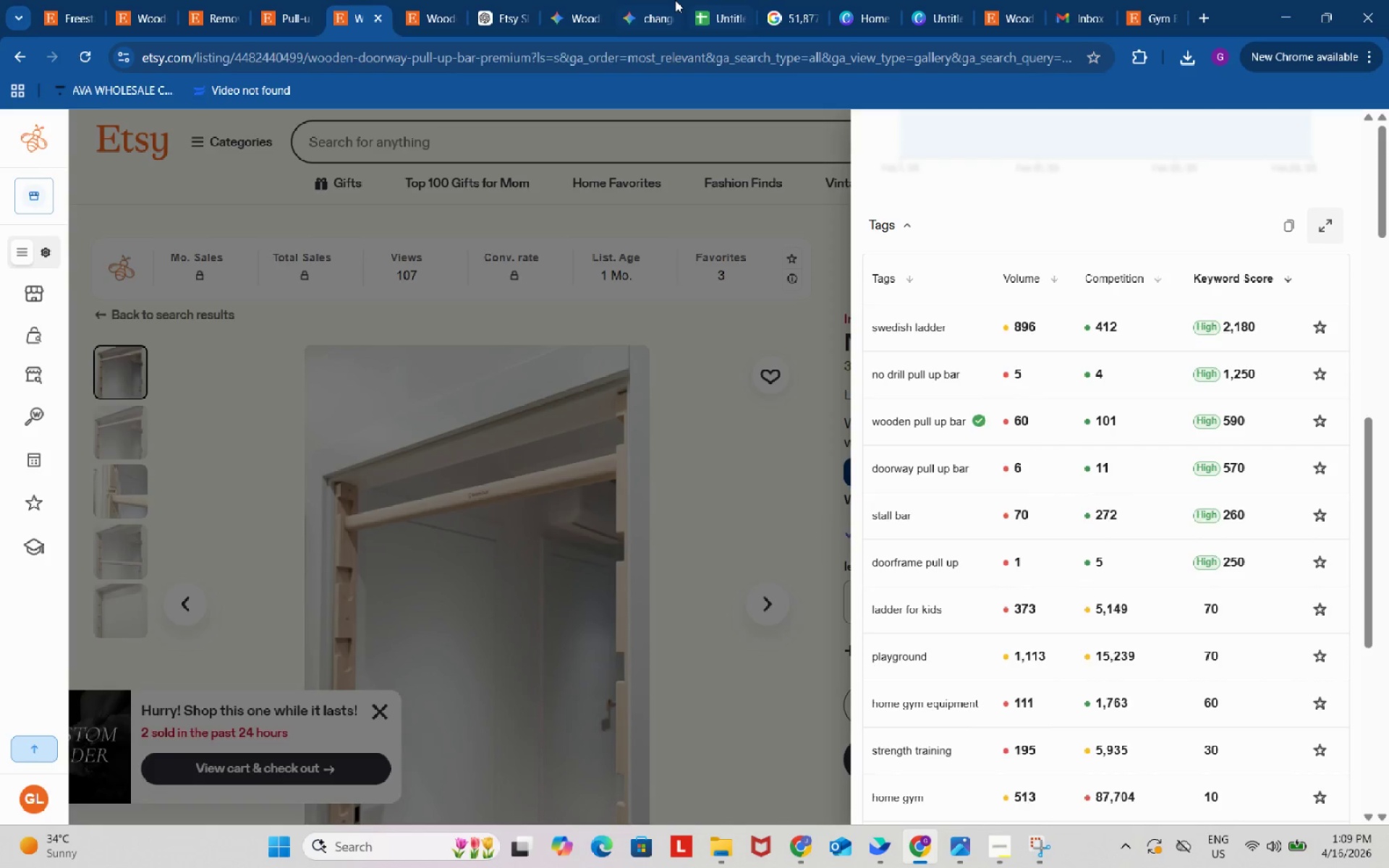 
left_click([675, 0])
 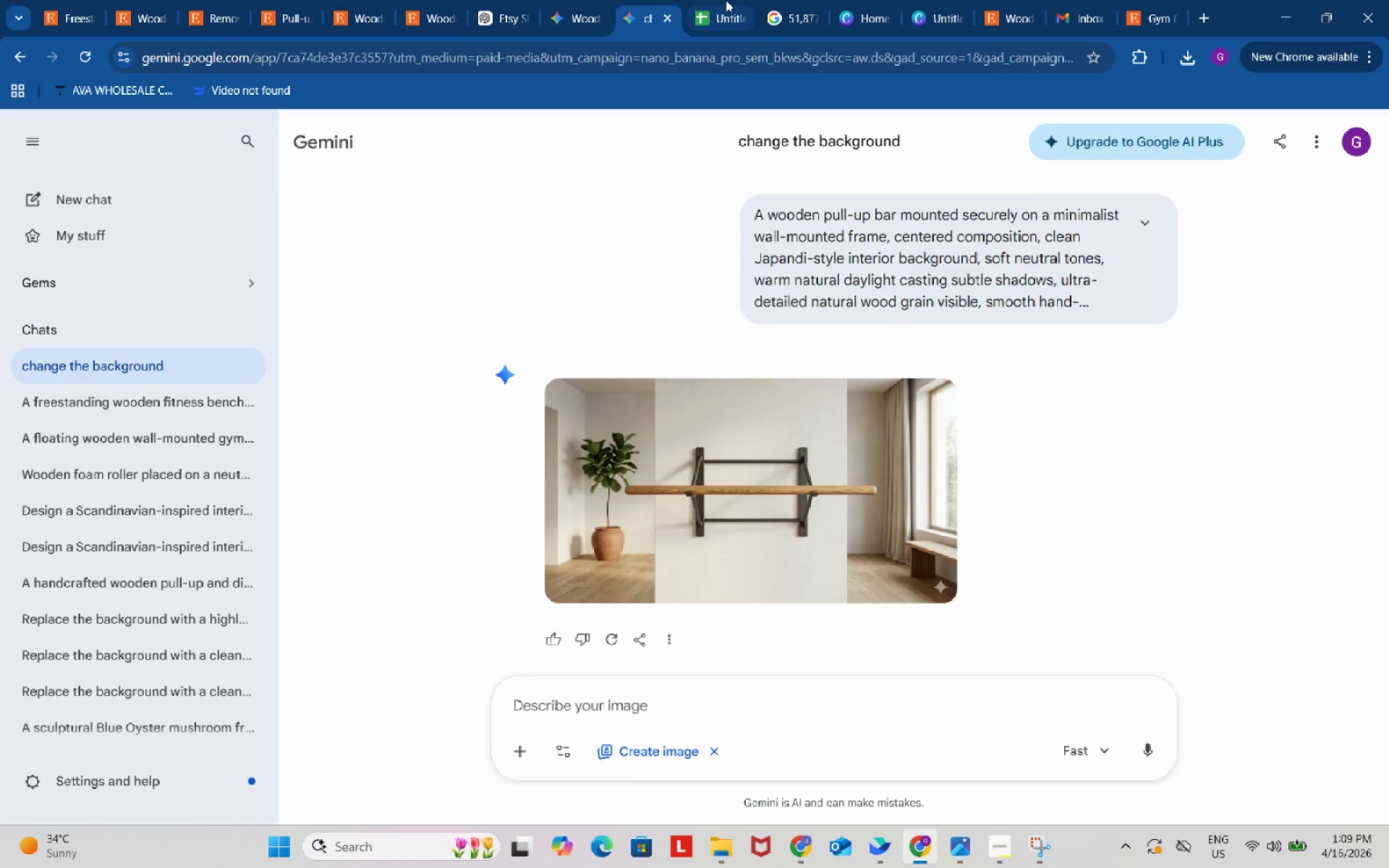 
left_click([726, 0])
 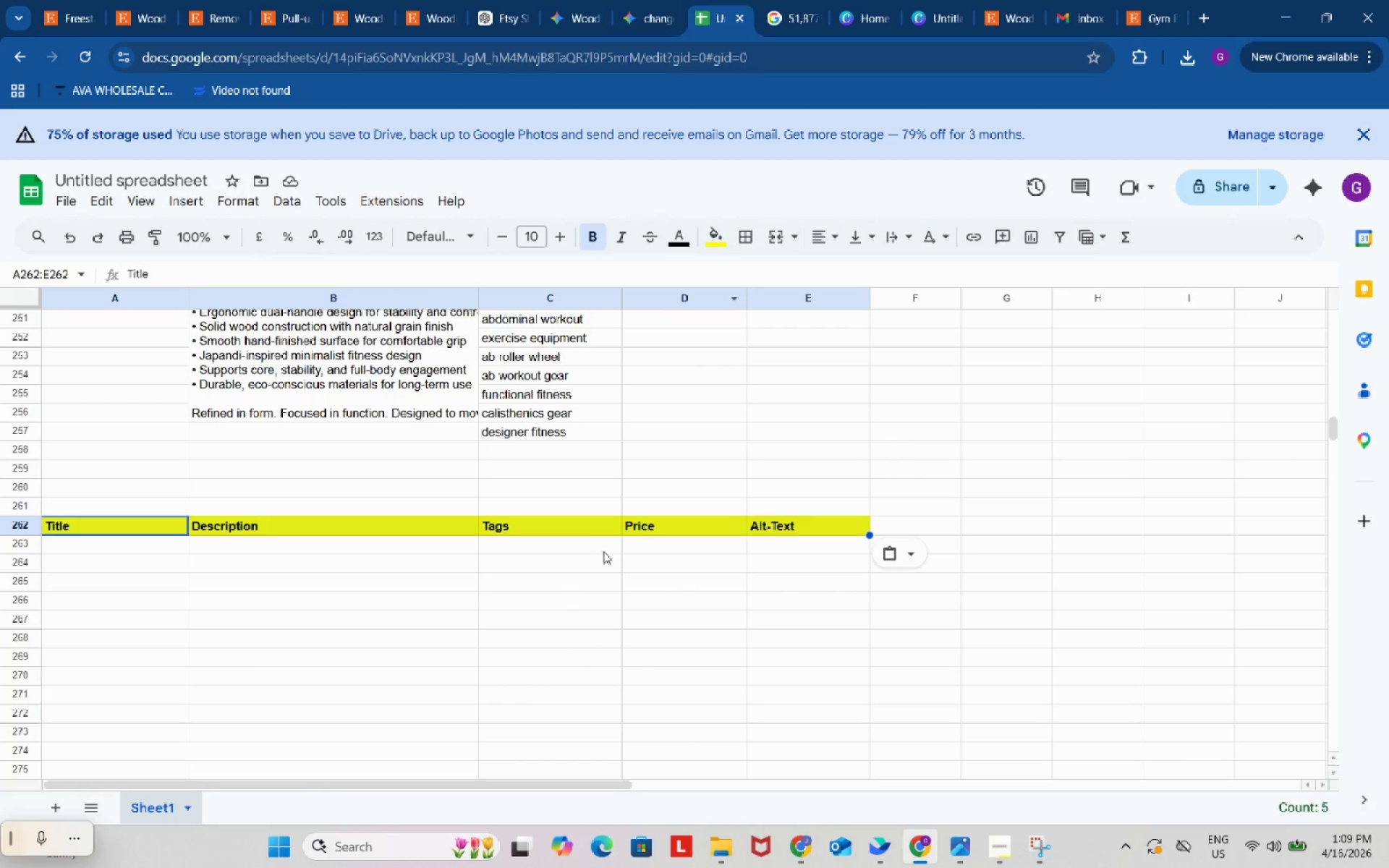 
left_click([588, 545])
 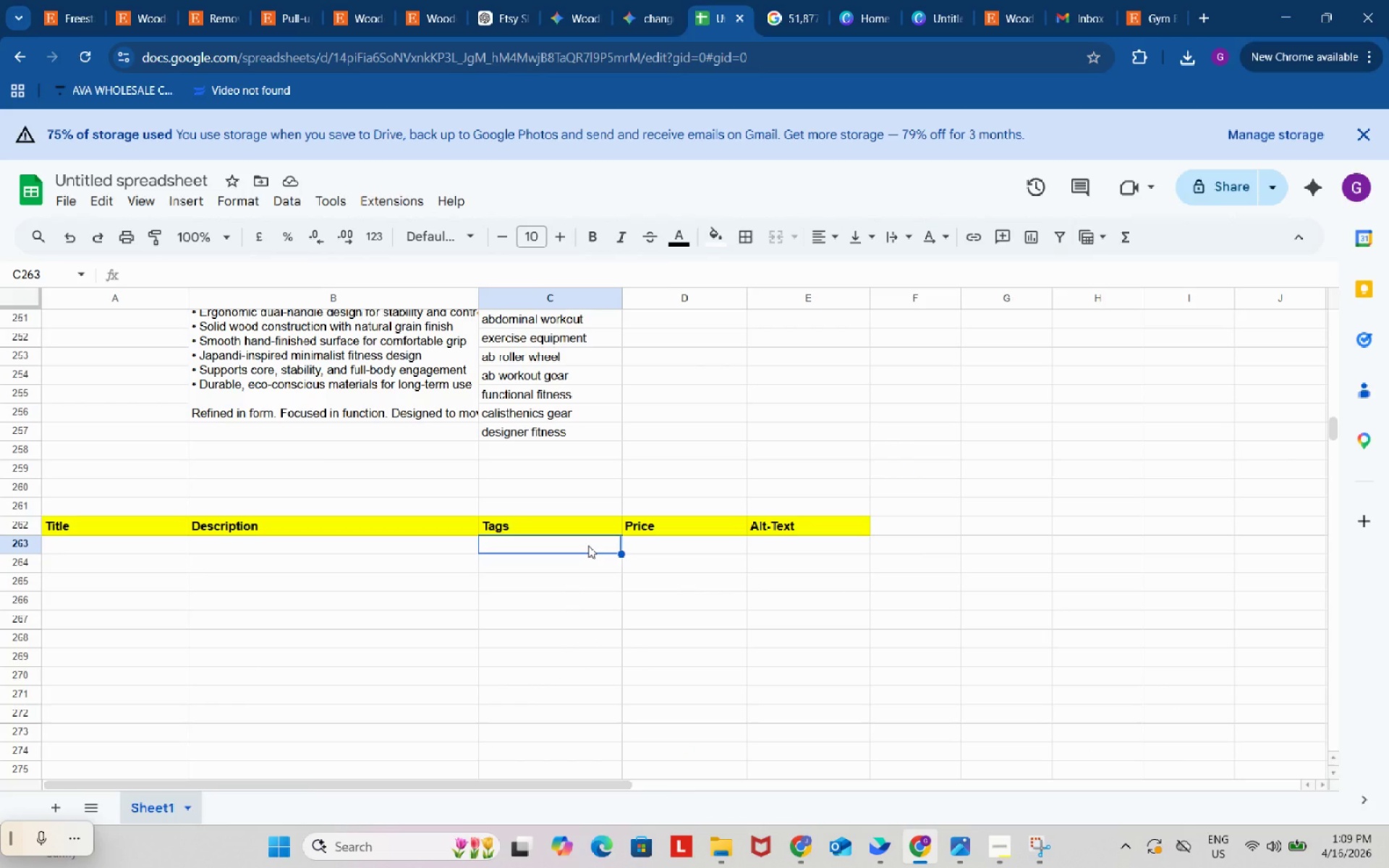 
key(Control+ControlLeft)
 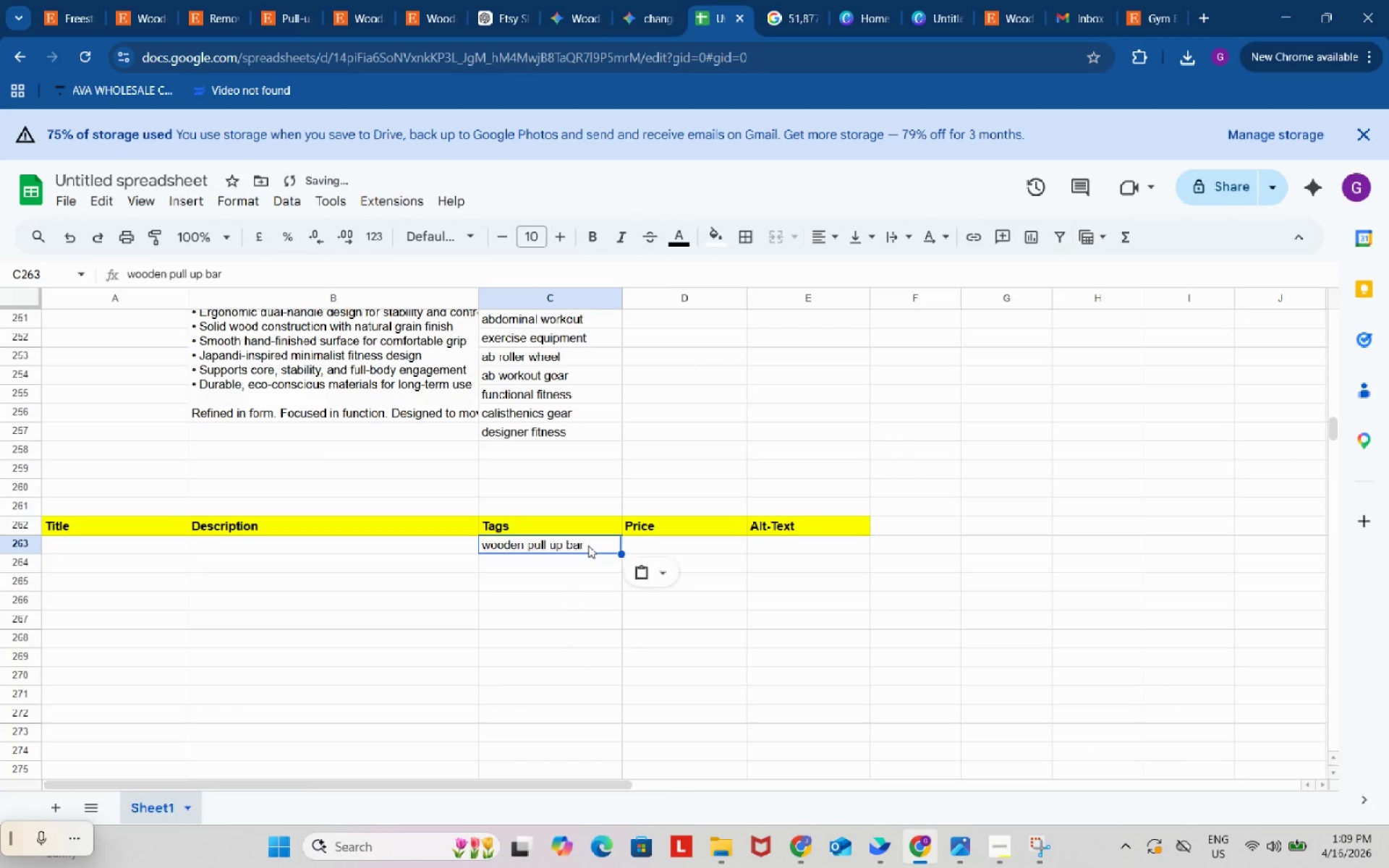 
key(Control+V)
 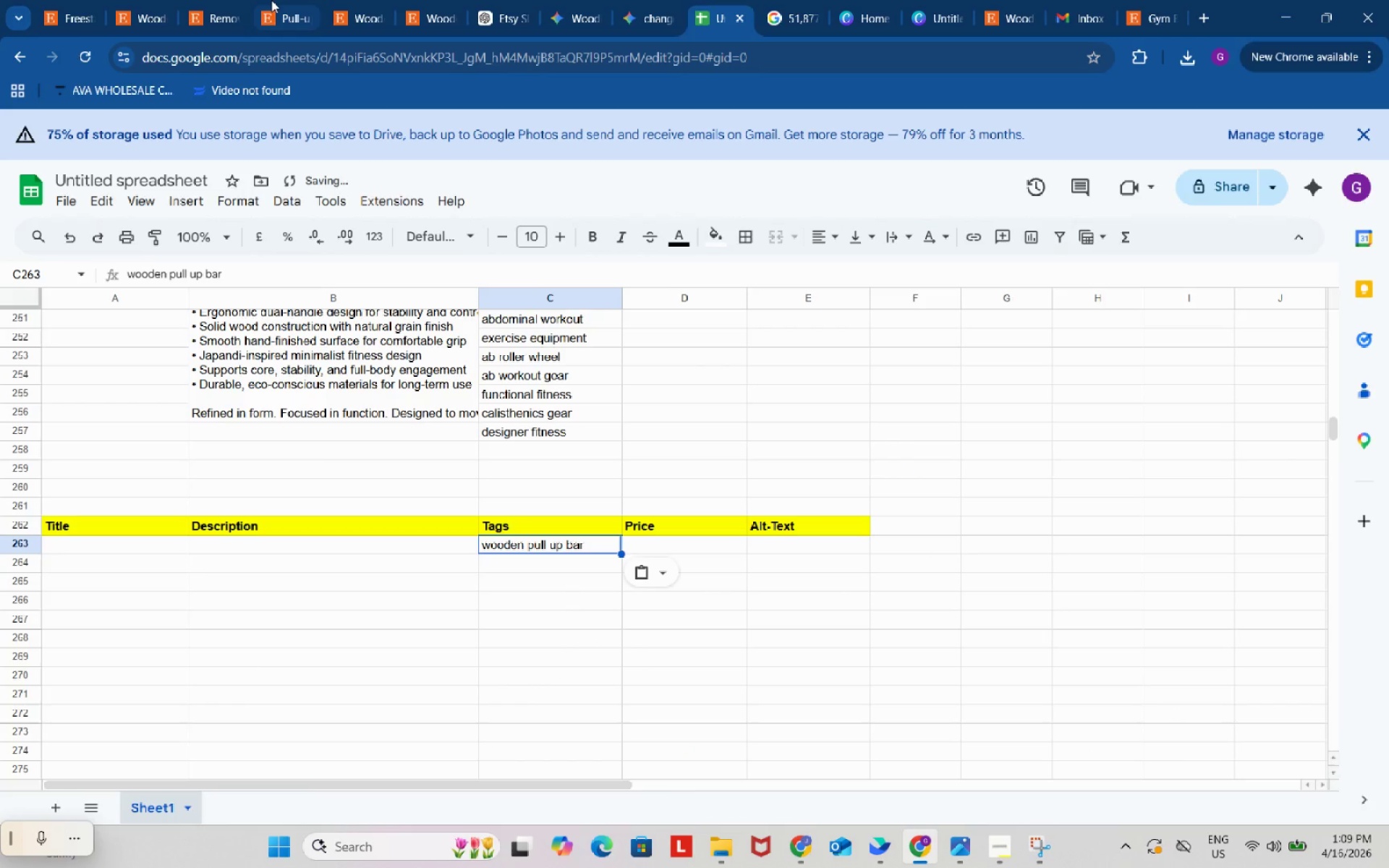 
left_click([271, 0])
 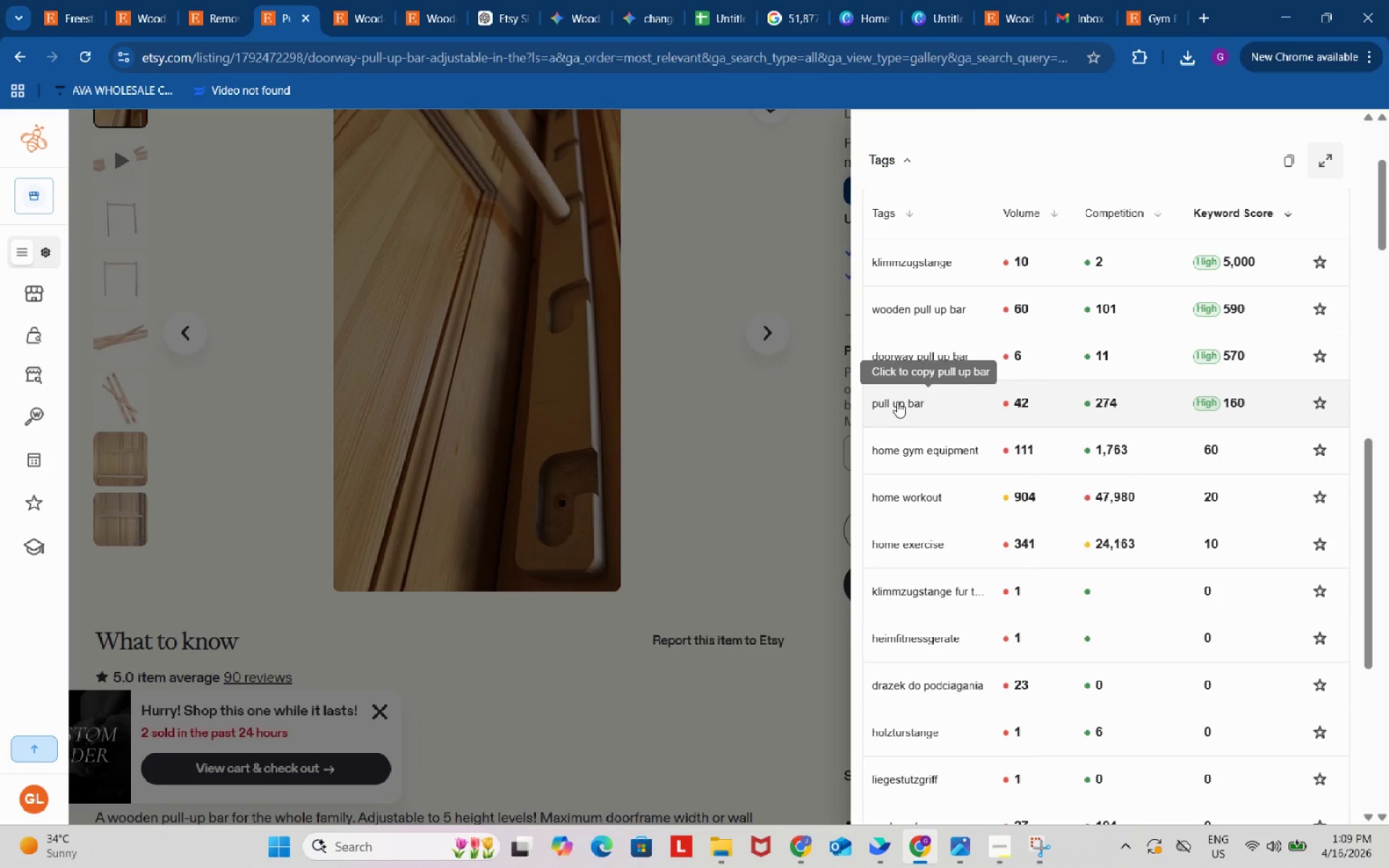 
left_click([897, 401])
 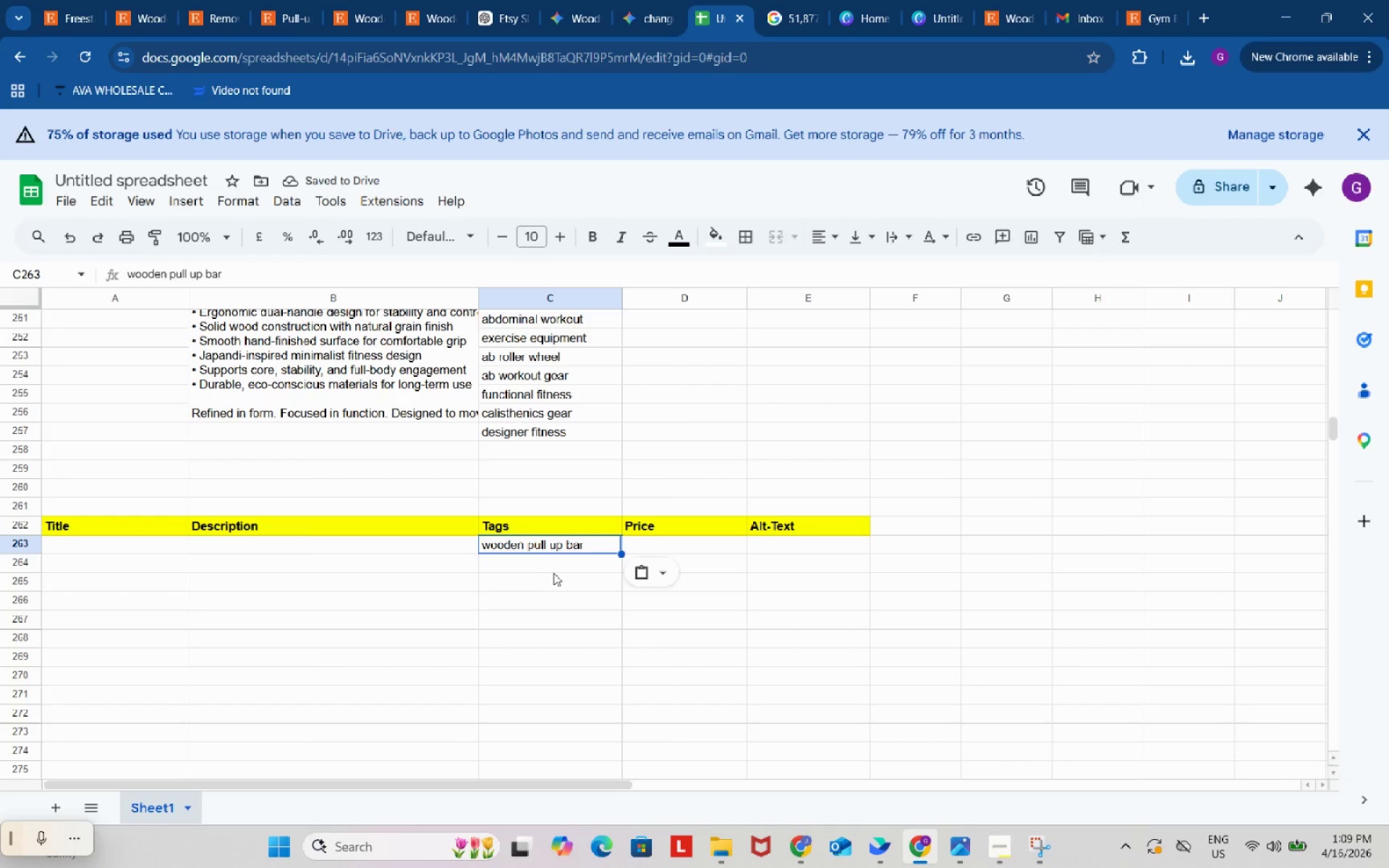 
left_click([551, 561])
 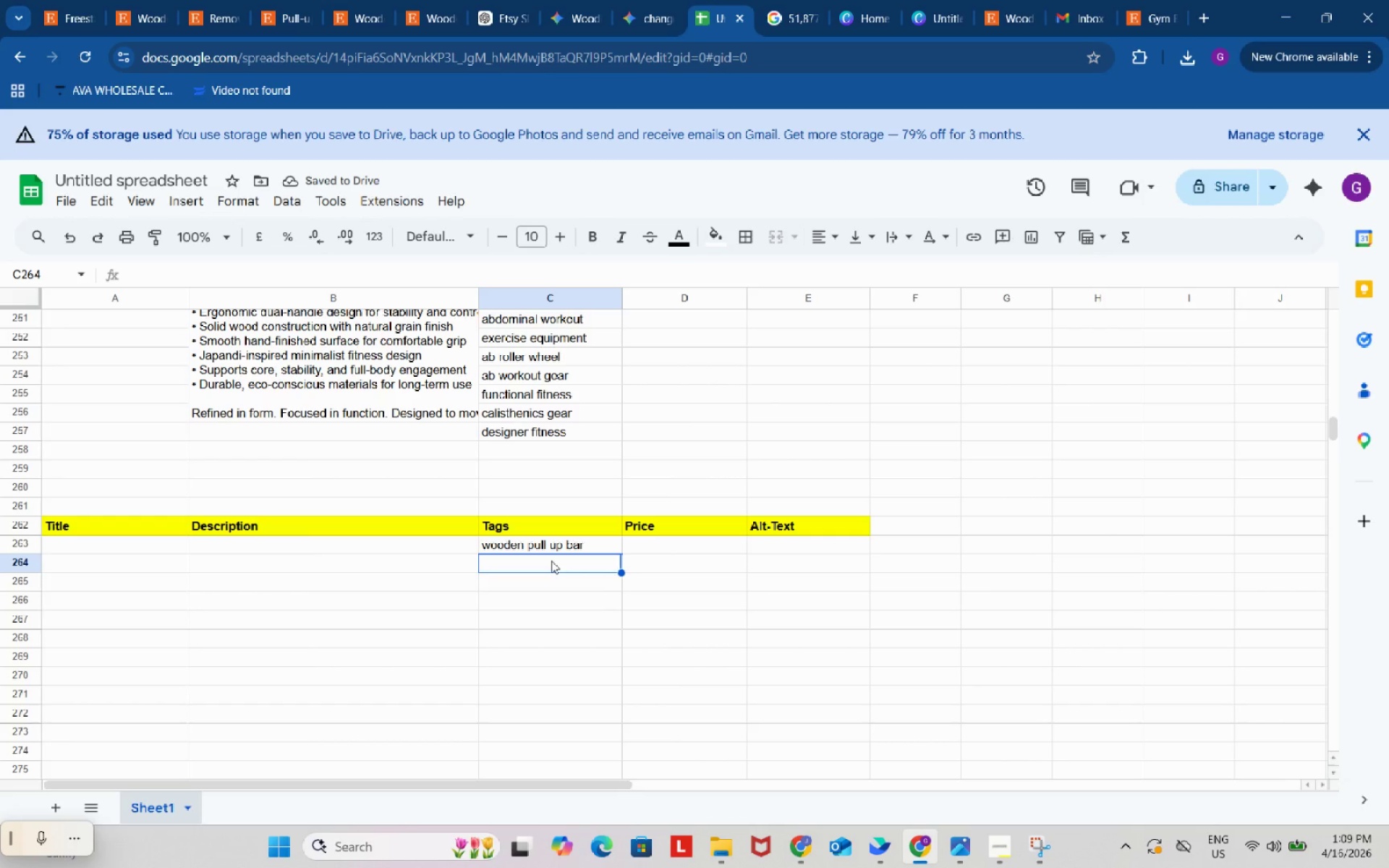 
key(Control+ControlLeft)
 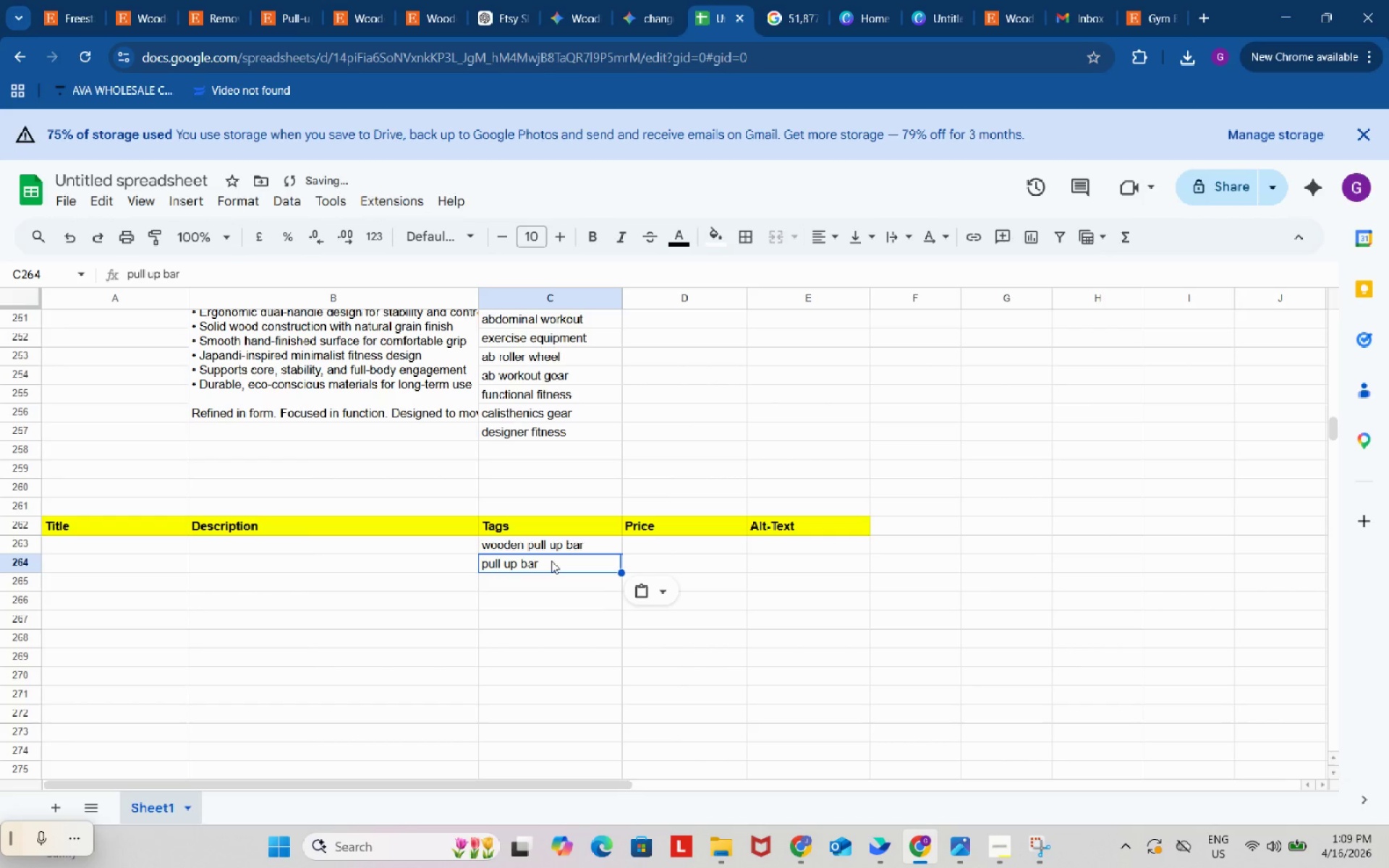 
key(Control+V)
 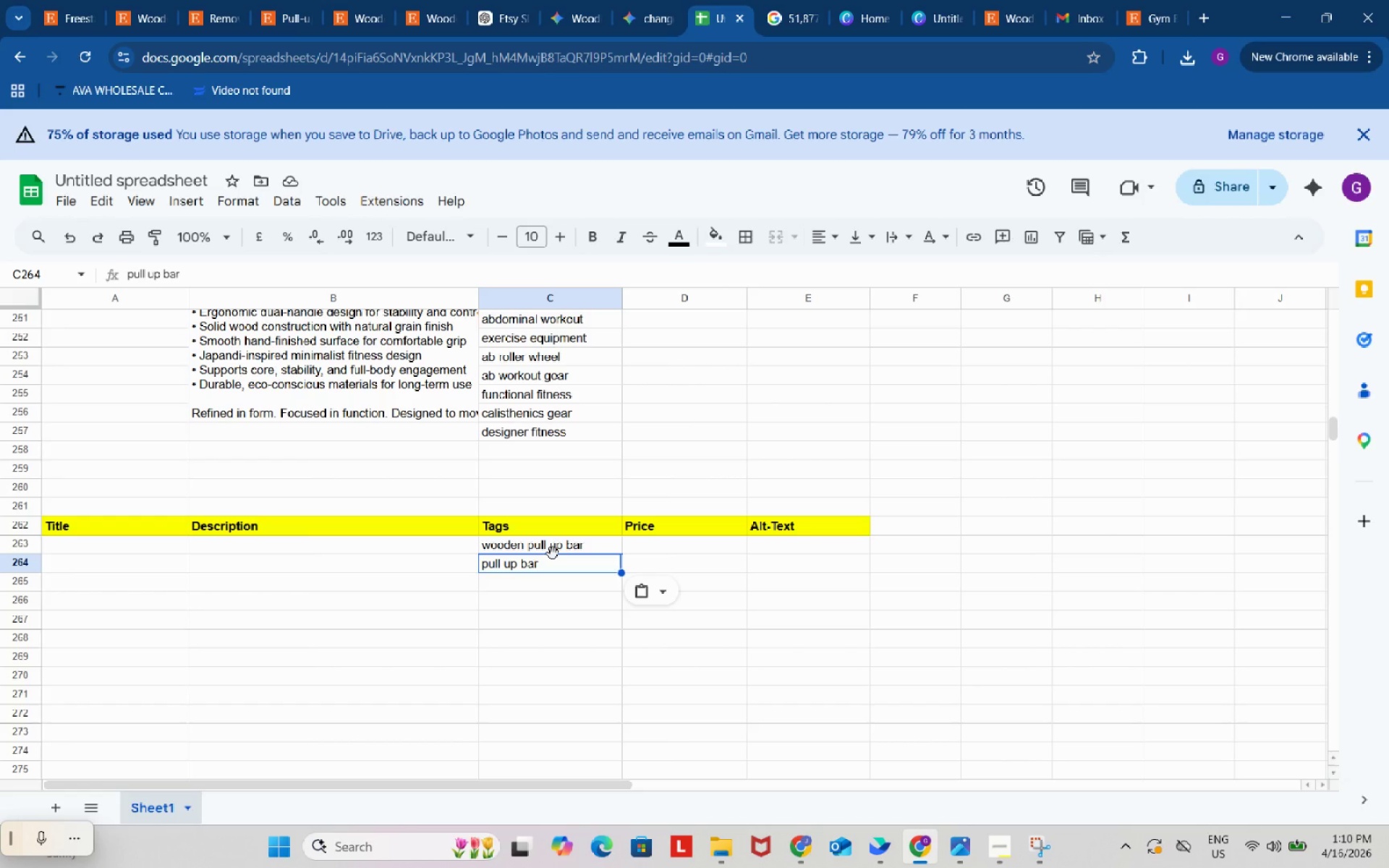 
wait(90.95)
 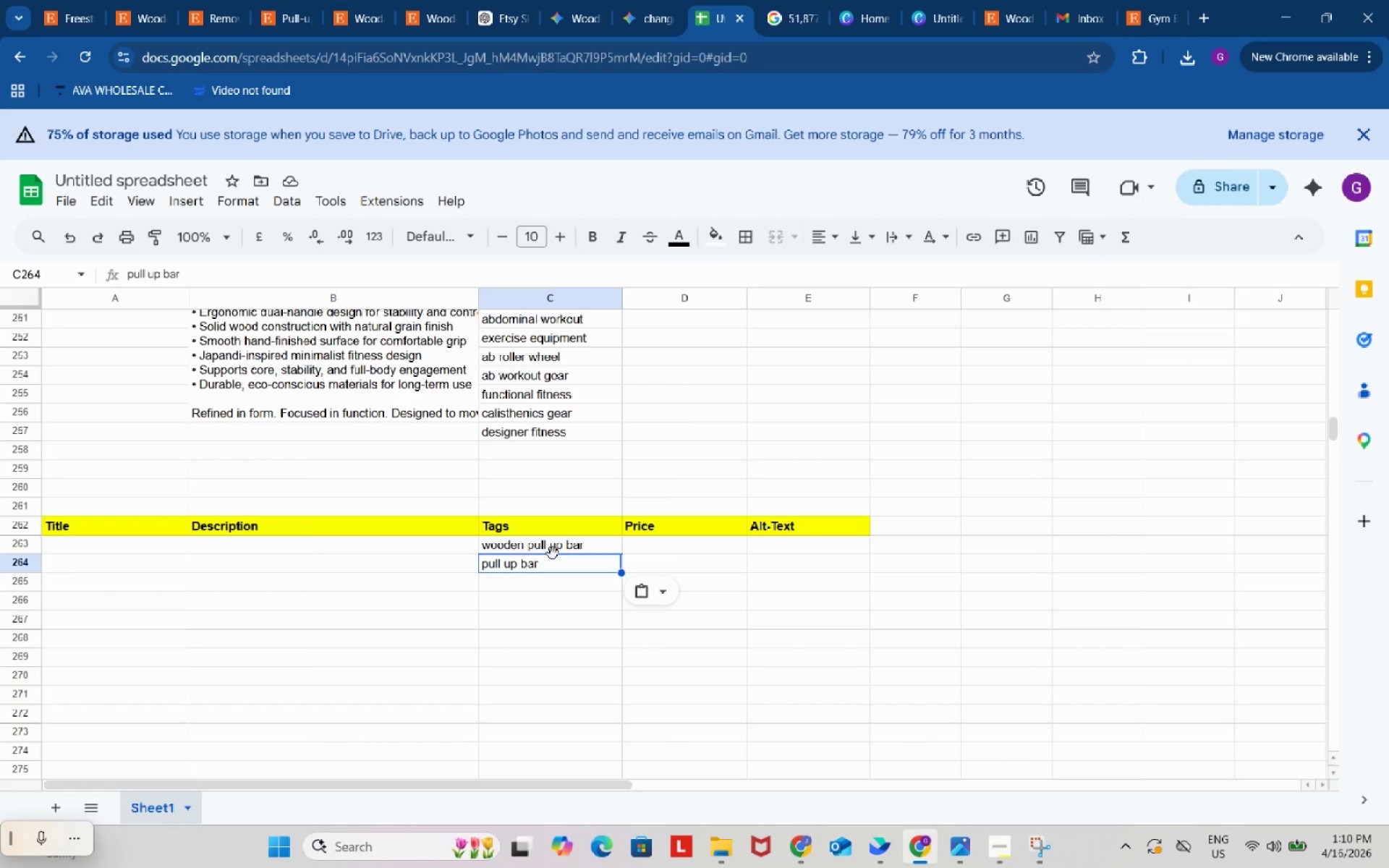 
left_click([350, 0])
 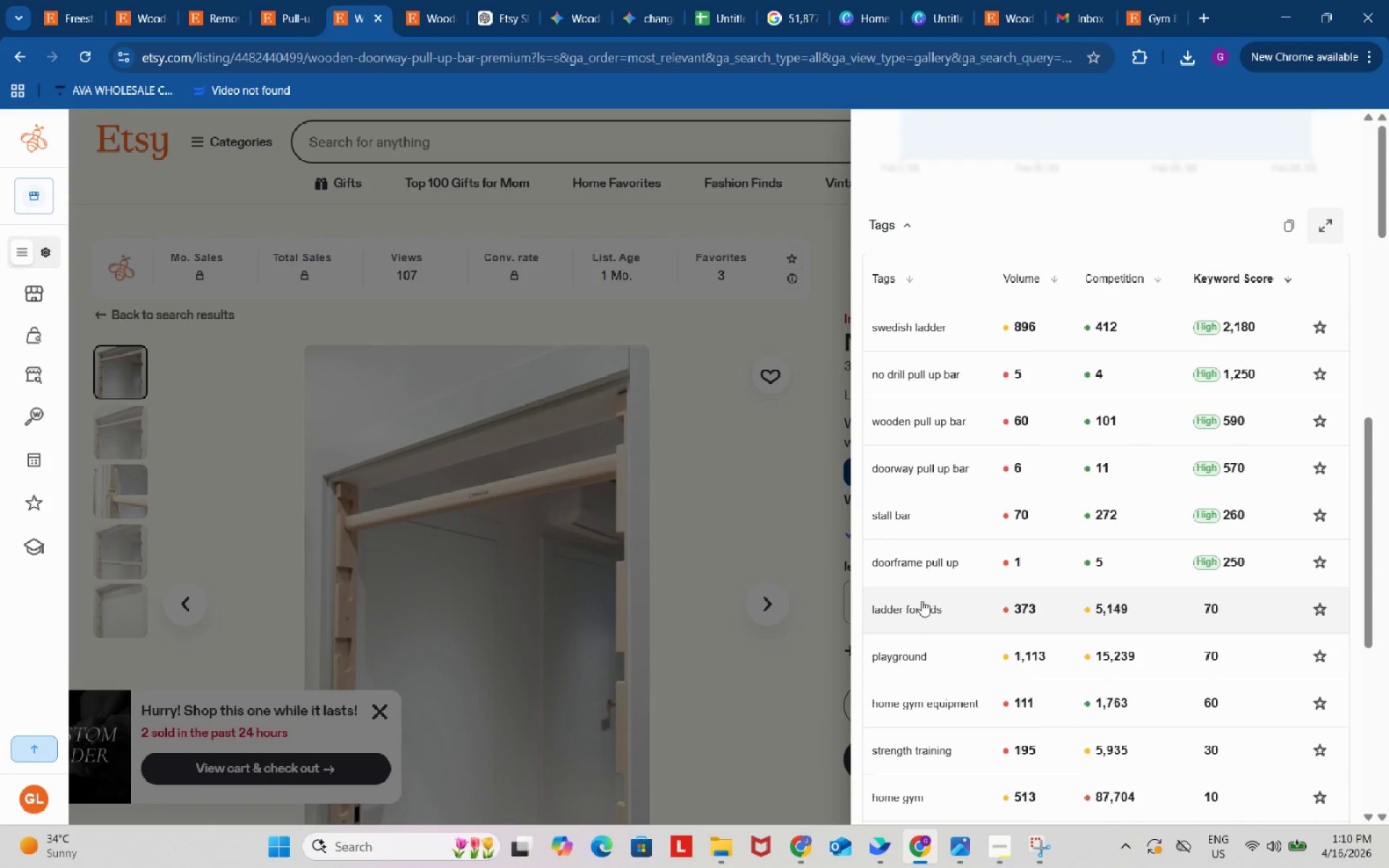 
scroll: coordinate [922, 600], scroll_direction: down, amount: 1.0
 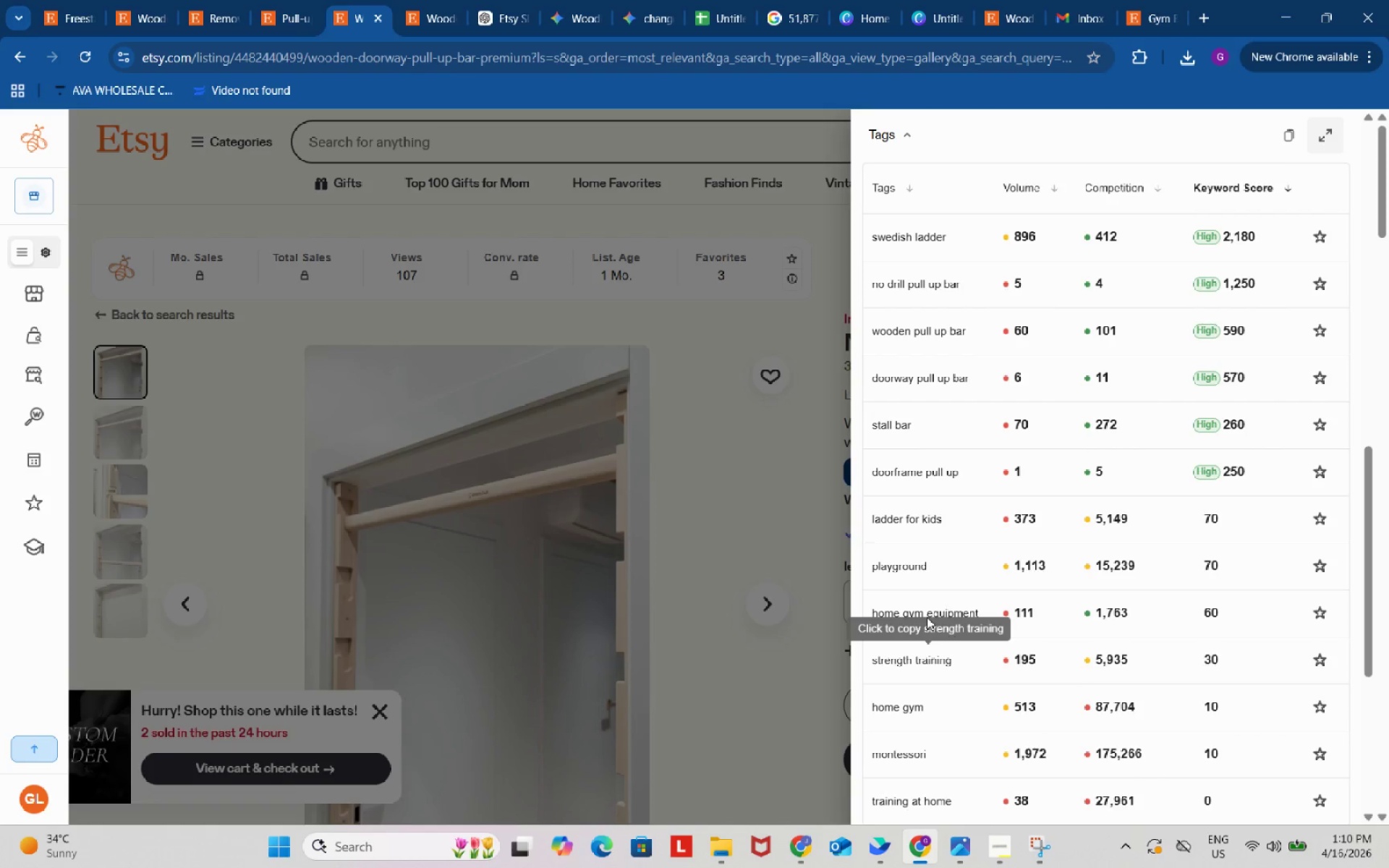 
left_click([927, 613])
 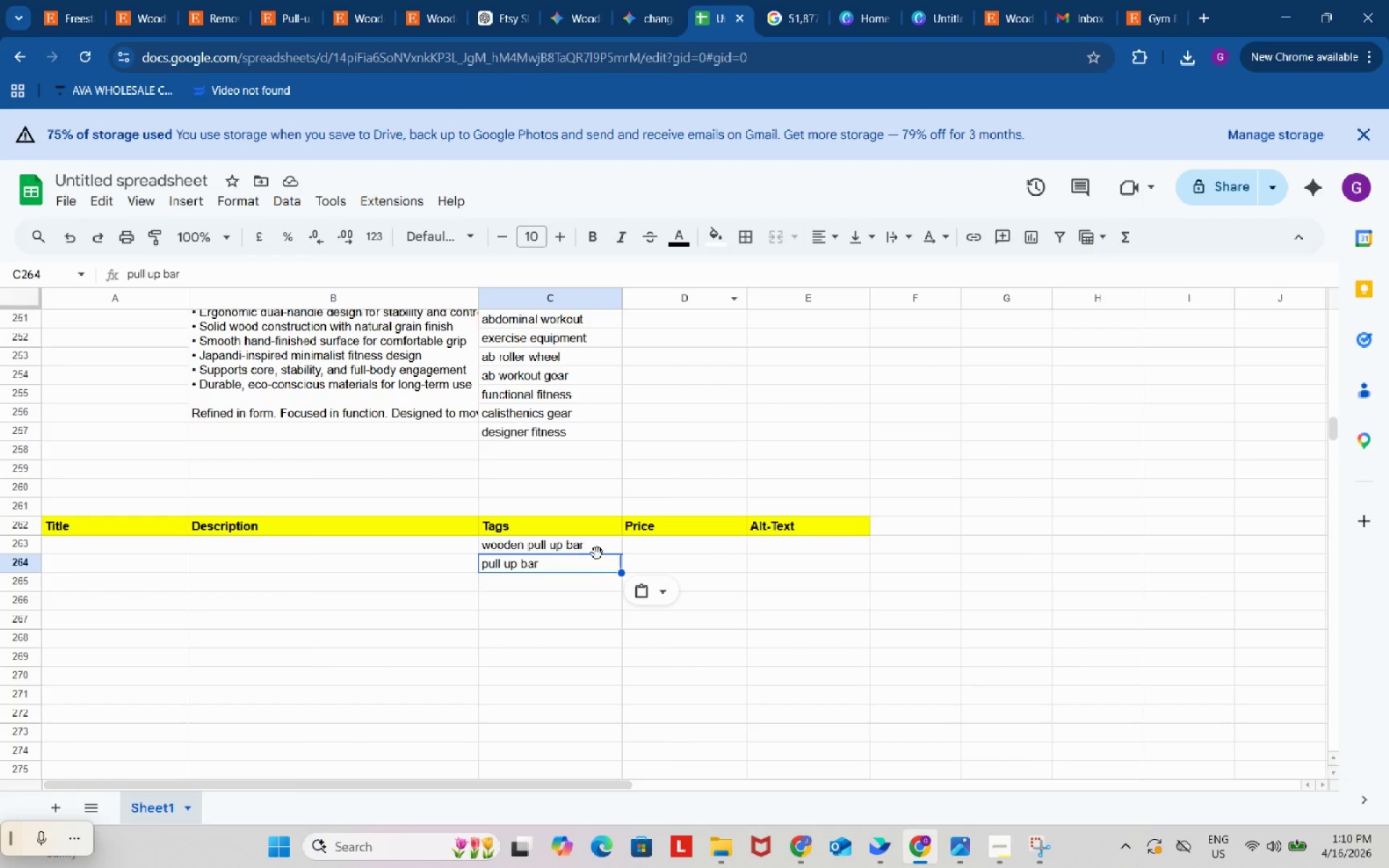 
left_click_drag(start_coordinate=[594, 587], to_coordinate=[597, 594])
 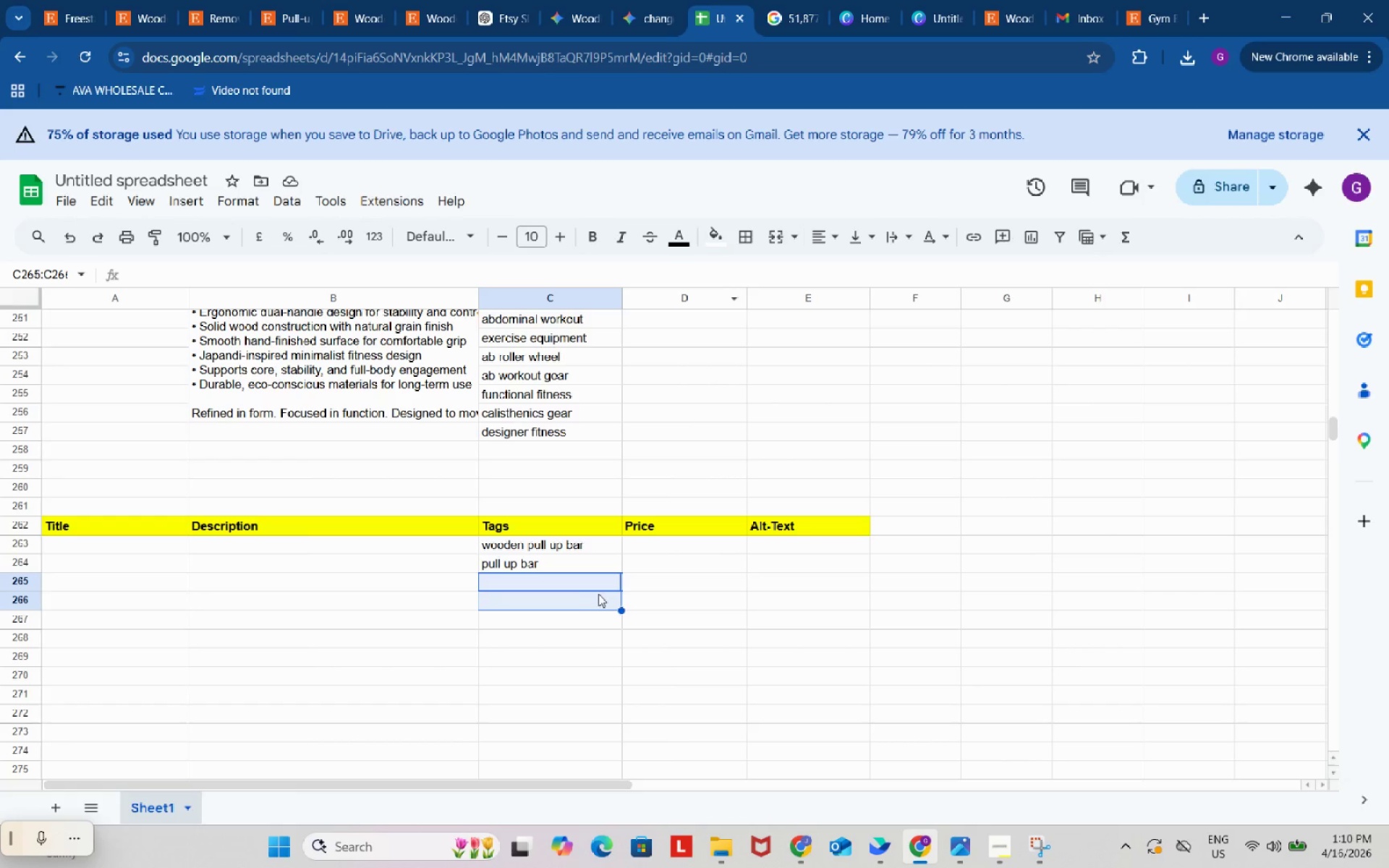 
key(Control+ControlLeft)
 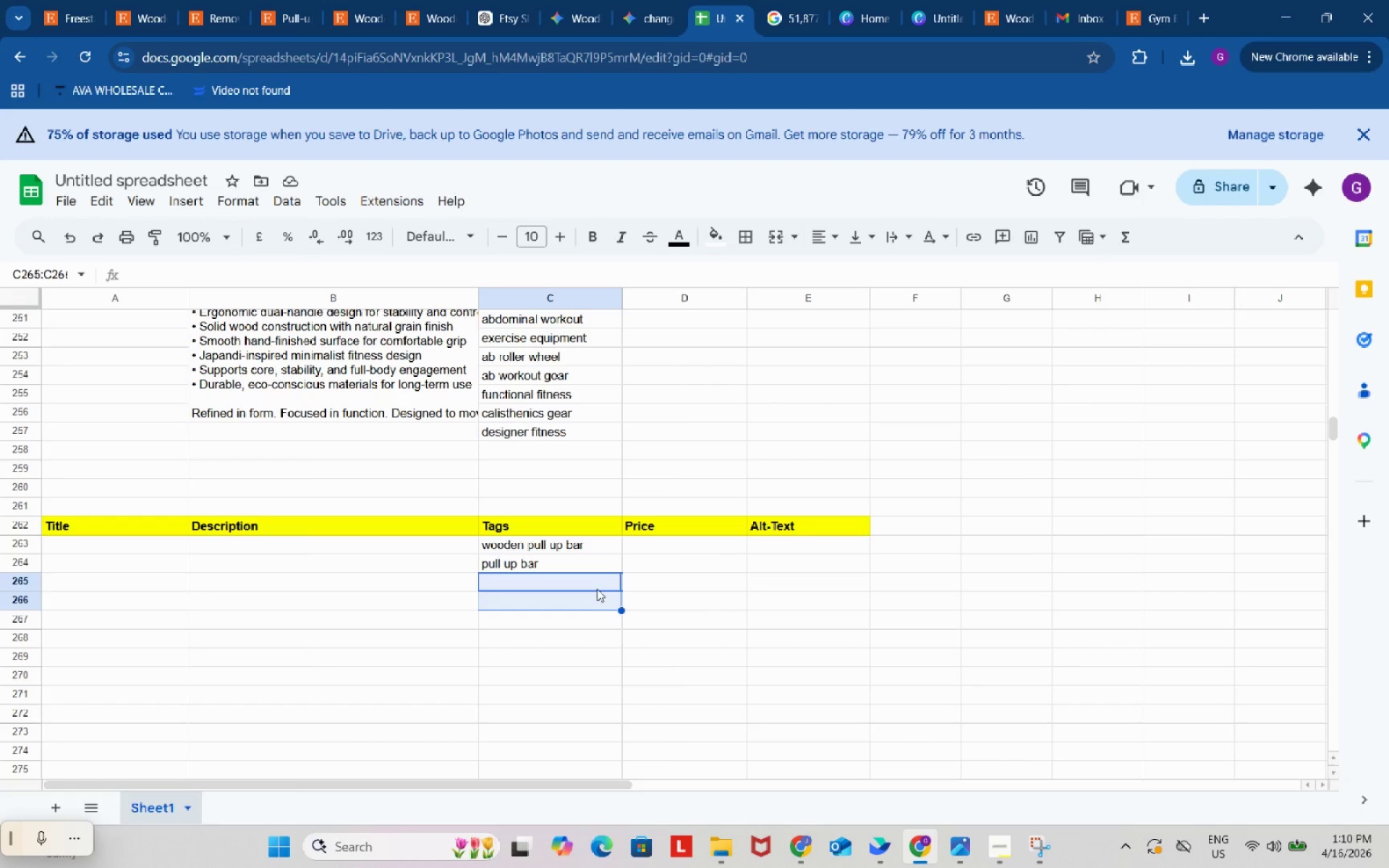 
key(Control+ControlLeft)
 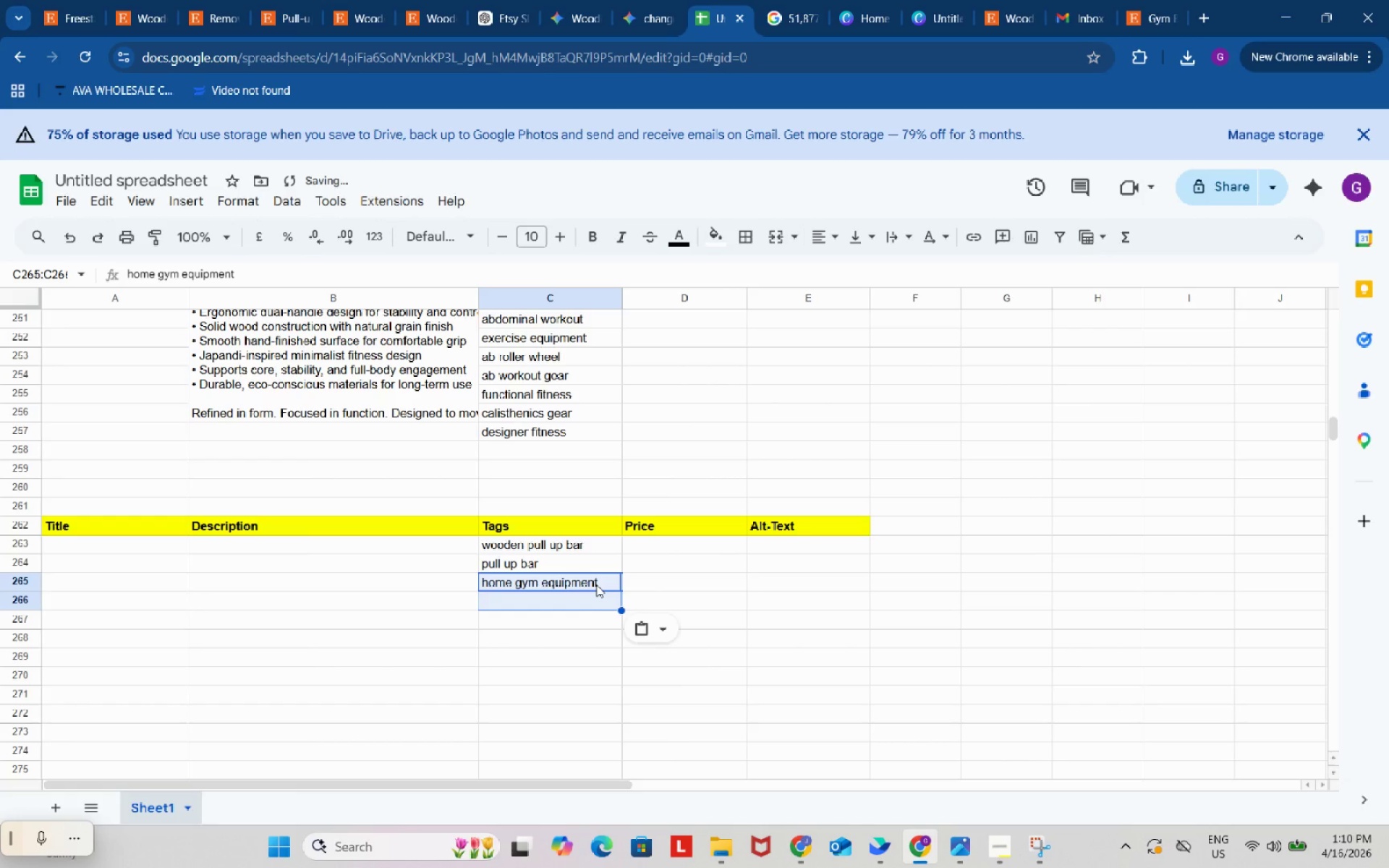 
key(Control+V)
 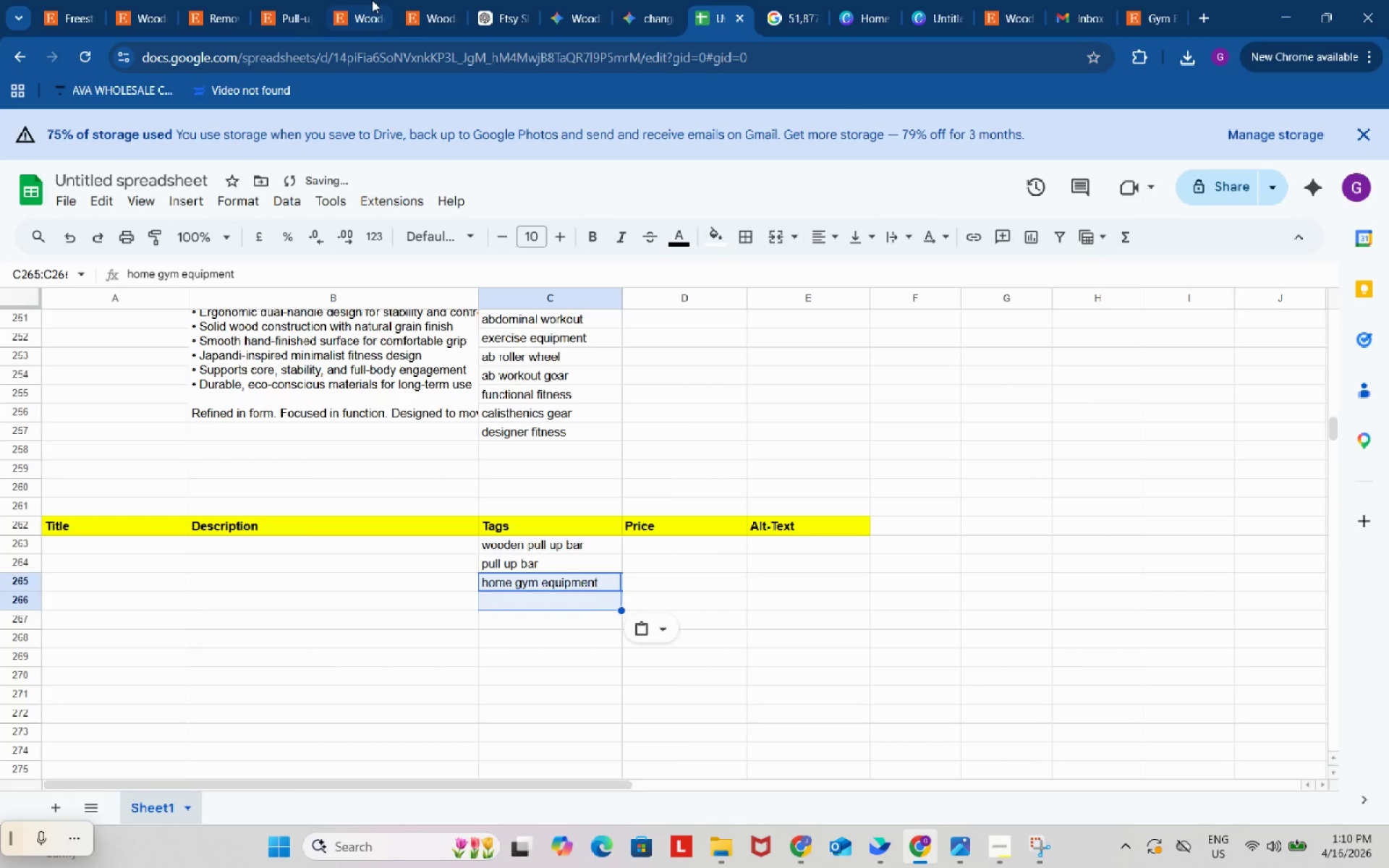 
left_click([371, 0])
 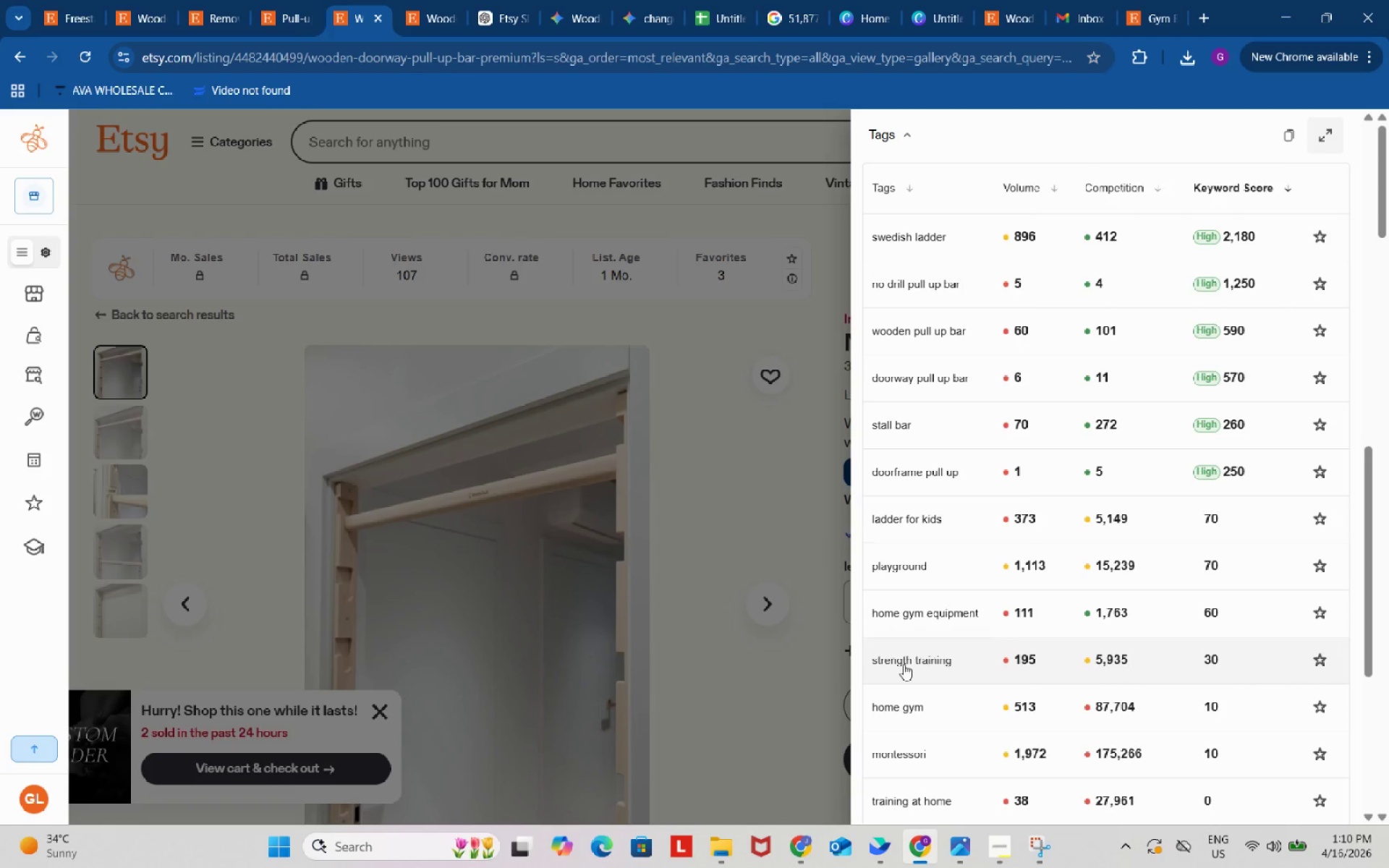 
left_click([904, 664])
 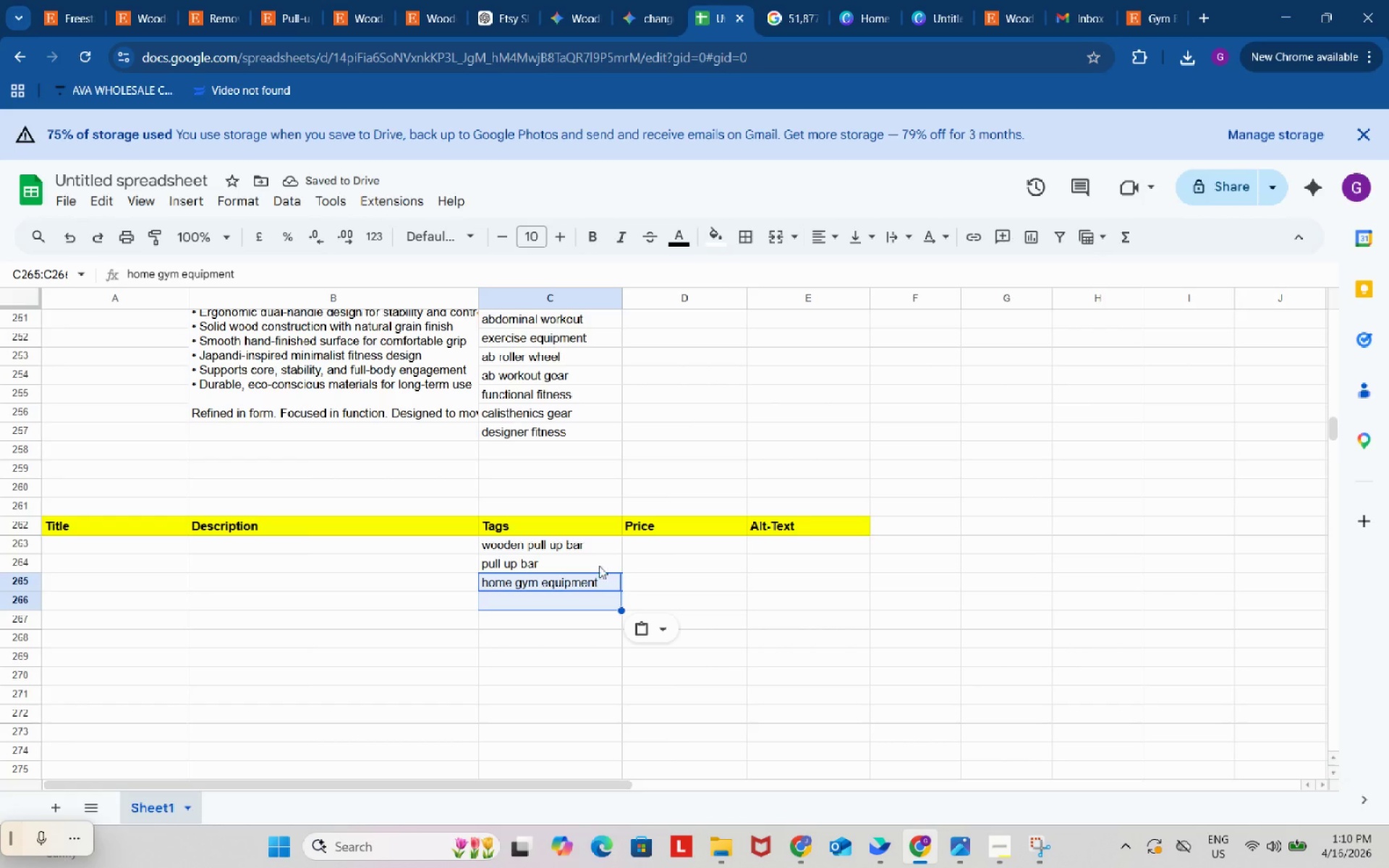 
left_click([593, 597])
 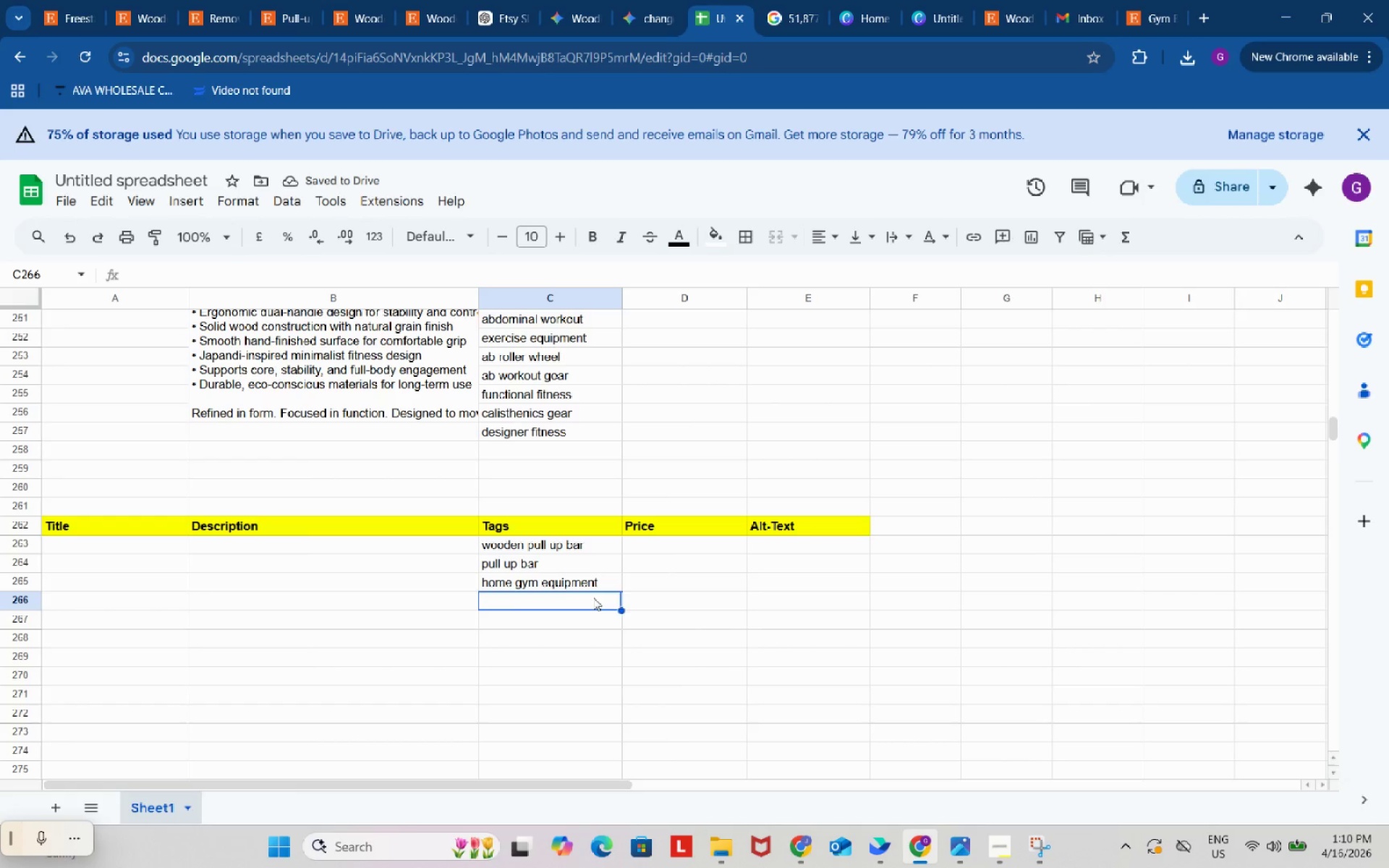 
key(Control+ControlLeft)
 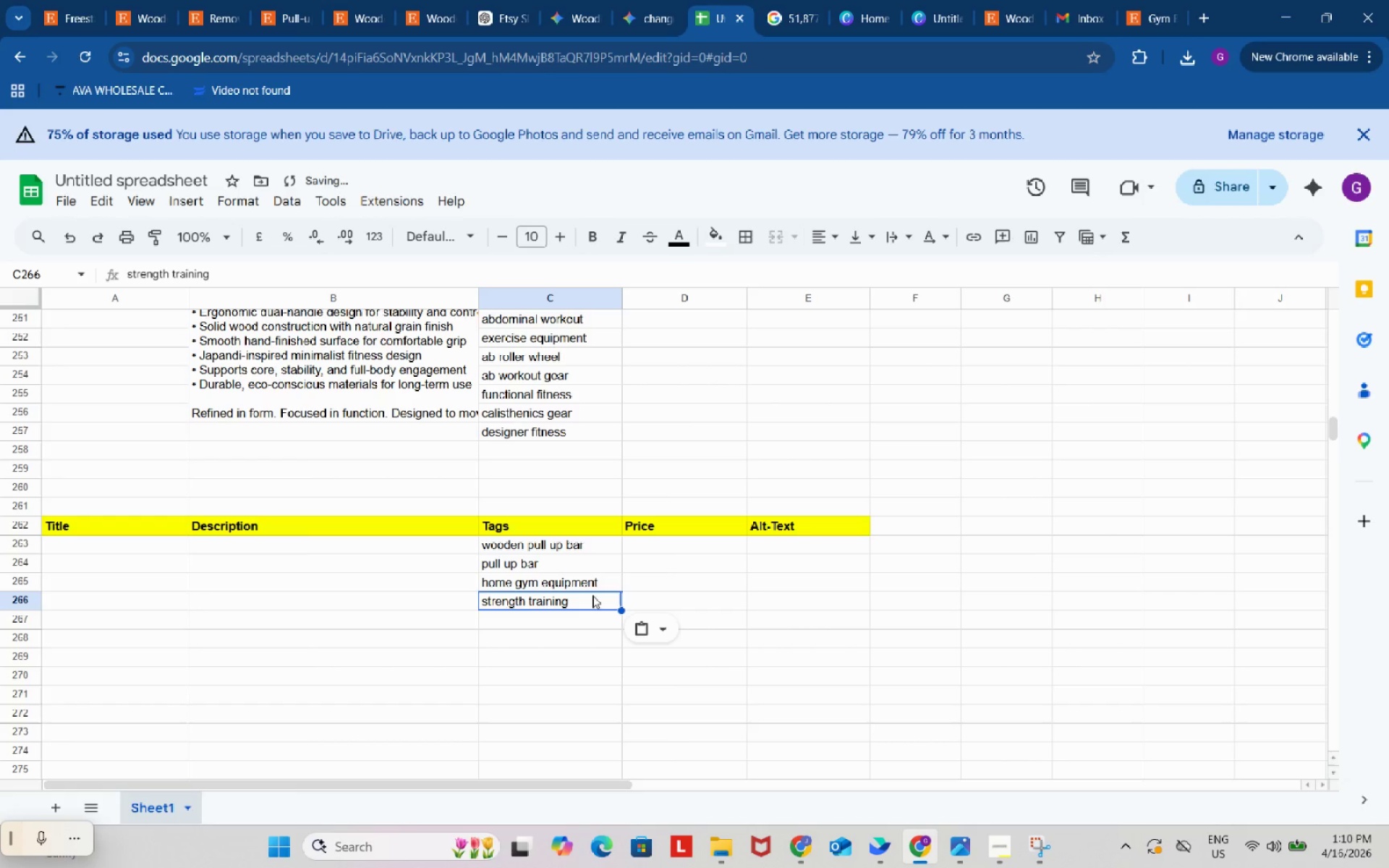 
key(Control+V)
 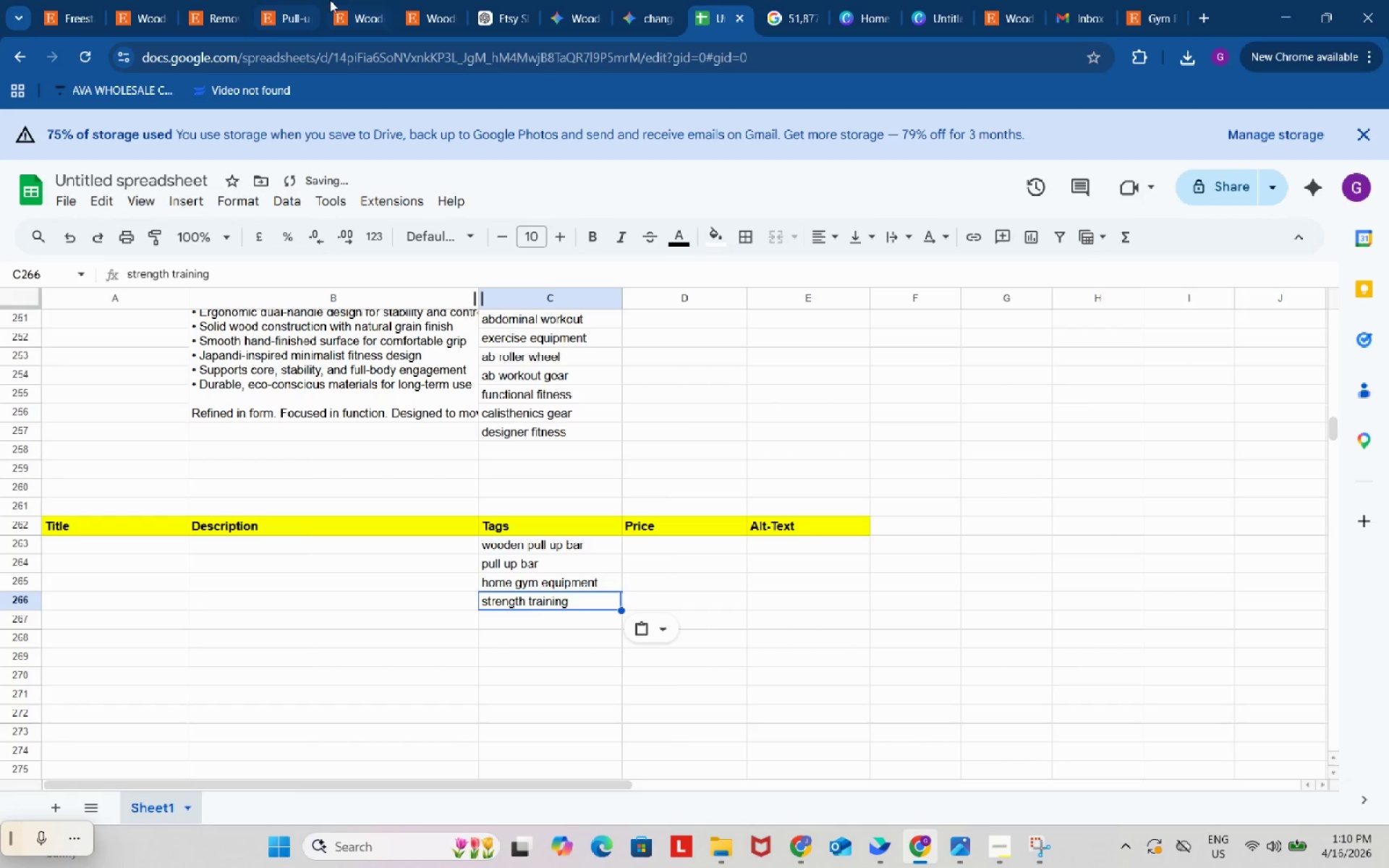 
left_click([356, 0])
 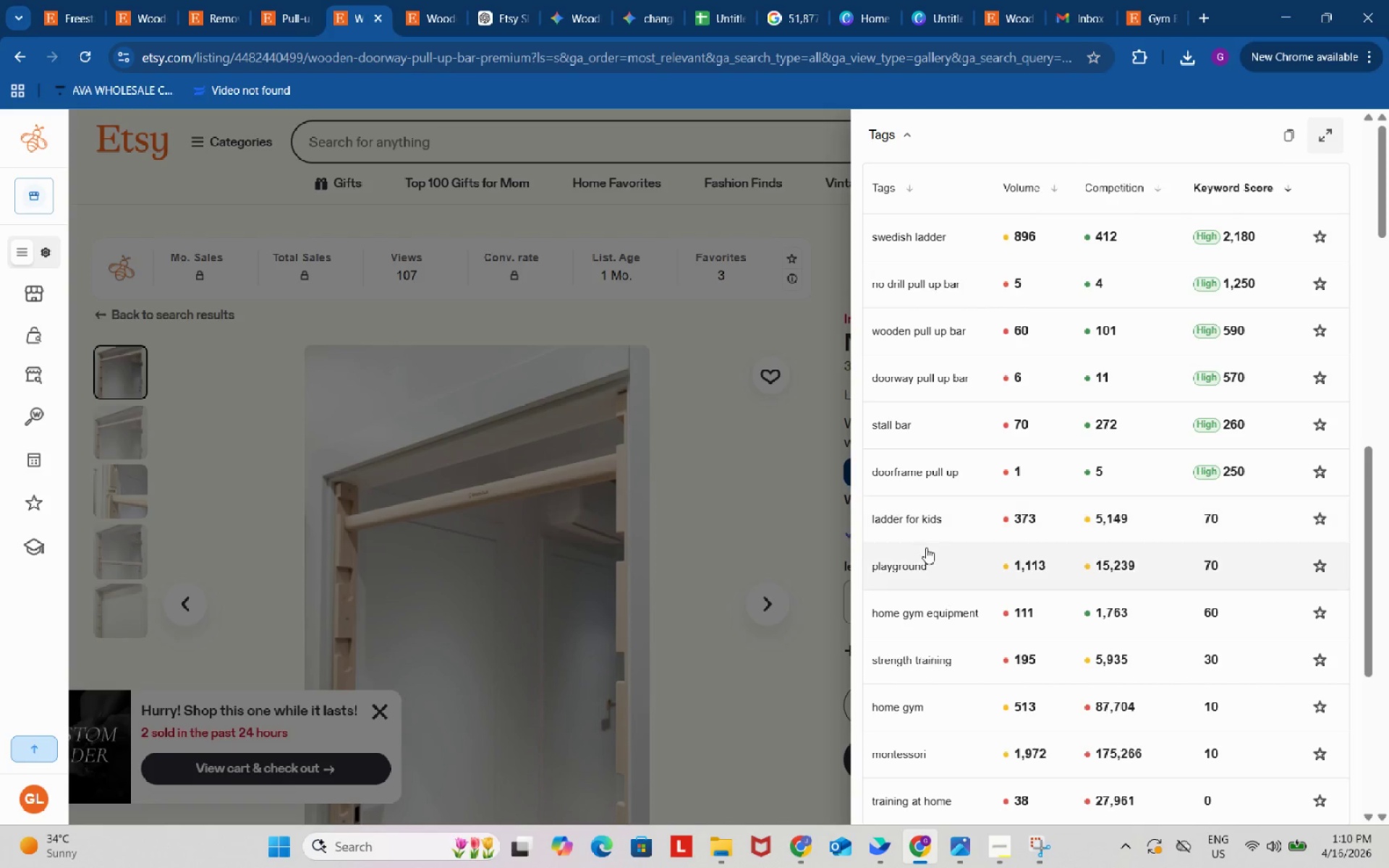 
scroll: coordinate [926, 548], scroll_direction: down, amount: 2.0
 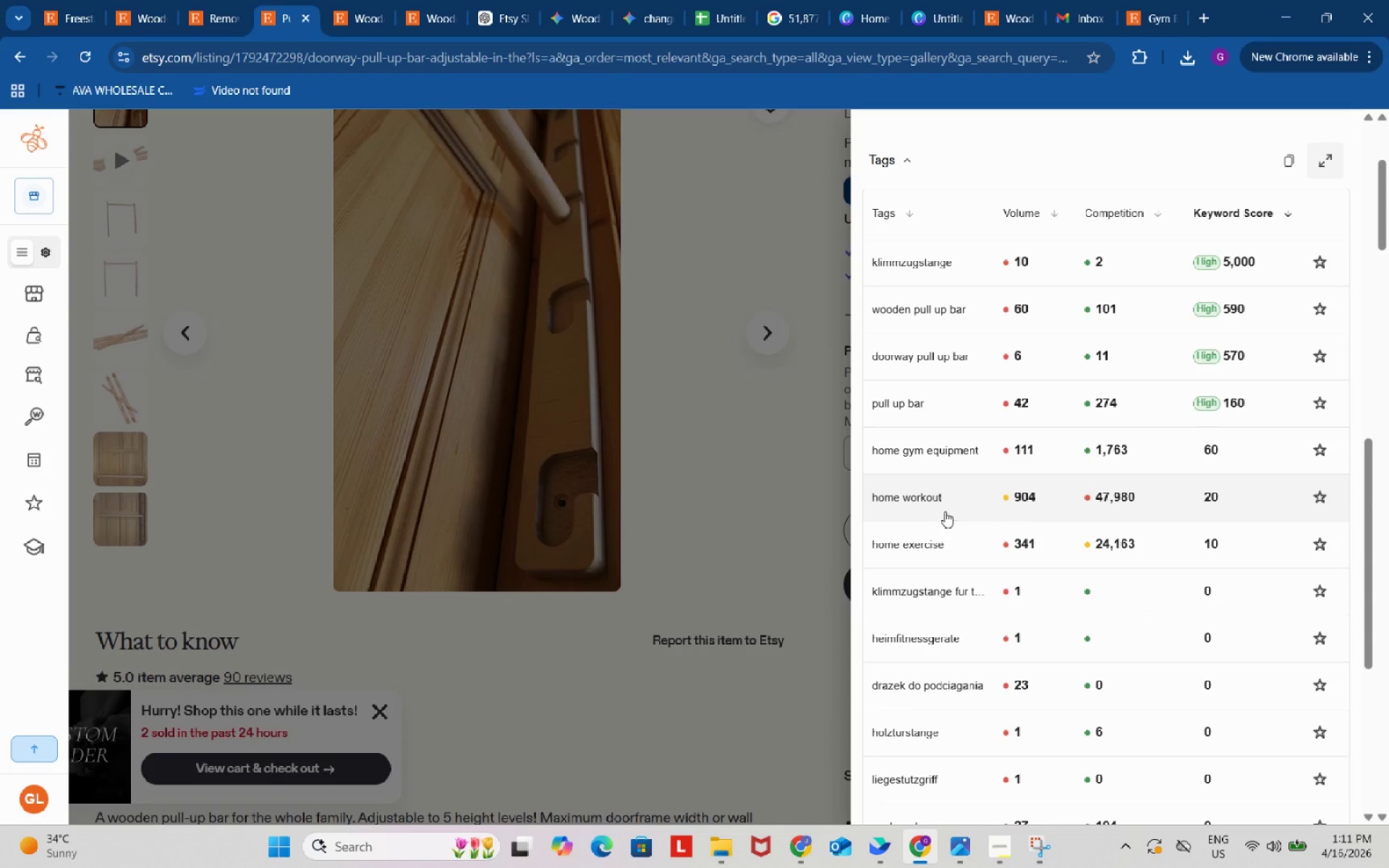 
wait(6.17)
 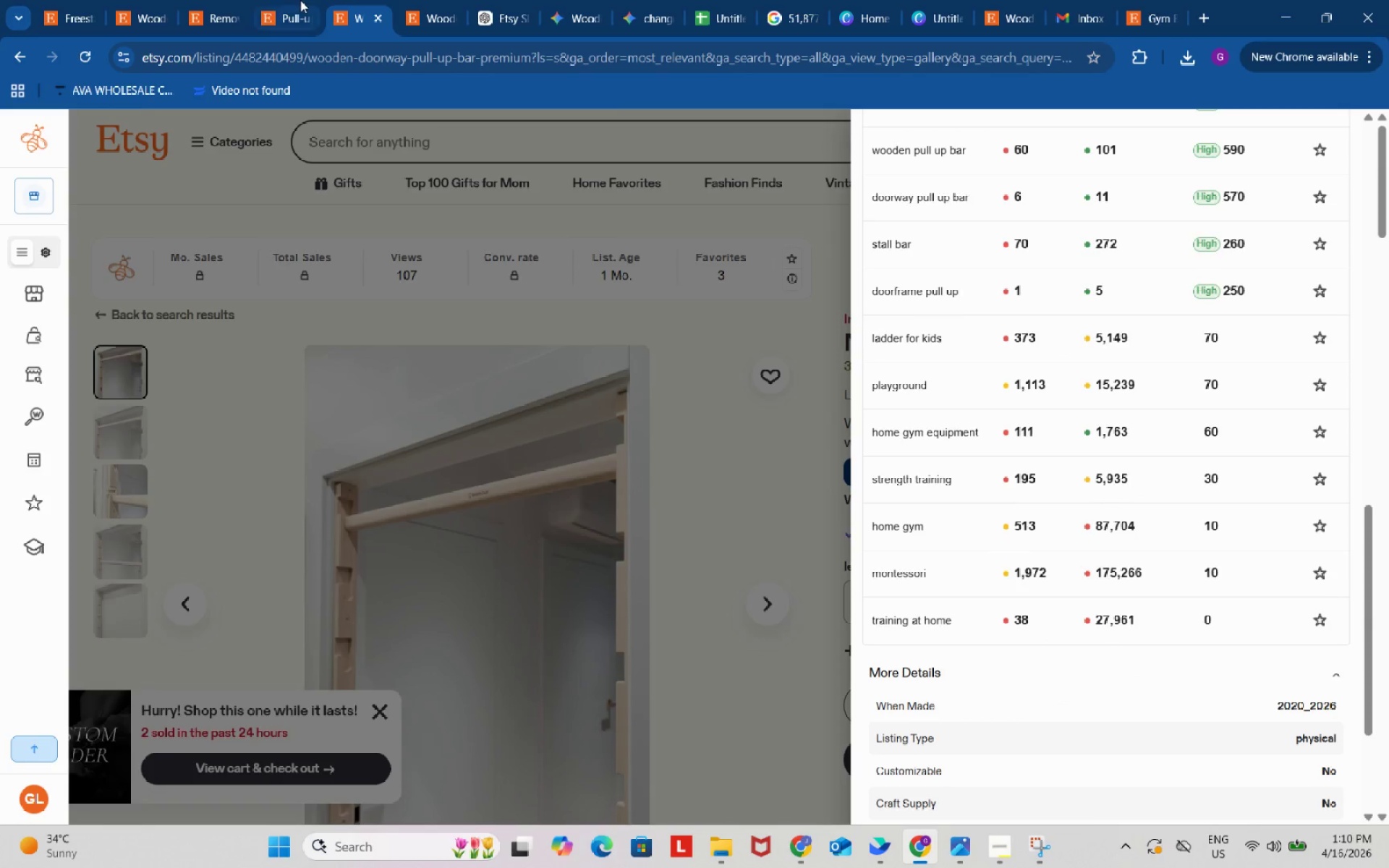 
scroll: coordinate [930, 501], scroll_direction: down, amount: 4.0
 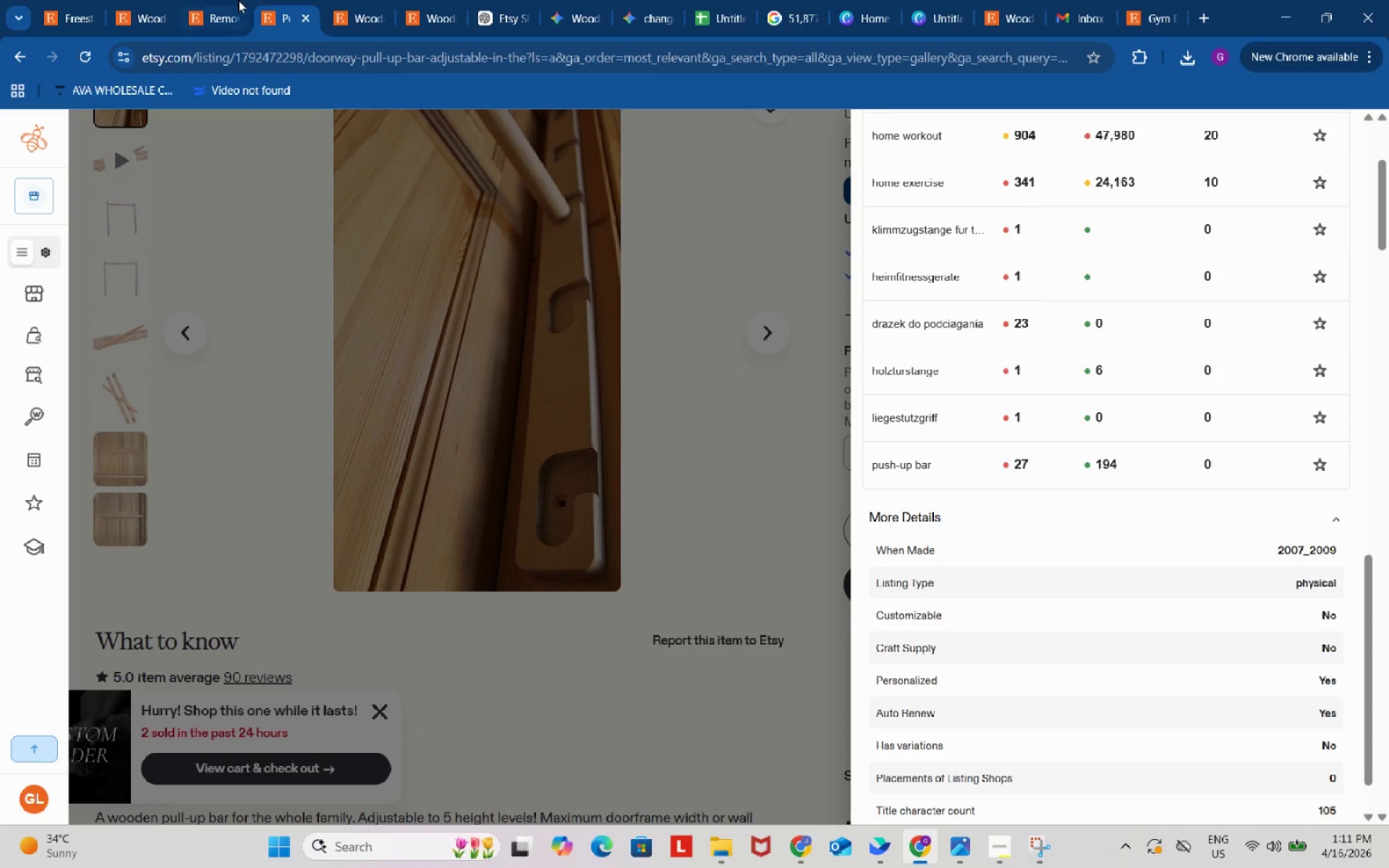 
left_click([238, 0])
 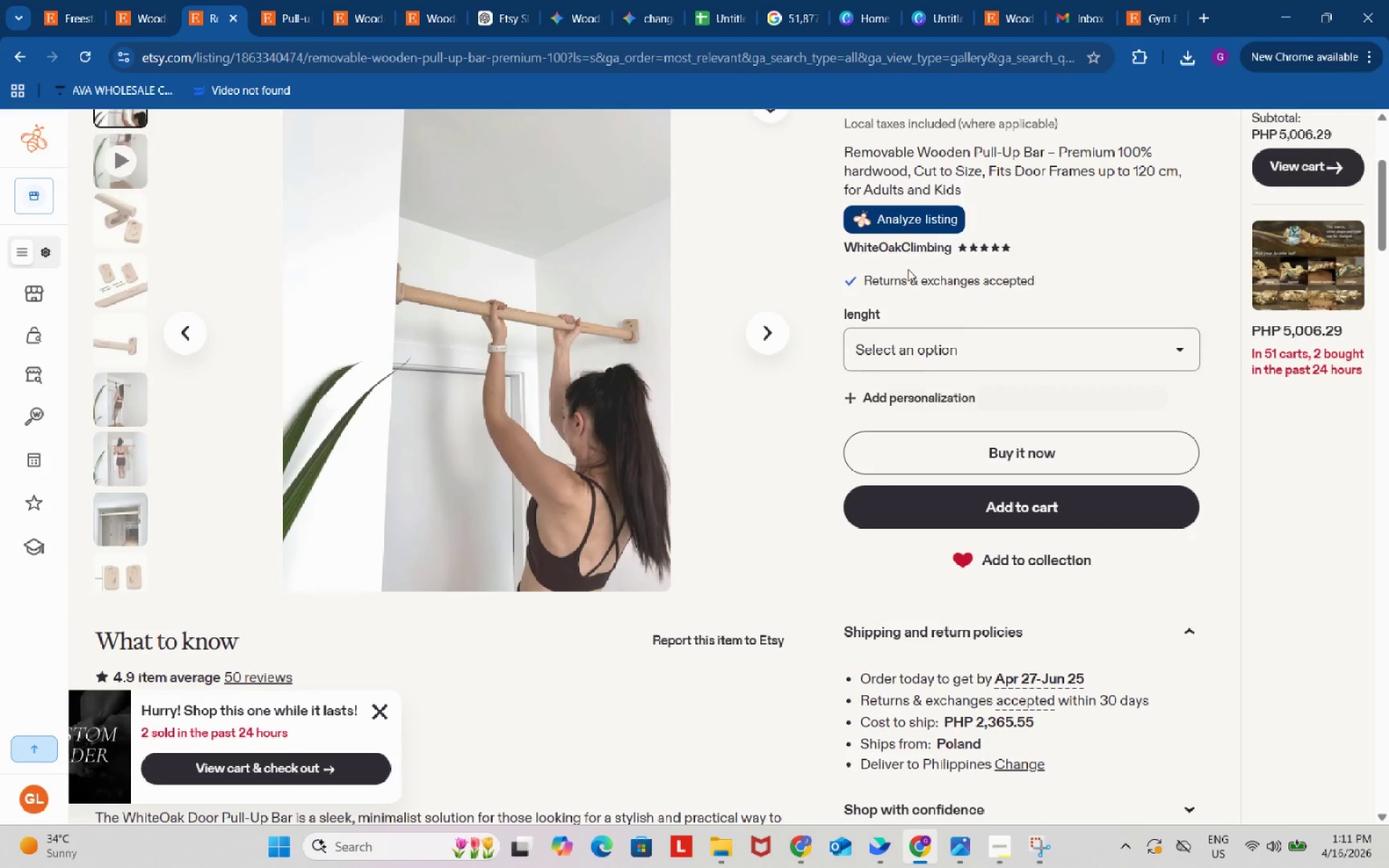 
mouse_move([908, 210])
 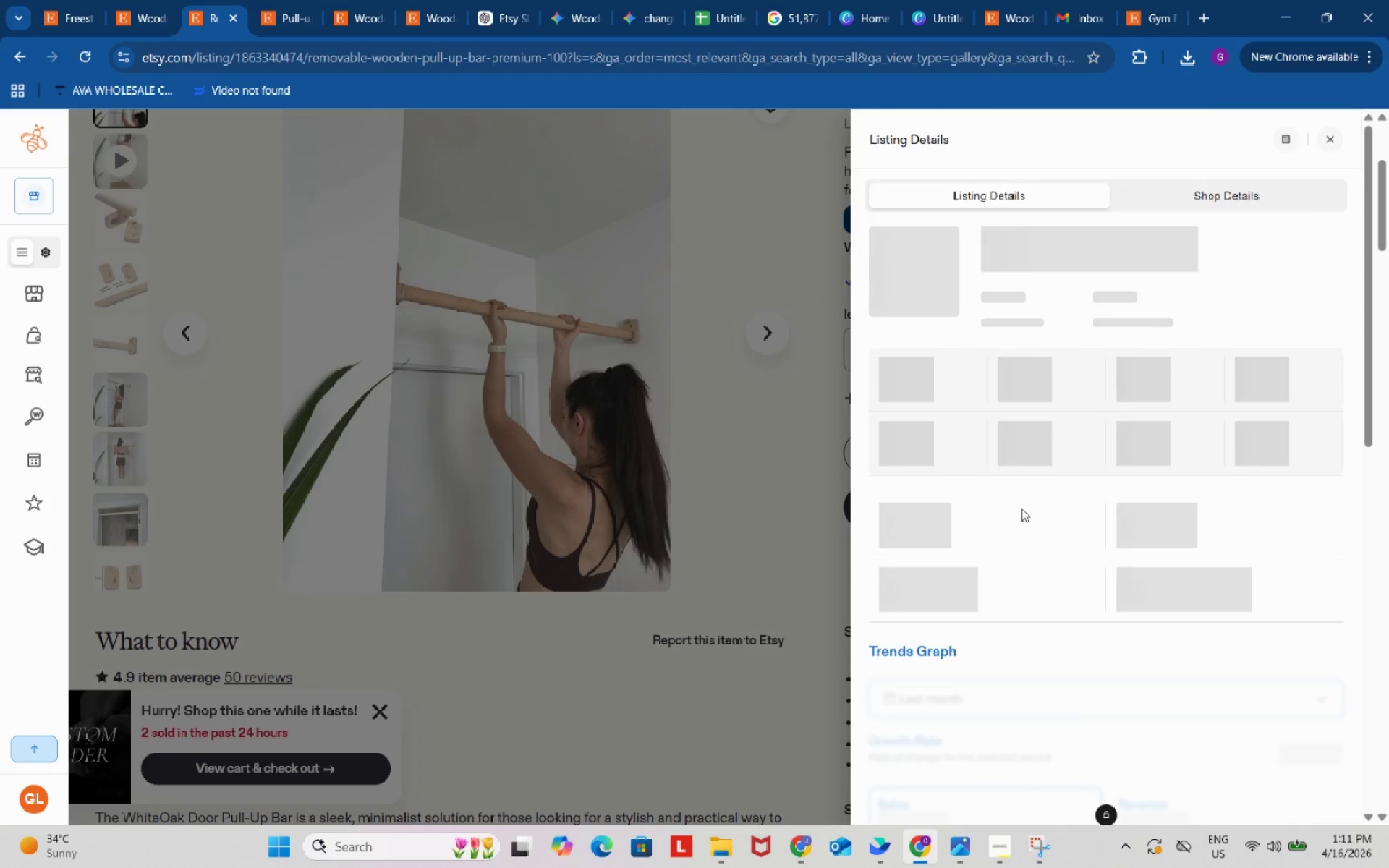 
scroll: coordinate [1021, 509], scroll_direction: down, amount: 10.0
 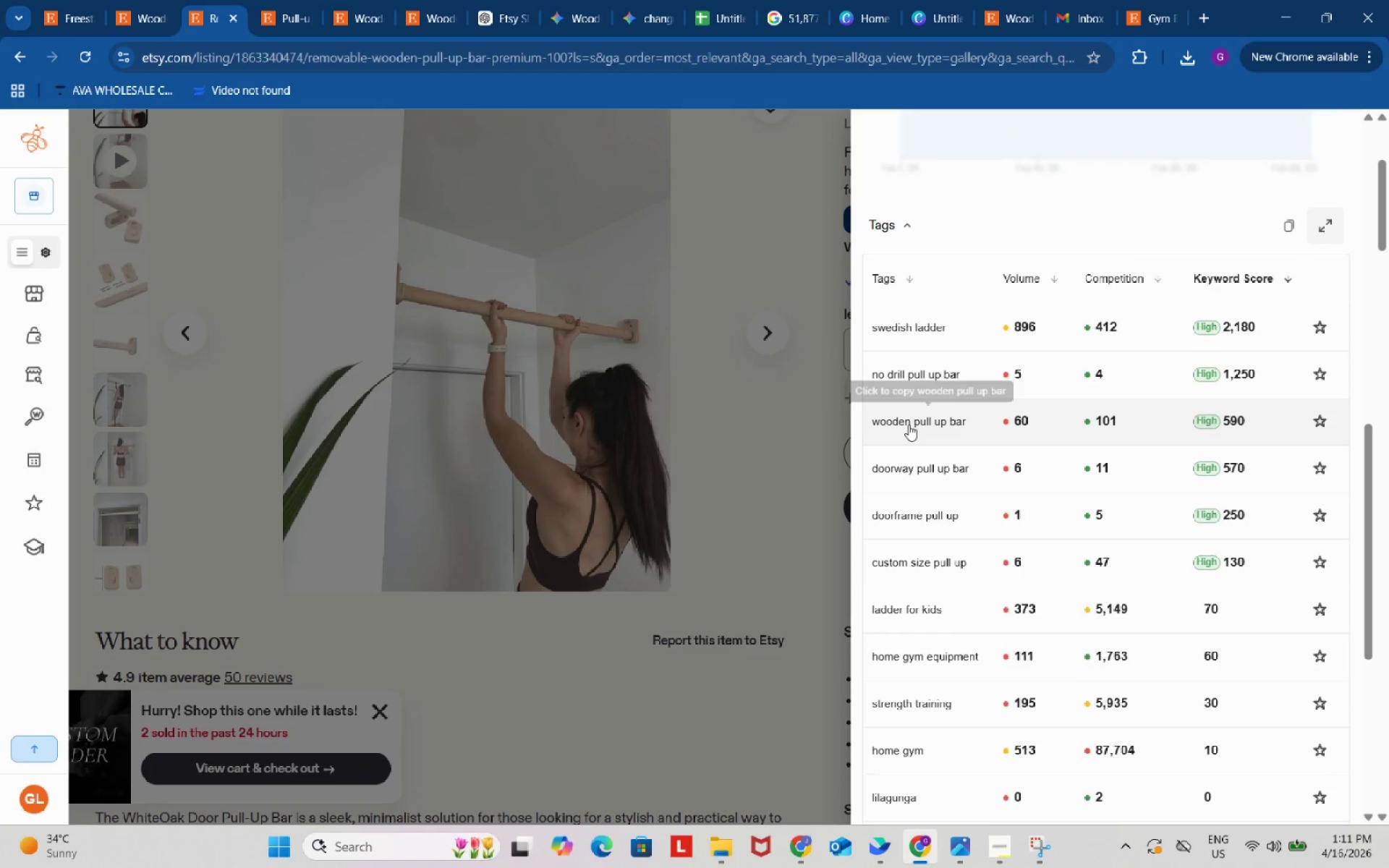 
mouse_move([906, 498])
 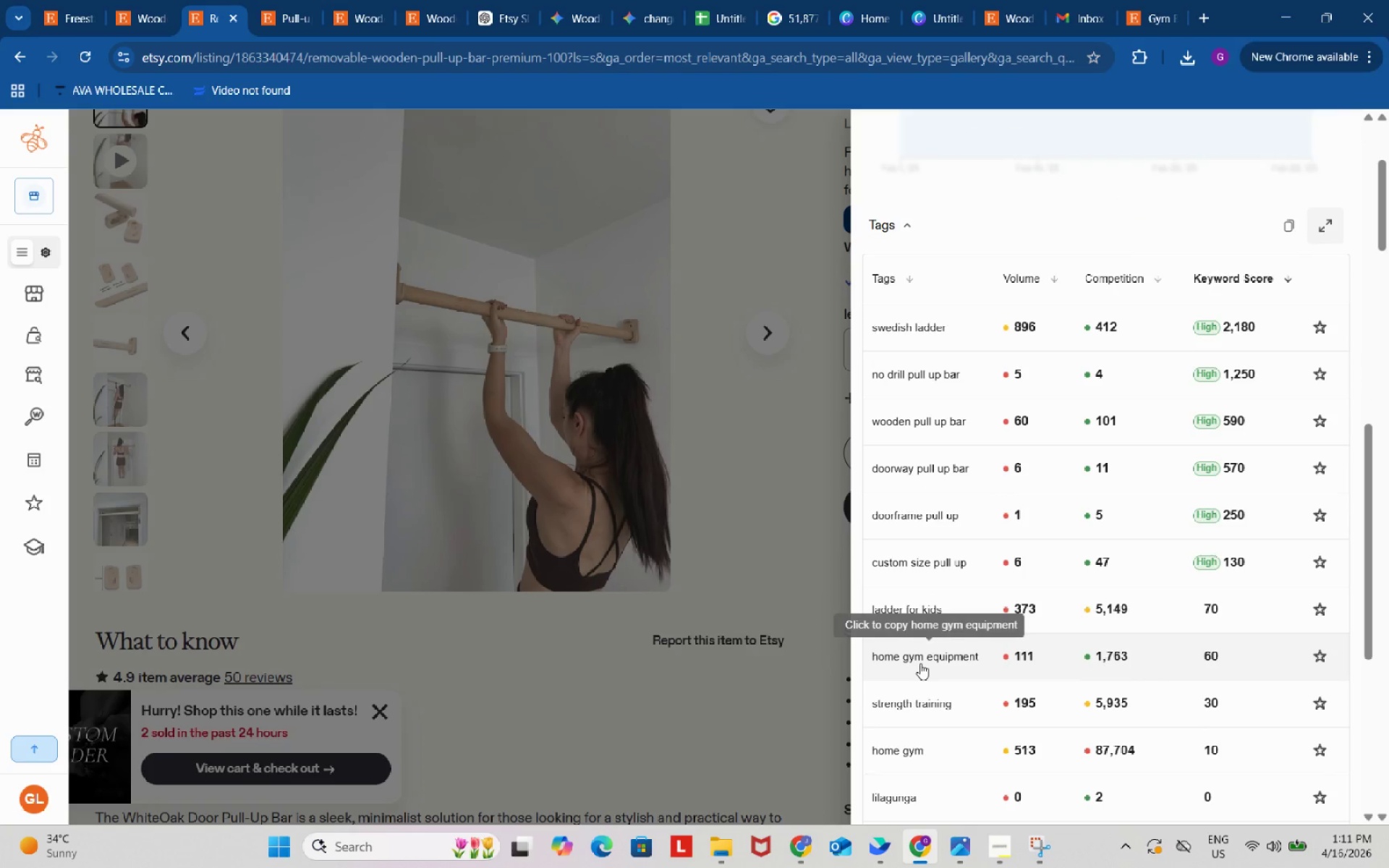 
scroll: coordinate [920, 663], scroll_direction: down, amount: 1.0
 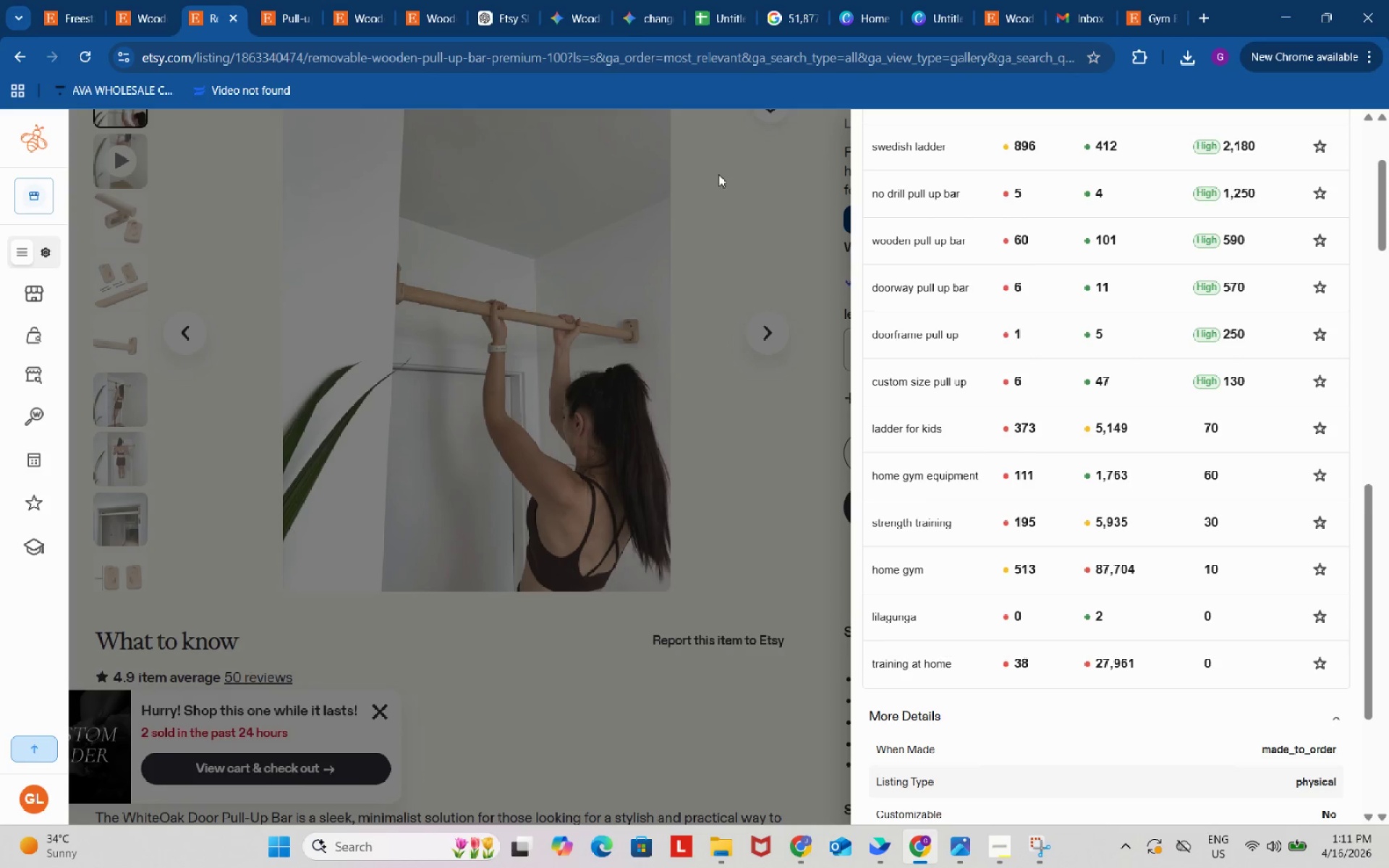 
left_click([439, 0])
 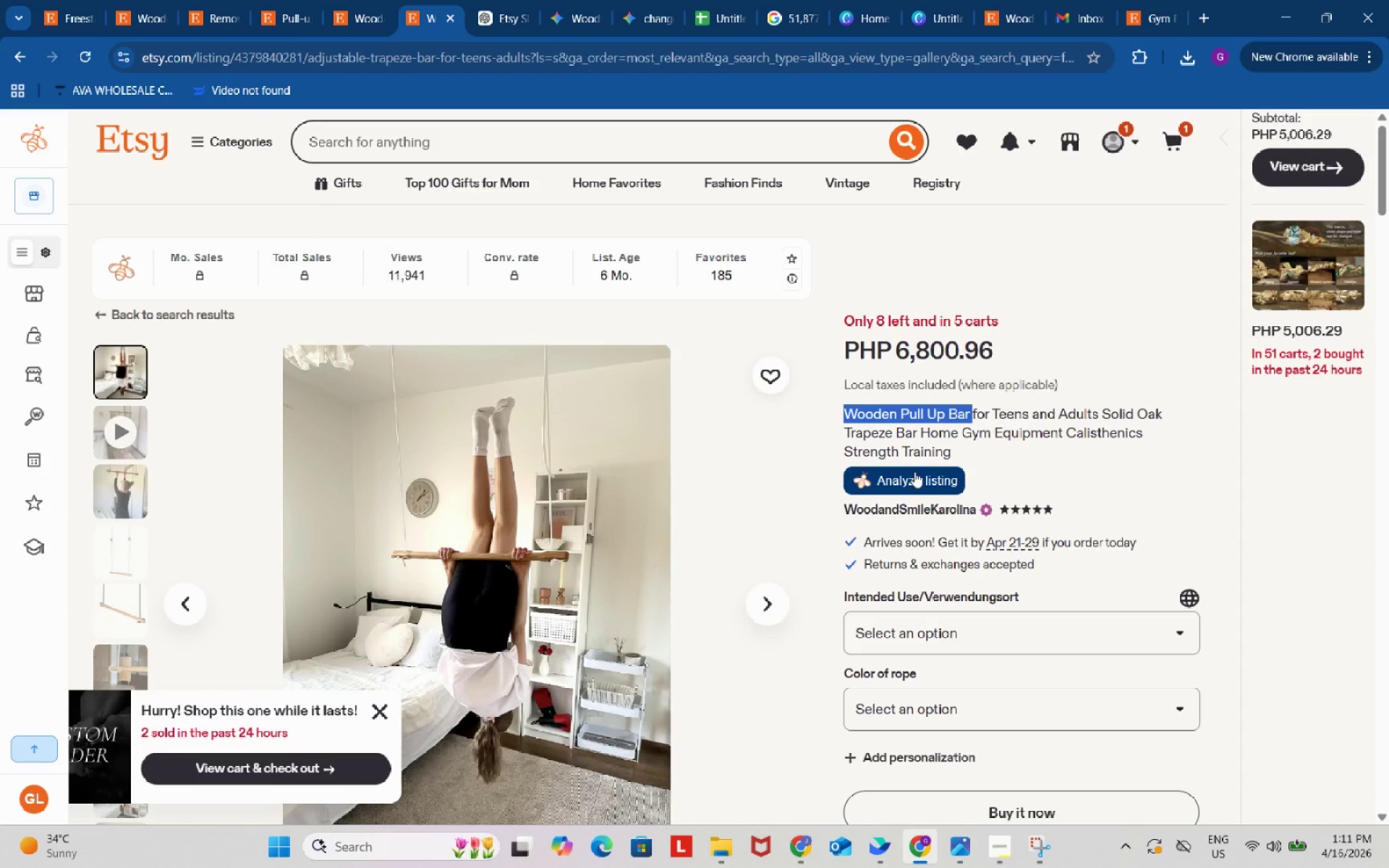 
left_click([915, 483])
 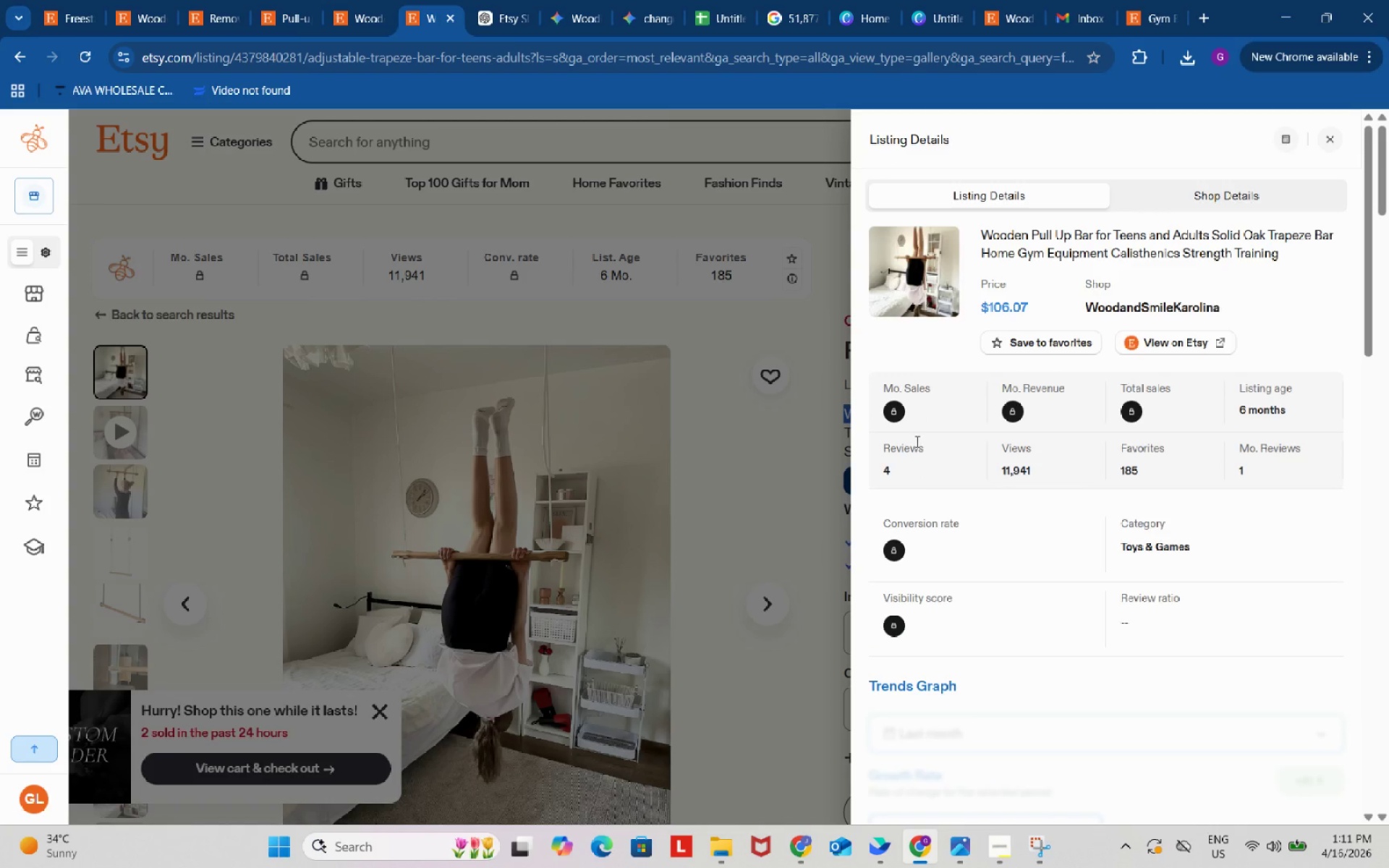 
scroll: coordinate [1001, 442], scroll_direction: down, amount: 8.0
 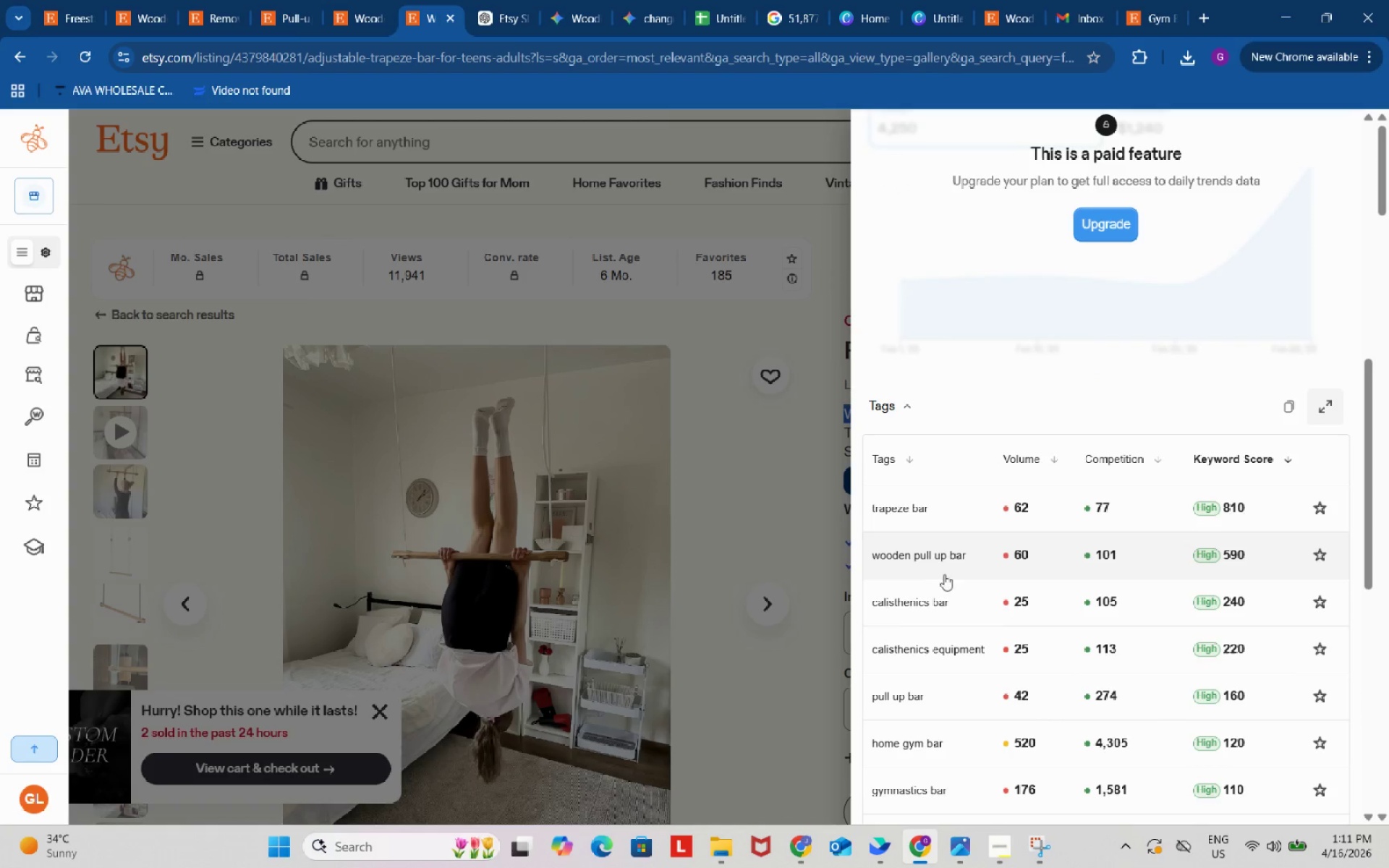 
left_click([920, 603])
 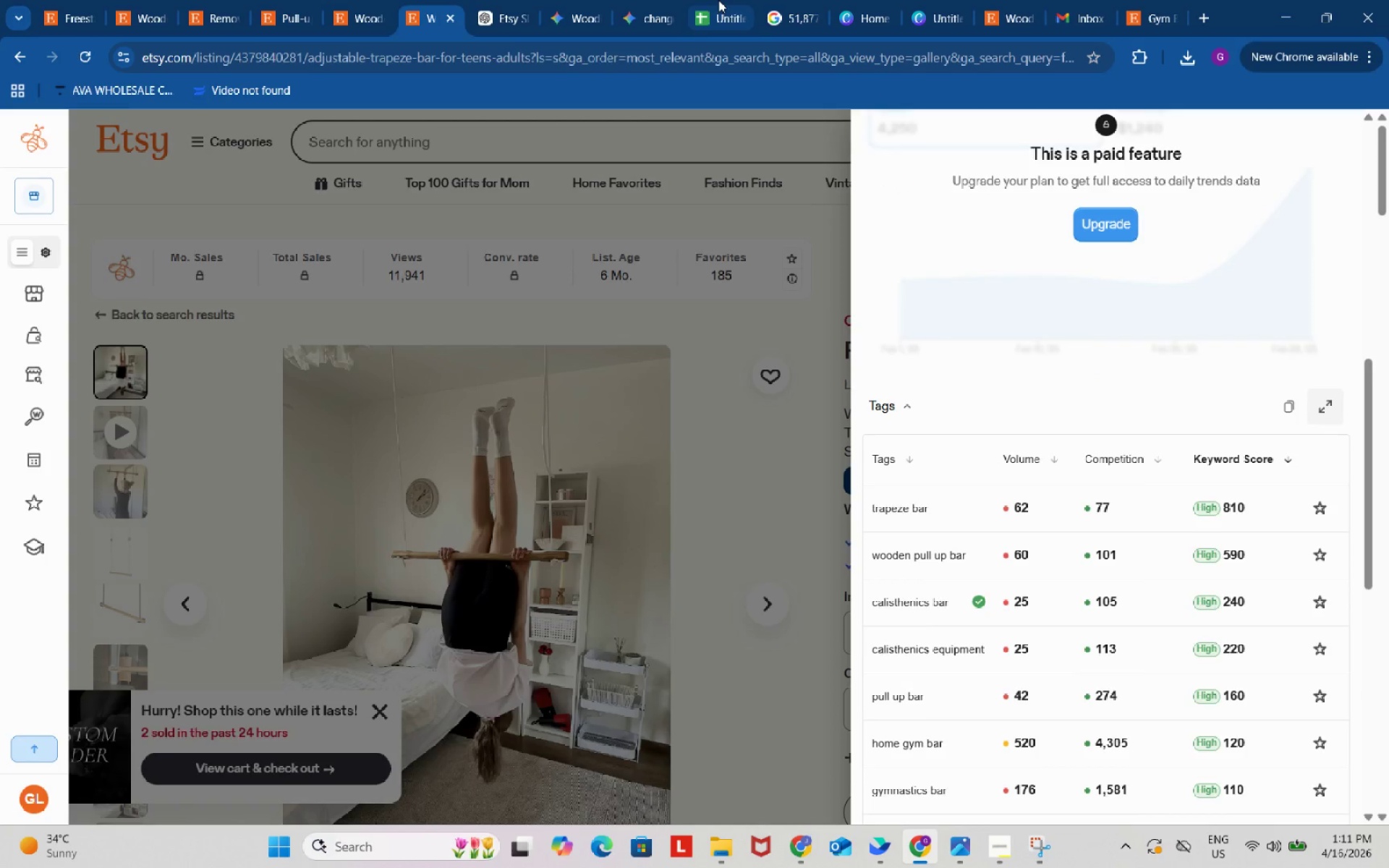 
left_click([717, 0])
 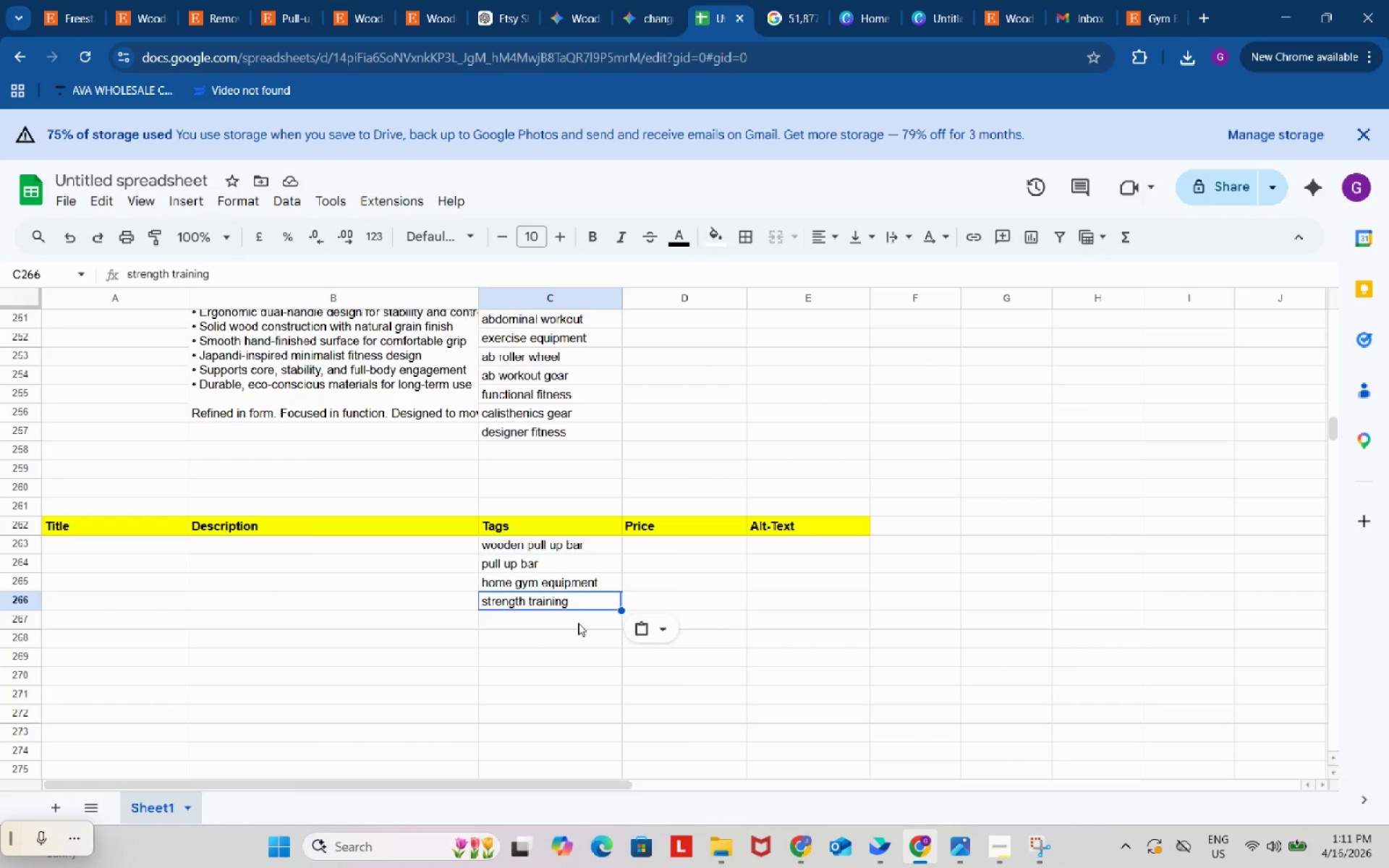 
left_click([578, 623])
 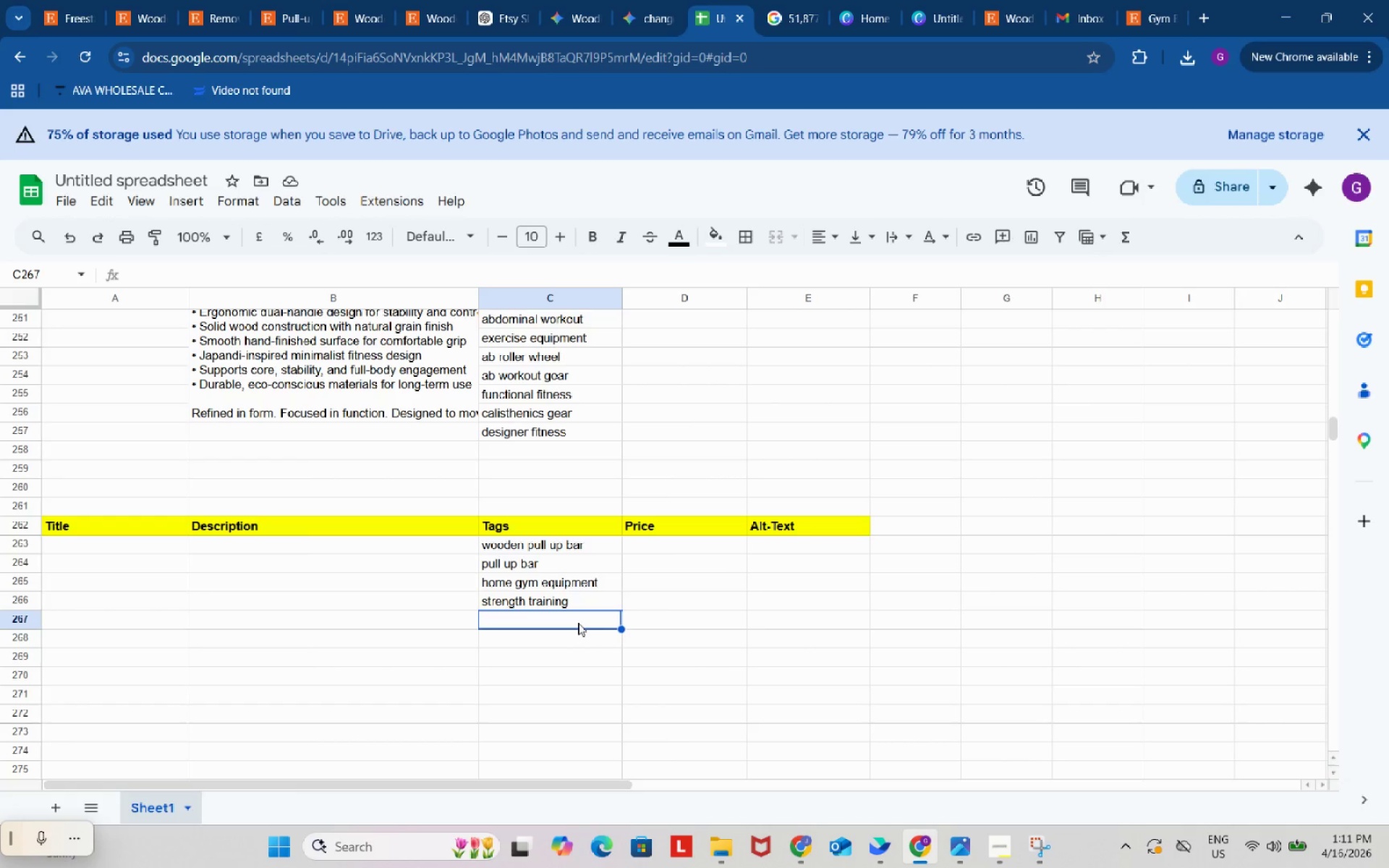 
key(Control+ControlLeft)
 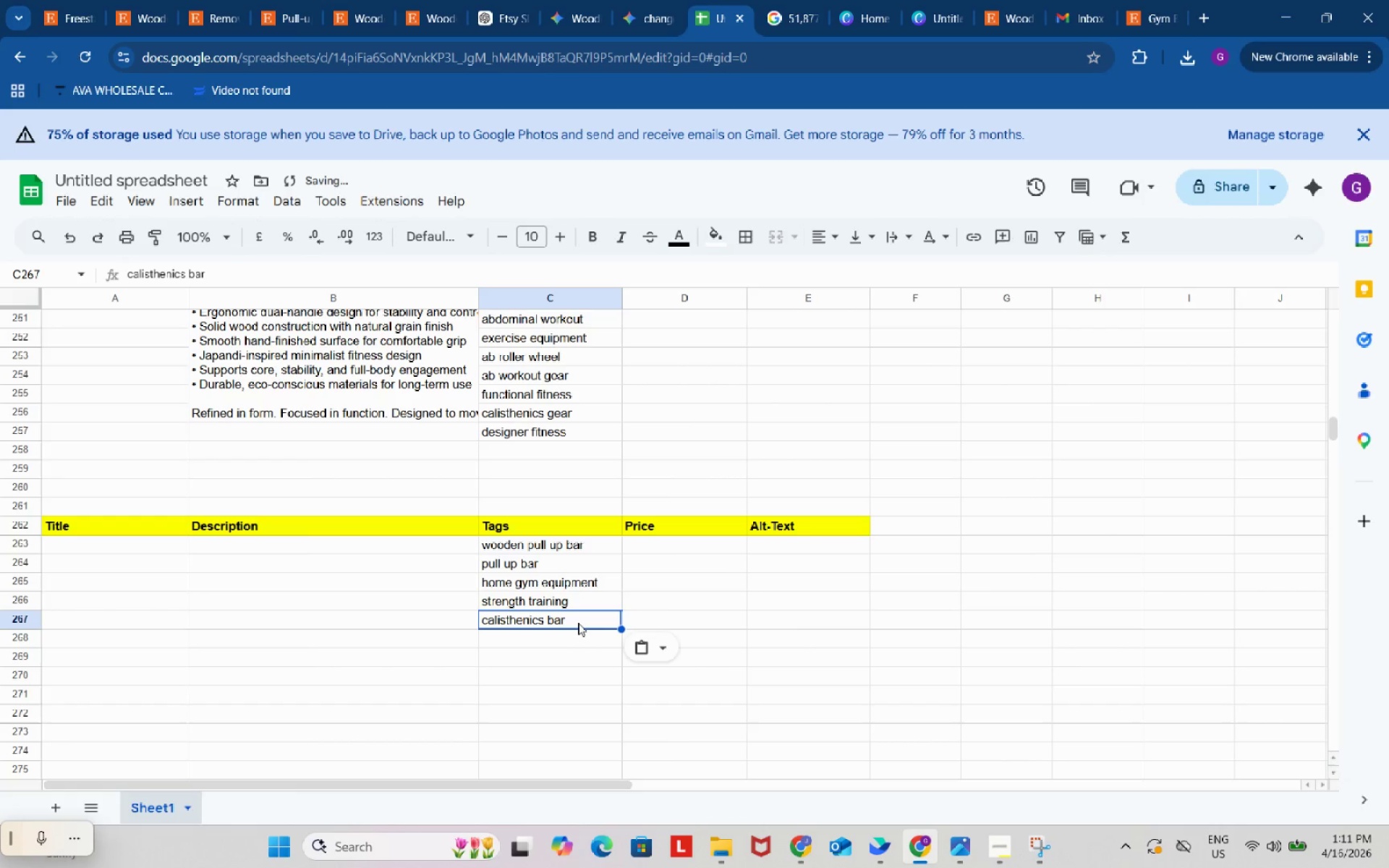 
key(Control+V)
 